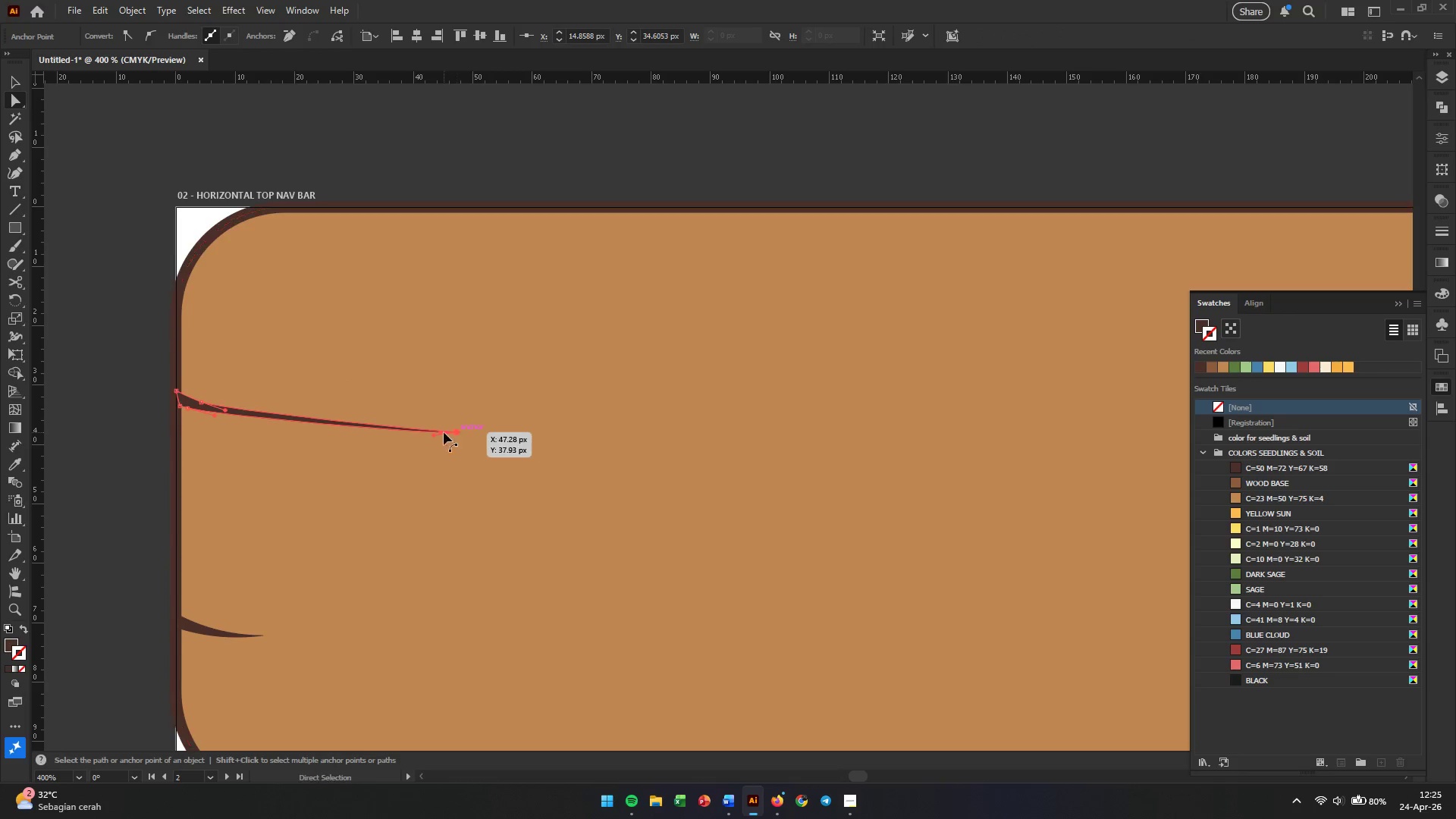 
hold_key(key=AltLeft, duration=0.88)
scroll: coordinate [229, 426], scroll_direction: up, amount: 2.0
 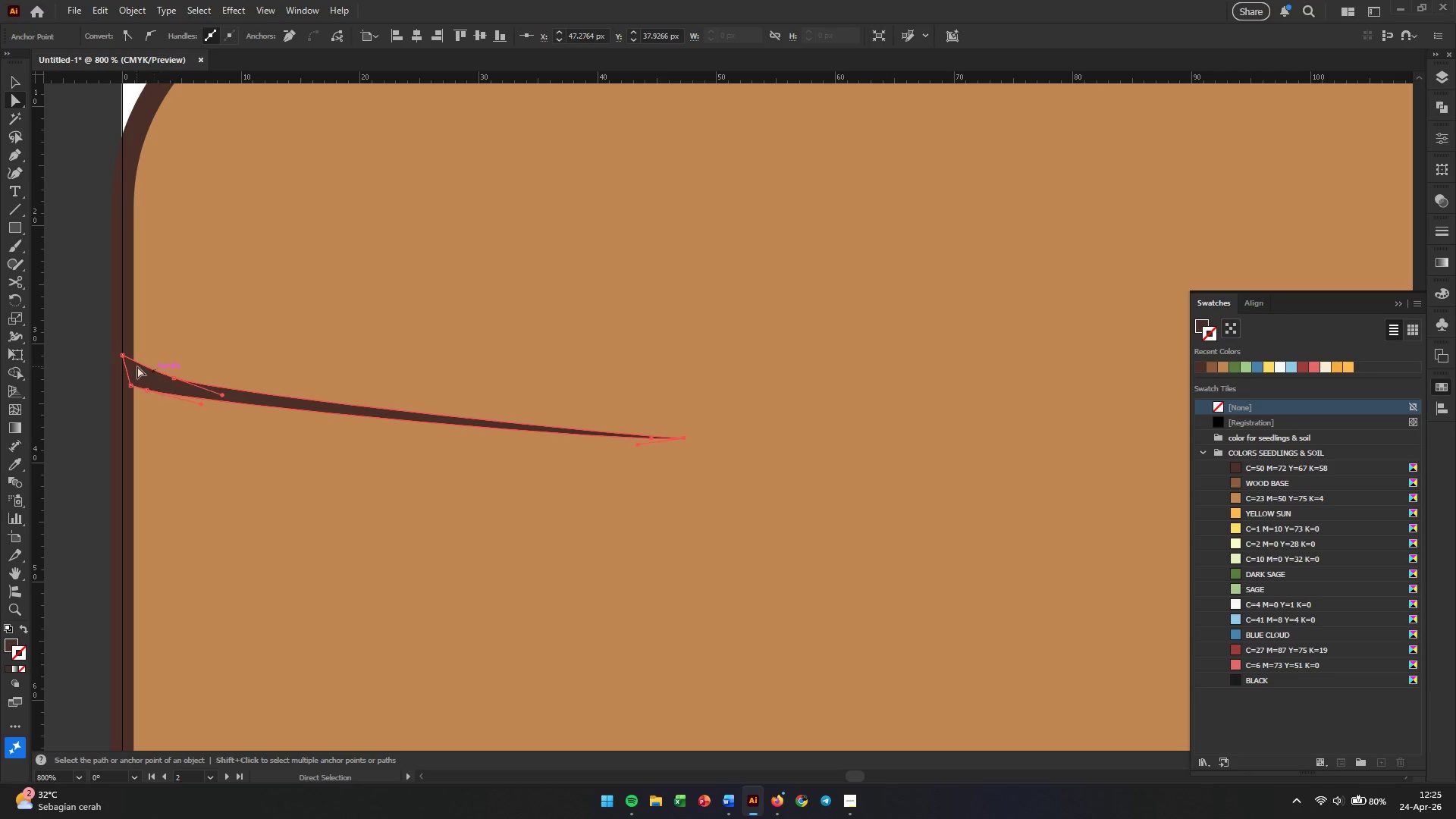 
left_click([122, 358])
 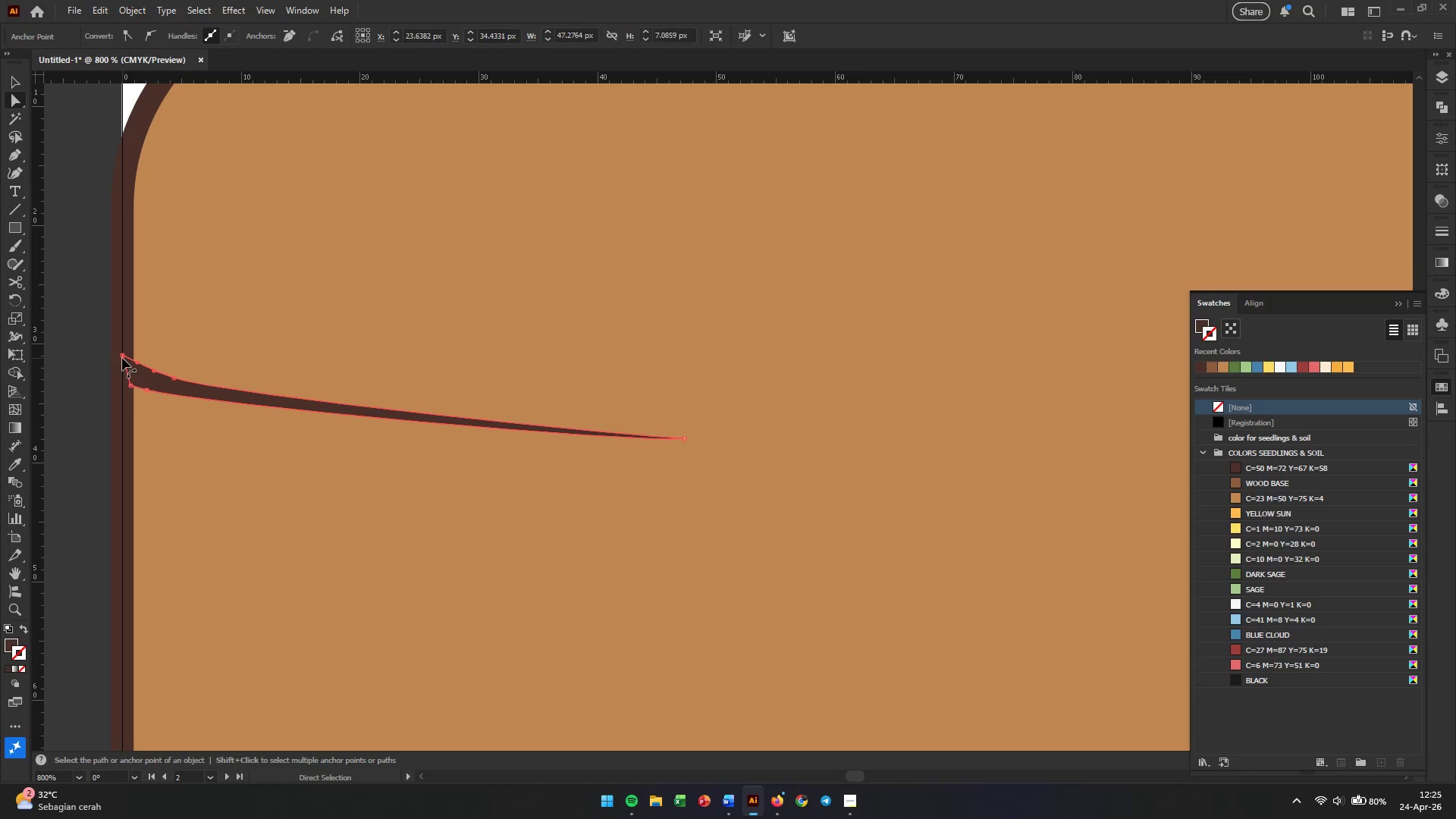 
left_click_drag(start_coordinate=[122, 358], to_coordinate=[127, 354])
 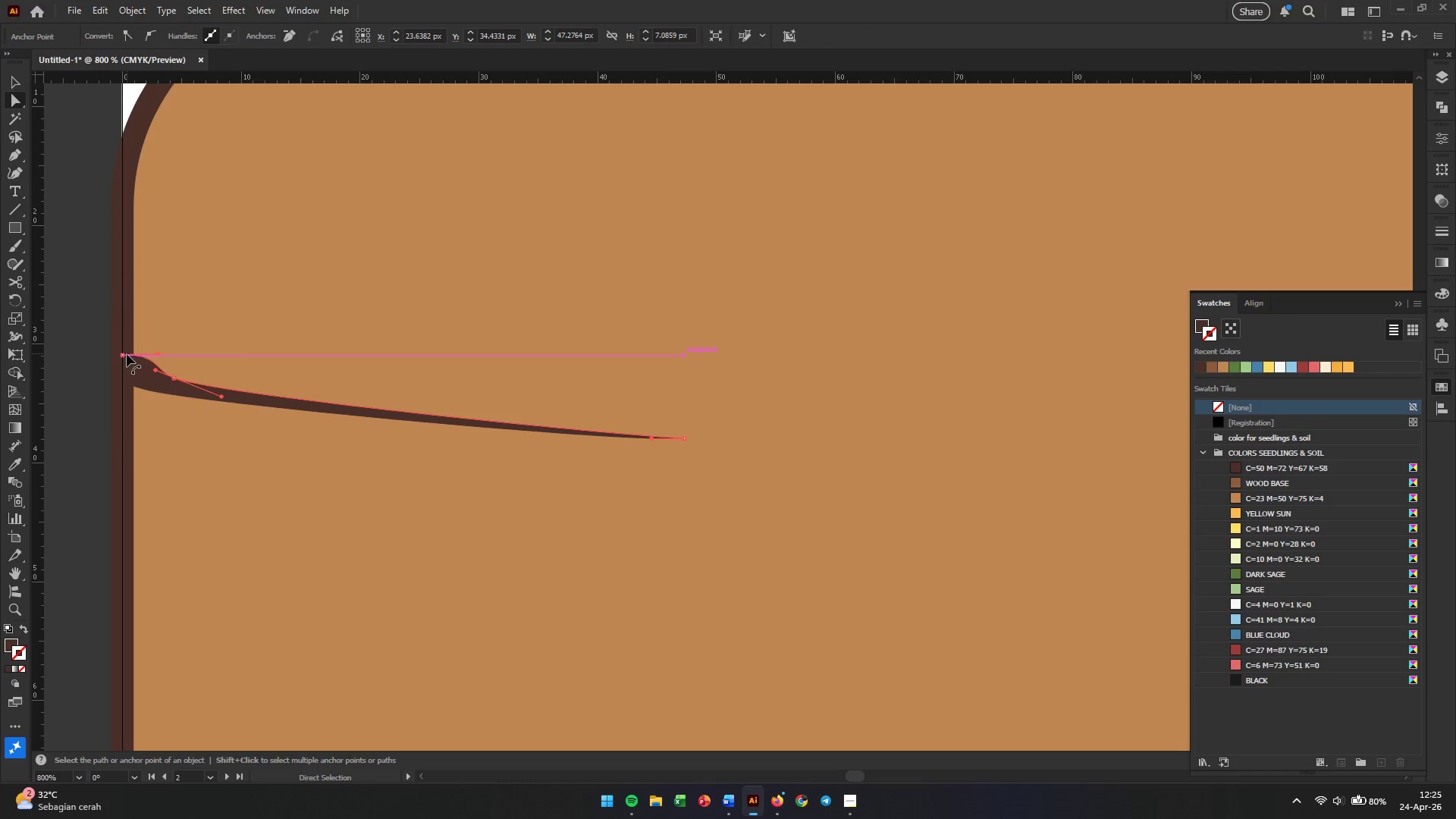 
hold_key(key=AltLeft, duration=11.86)
scroll: coordinate [127, 354], scroll_direction: up, amount: 4.0
 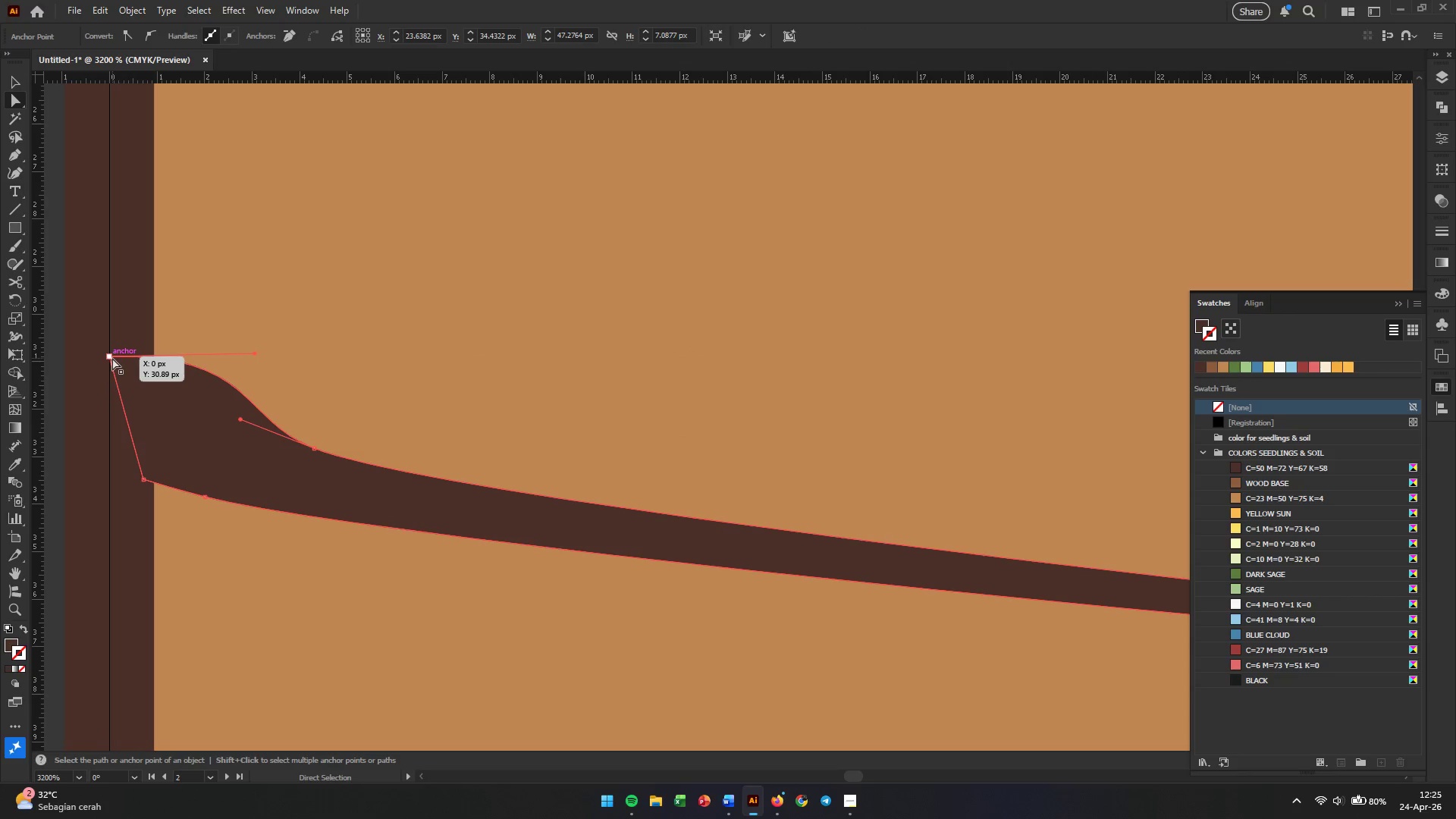 
left_click_drag(start_coordinate=[111, 358], to_coordinate=[107, 396])
 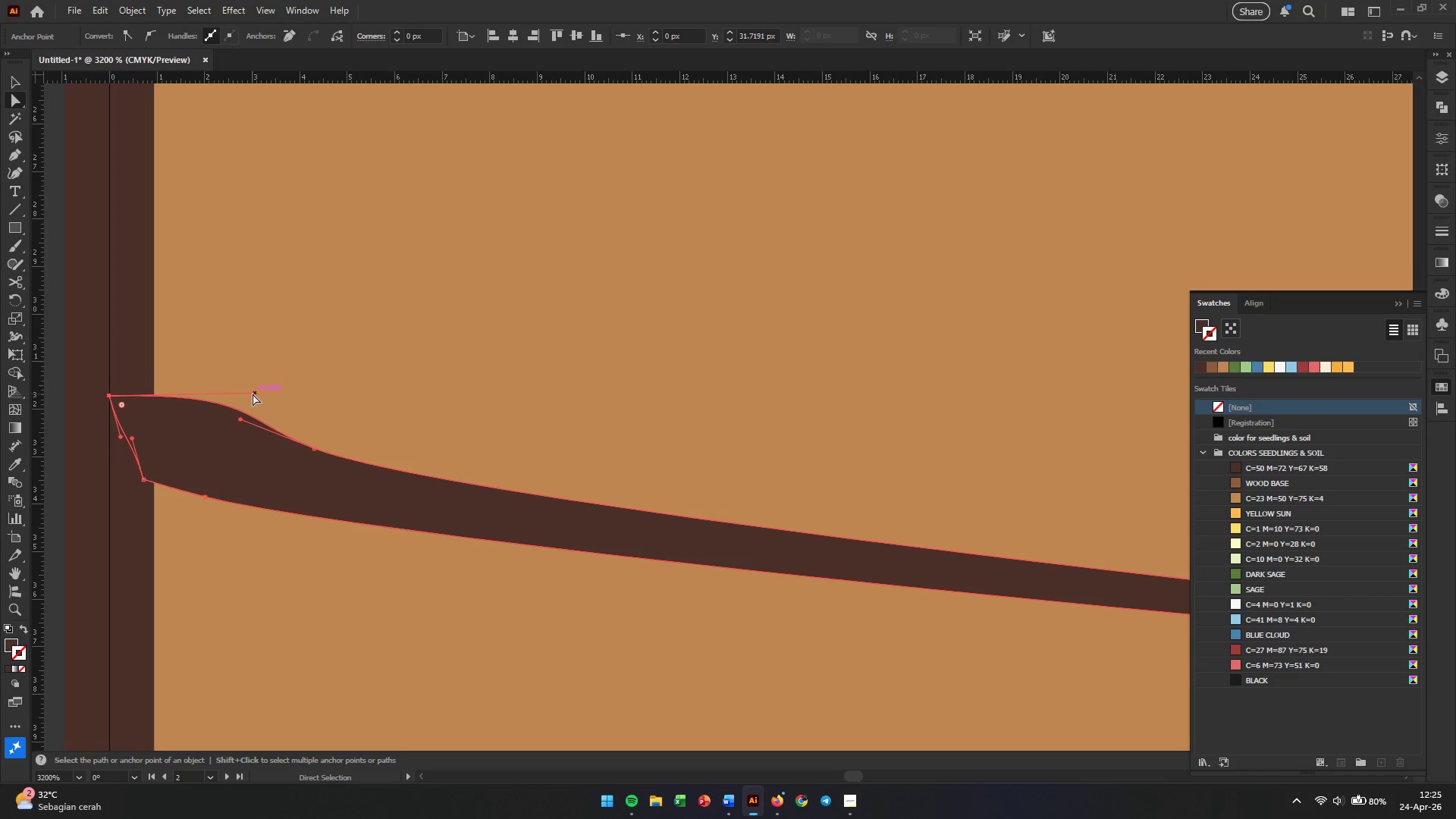 
left_click_drag(start_coordinate=[253, 394], to_coordinate=[230, 430])
 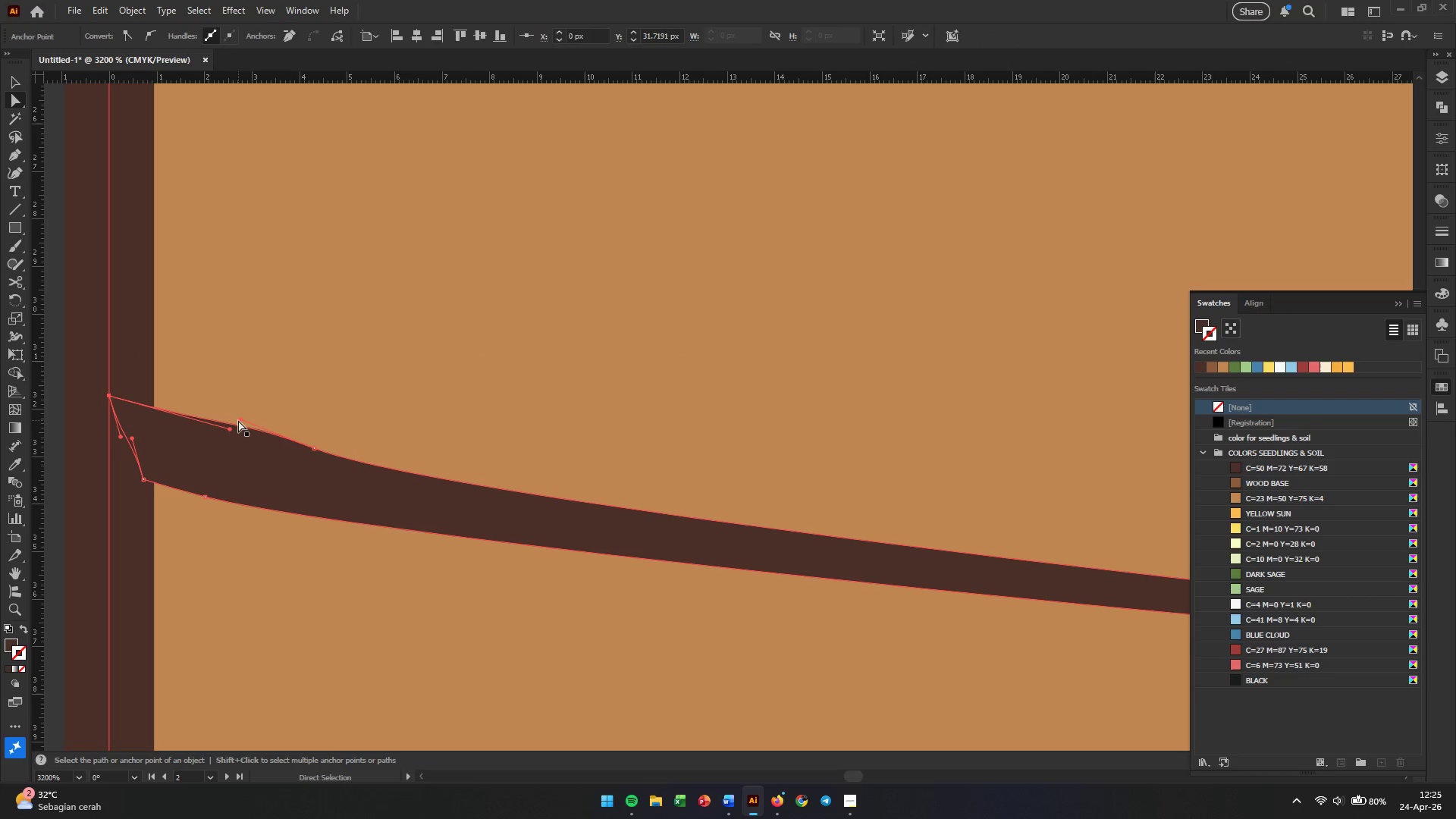 
left_click_drag(start_coordinate=[238, 420], to_coordinate=[233, 433])
 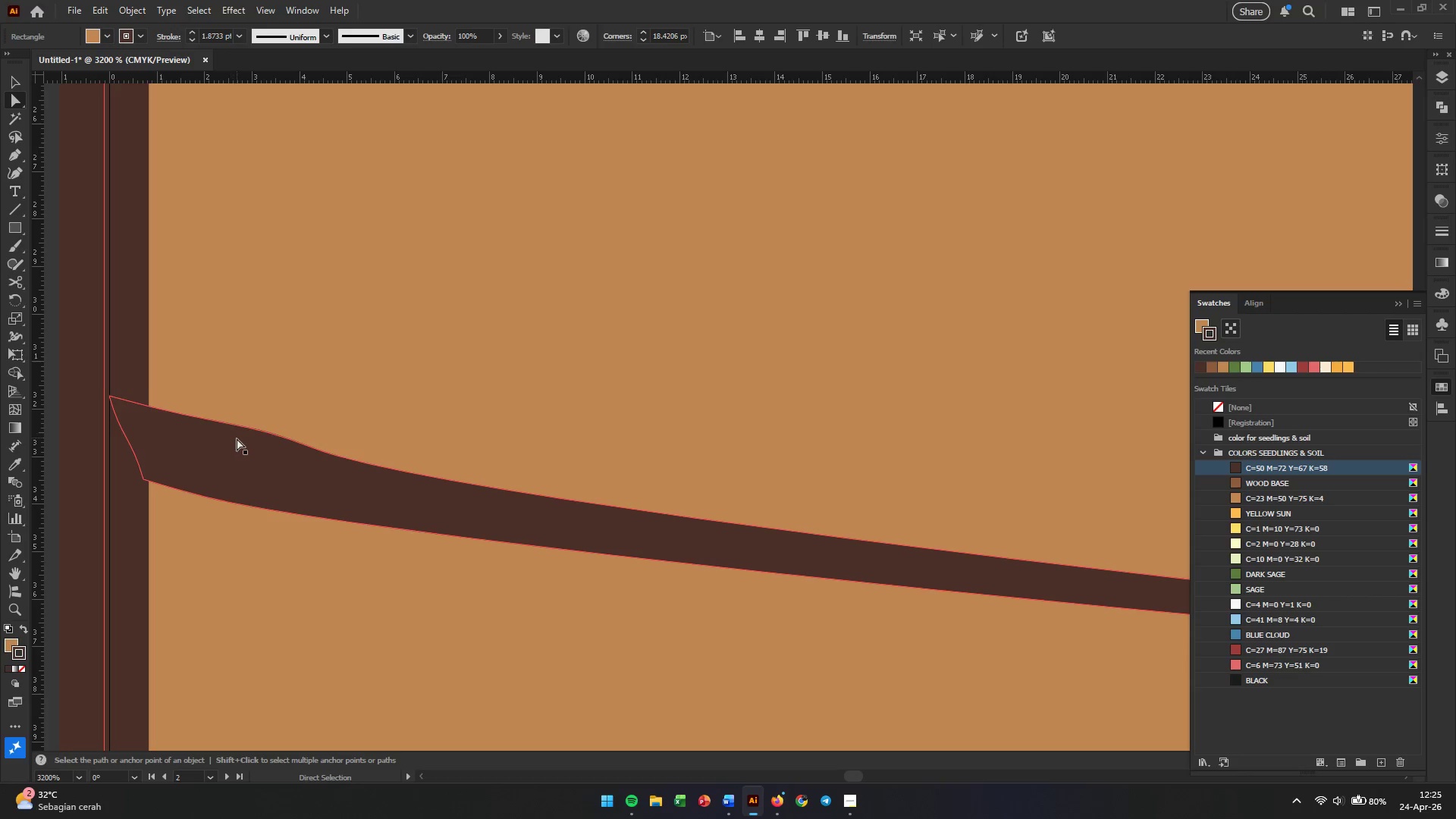 
left_click([237, 438])
 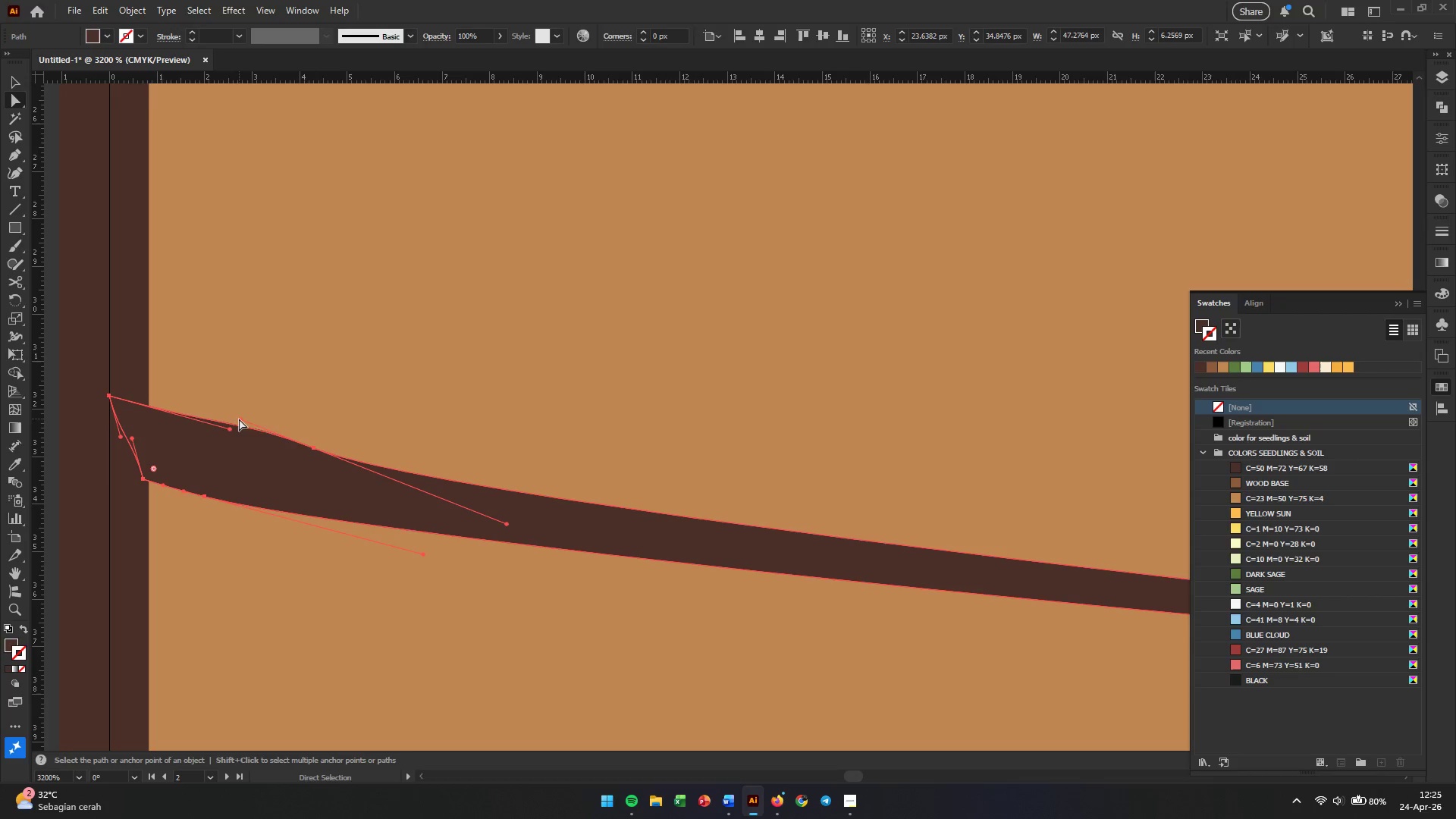 
left_click_drag(start_coordinate=[239, 419], to_coordinate=[213, 420])
 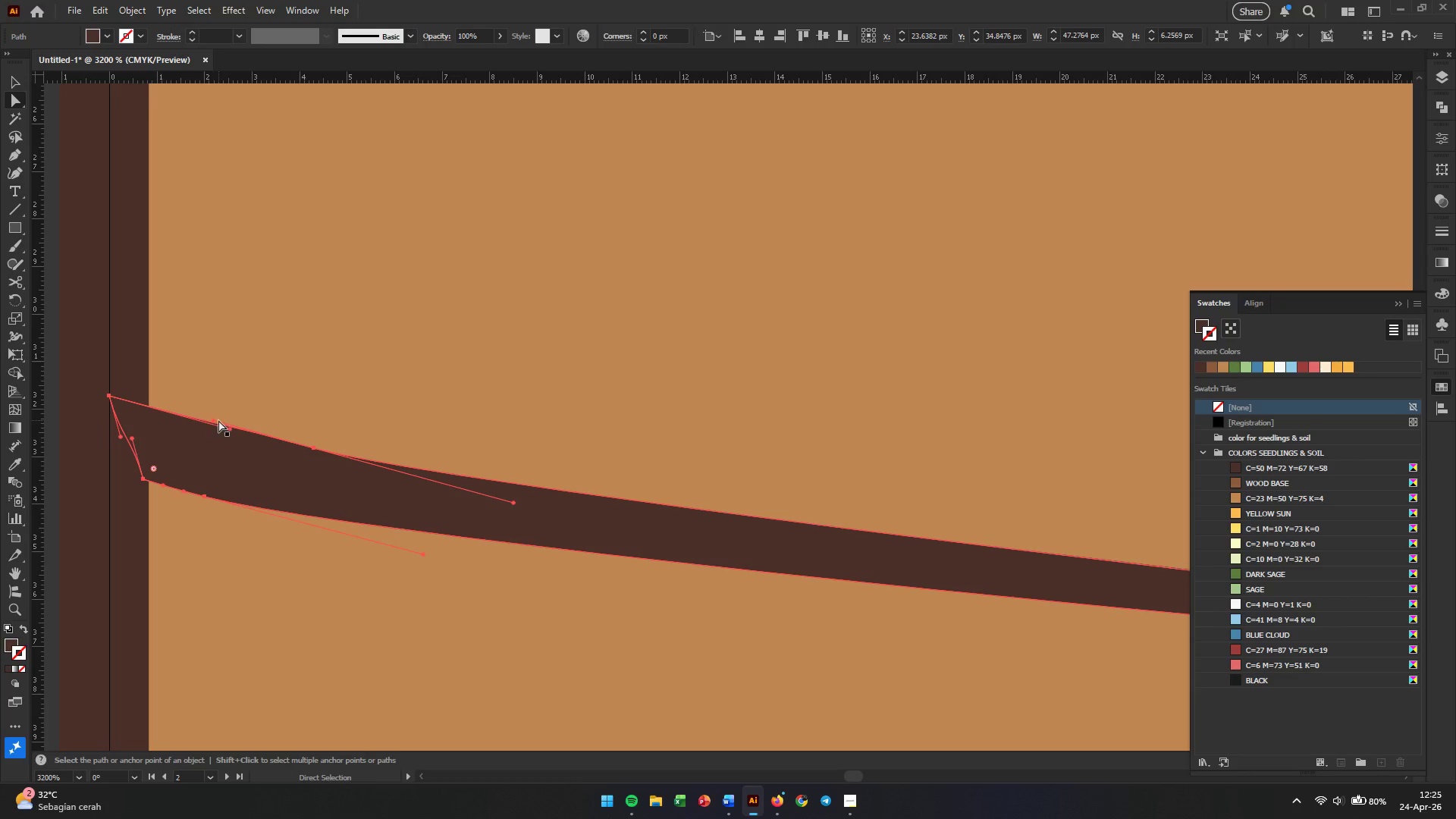 
hold_key(key=AltLeft, duration=0.52)
scroll: coordinate [227, 431], scroll_direction: down, amount: 4.0
 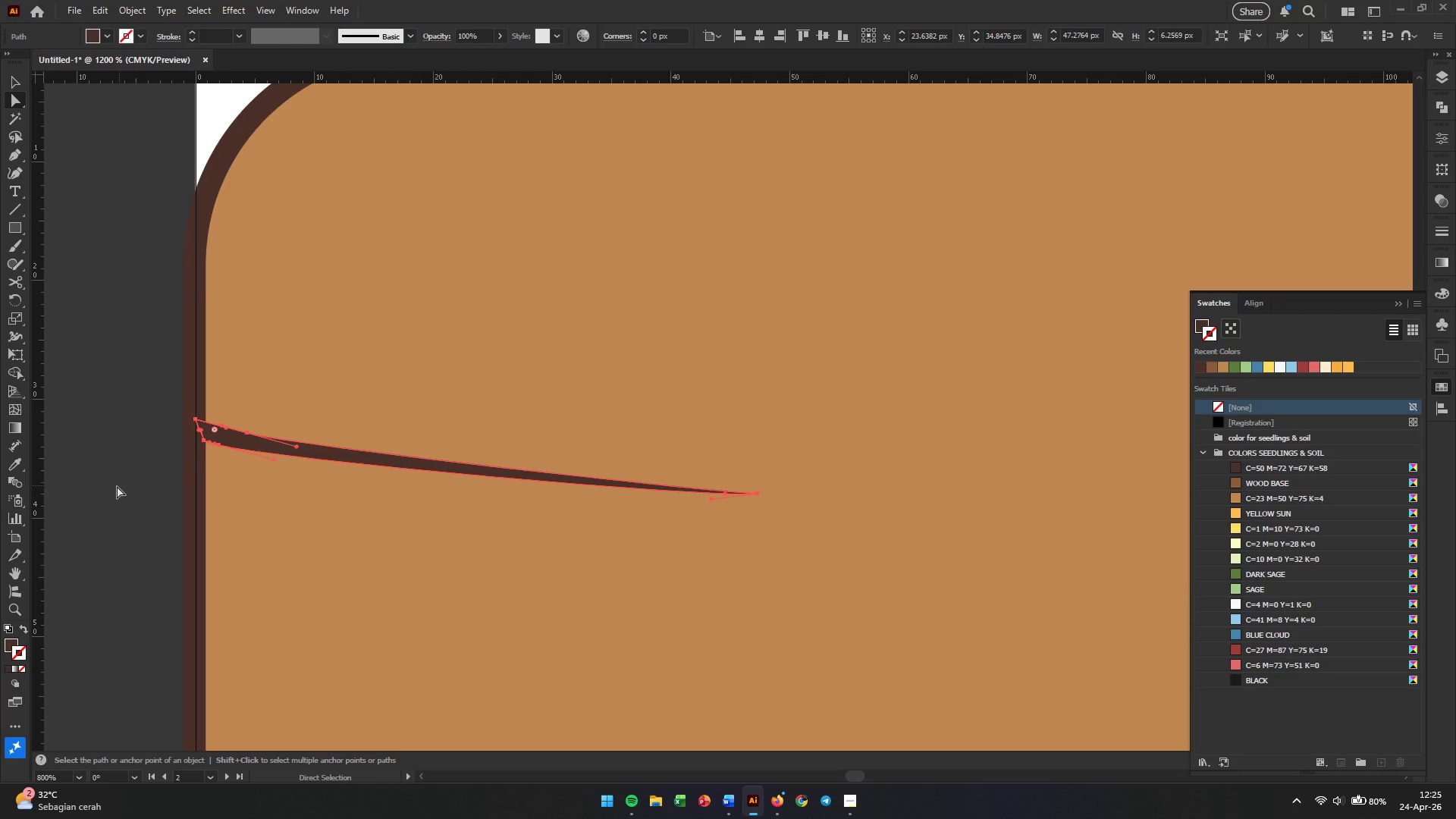 
left_click([116, 487])
 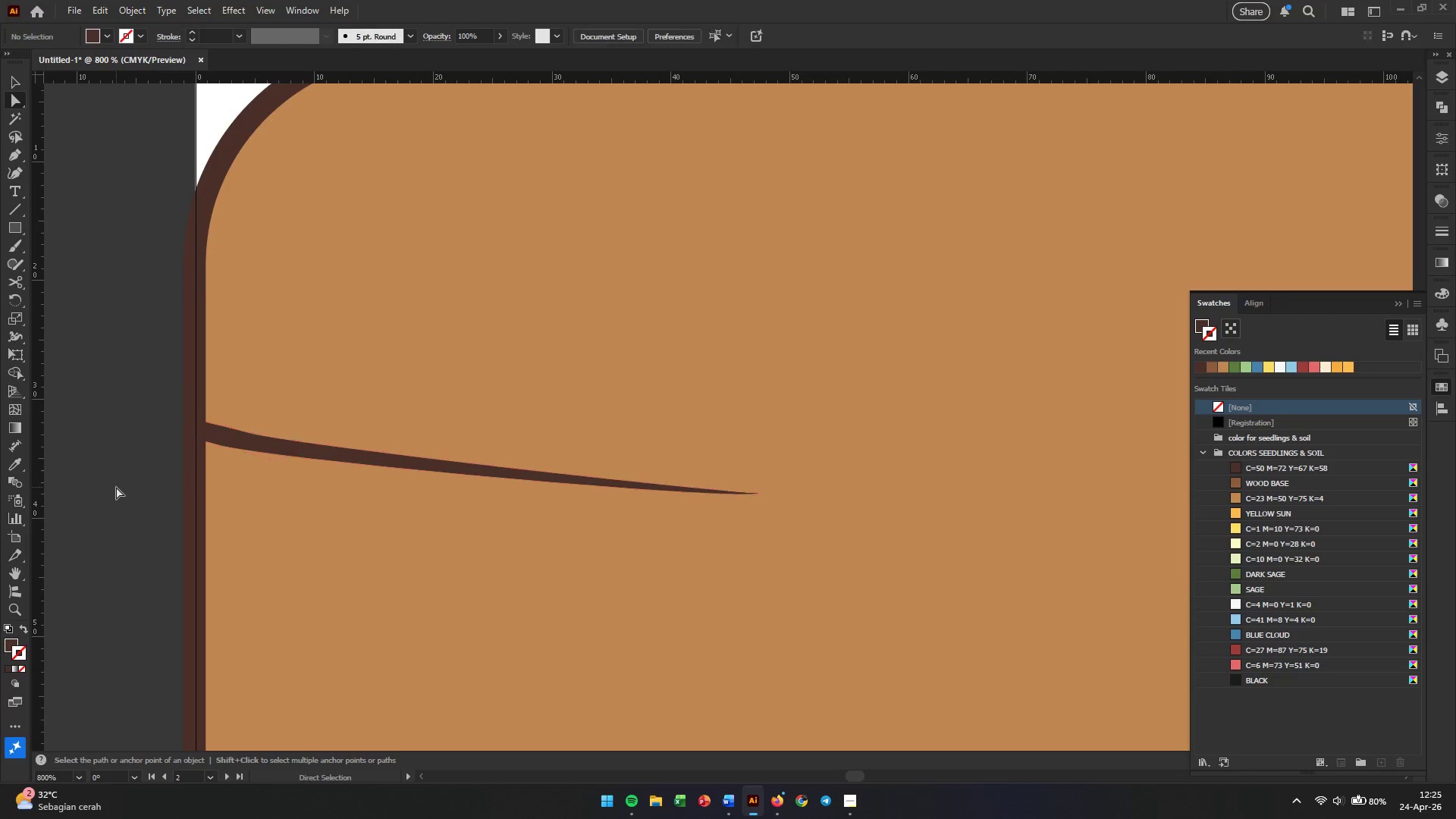 
hold_key(key=AltLeft, duration=1.02)
scroll: coordinate [127, 479], scroll_direction: down, amount: 3.0
 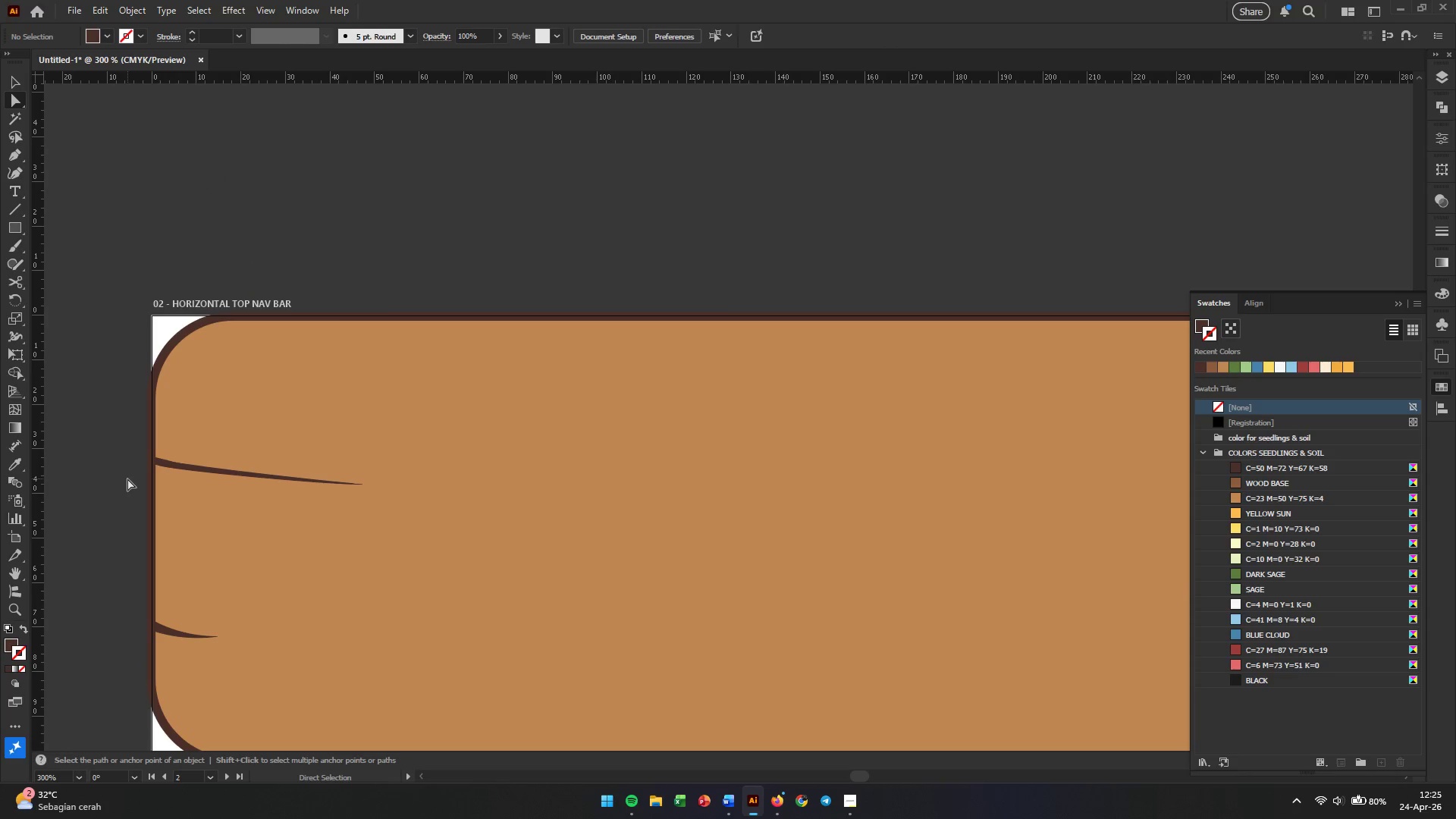 
left_click([129, 474])
 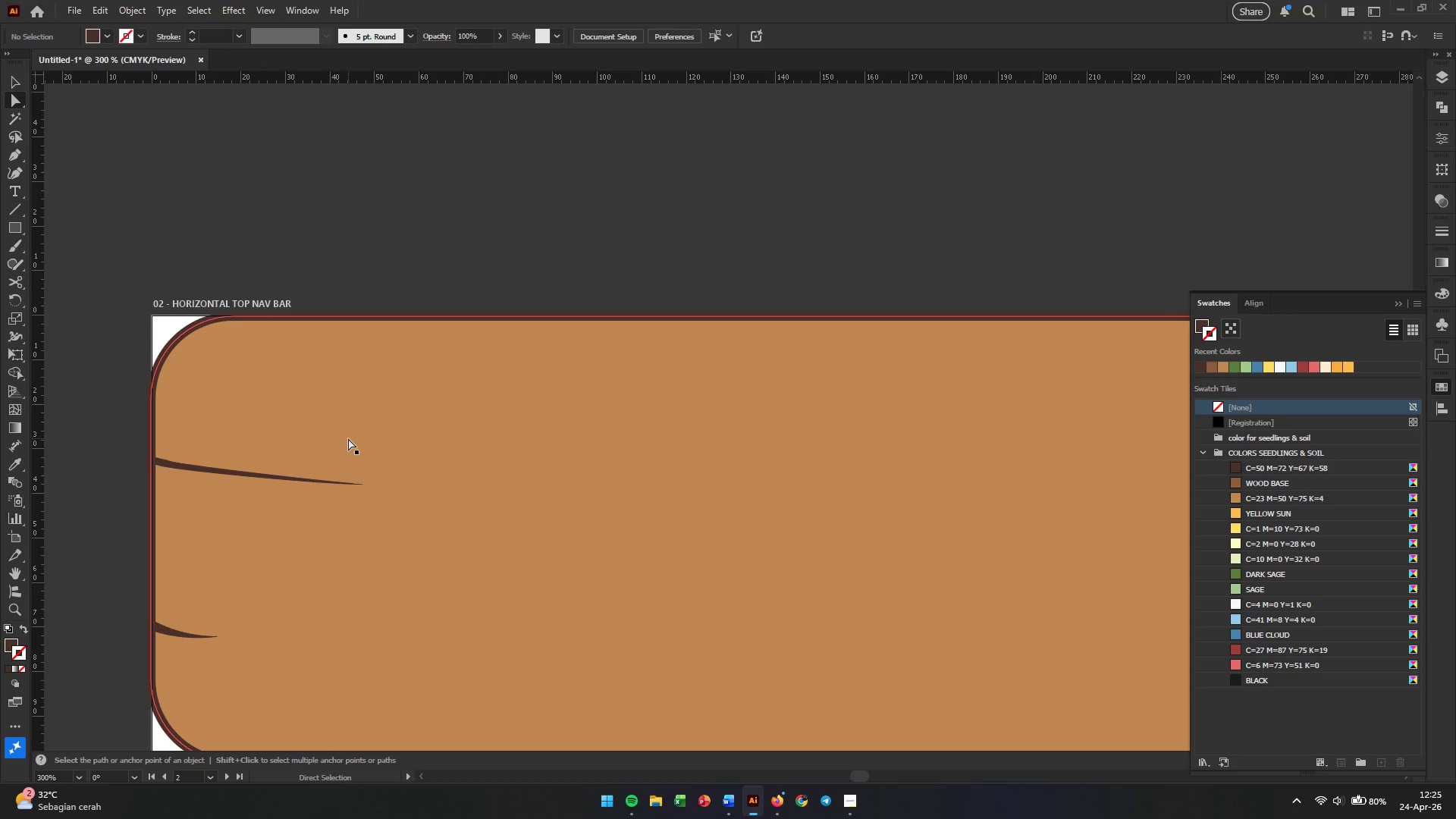 
wait(6.86)
 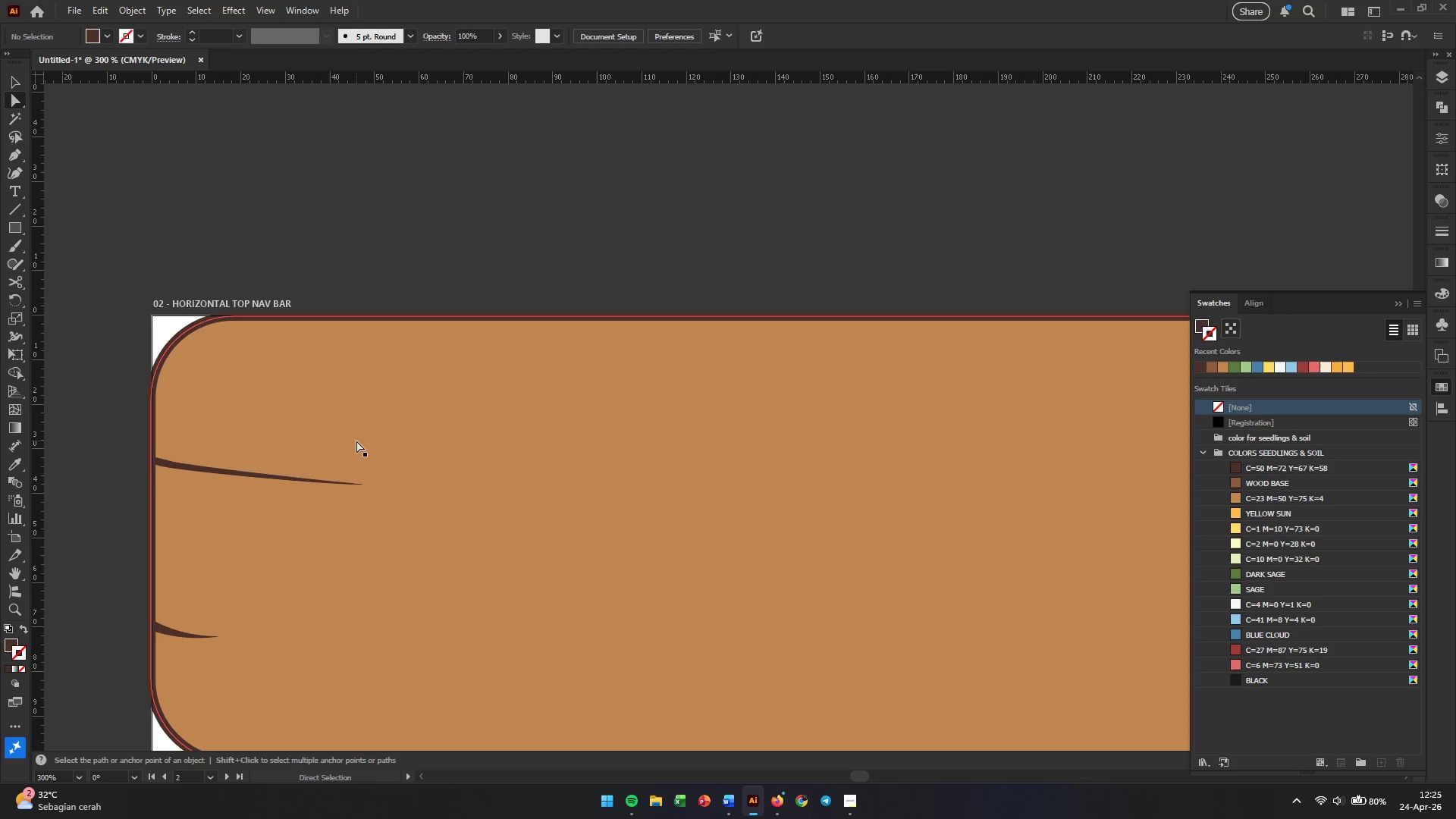 
hold_key(key=AltLeft, duration=0.33)
scroll: coordinate [355, 436], scroll_direction: down, amount: 2.0
 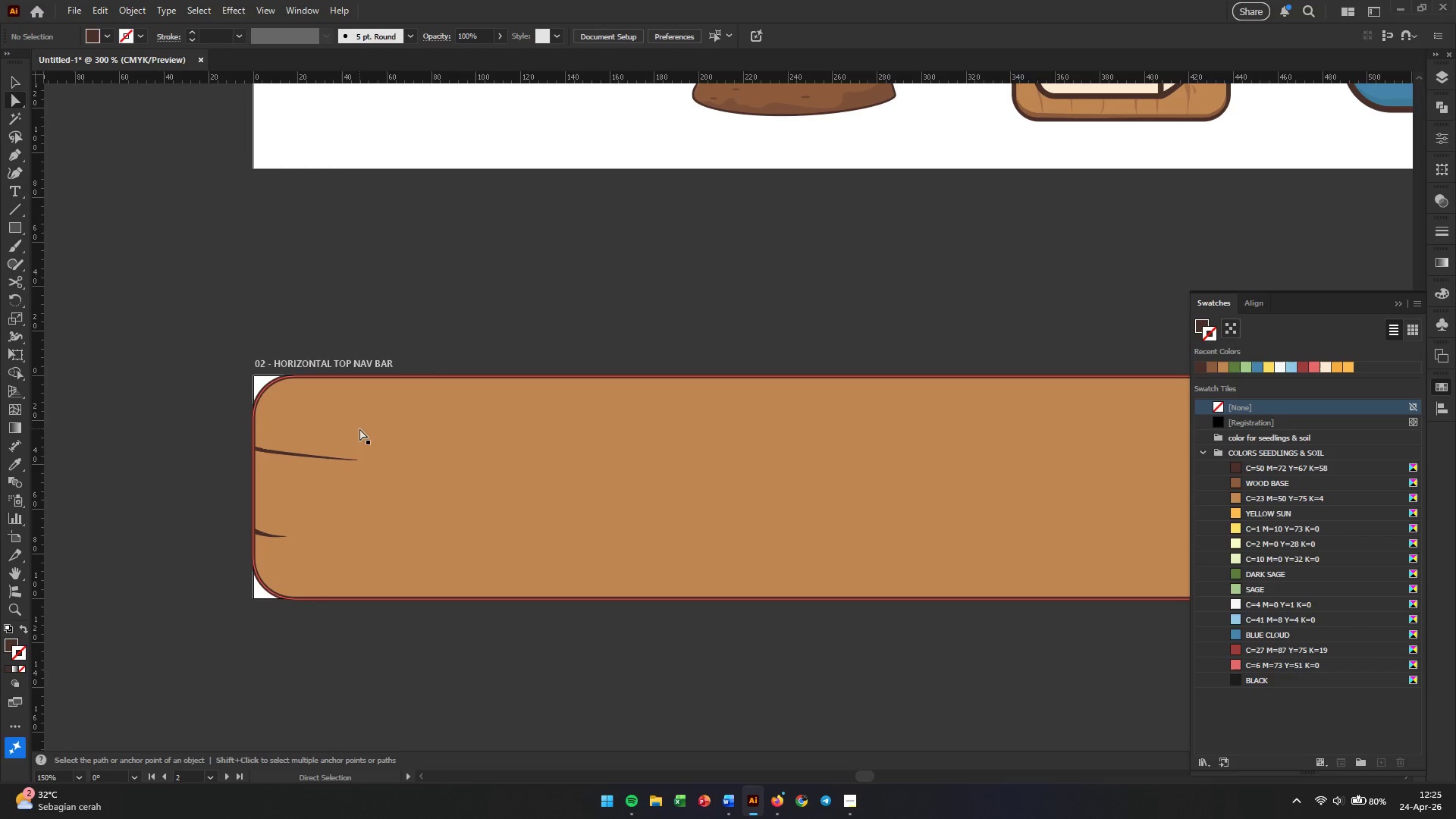 
hold_key(key=Space, duration=1.27)
 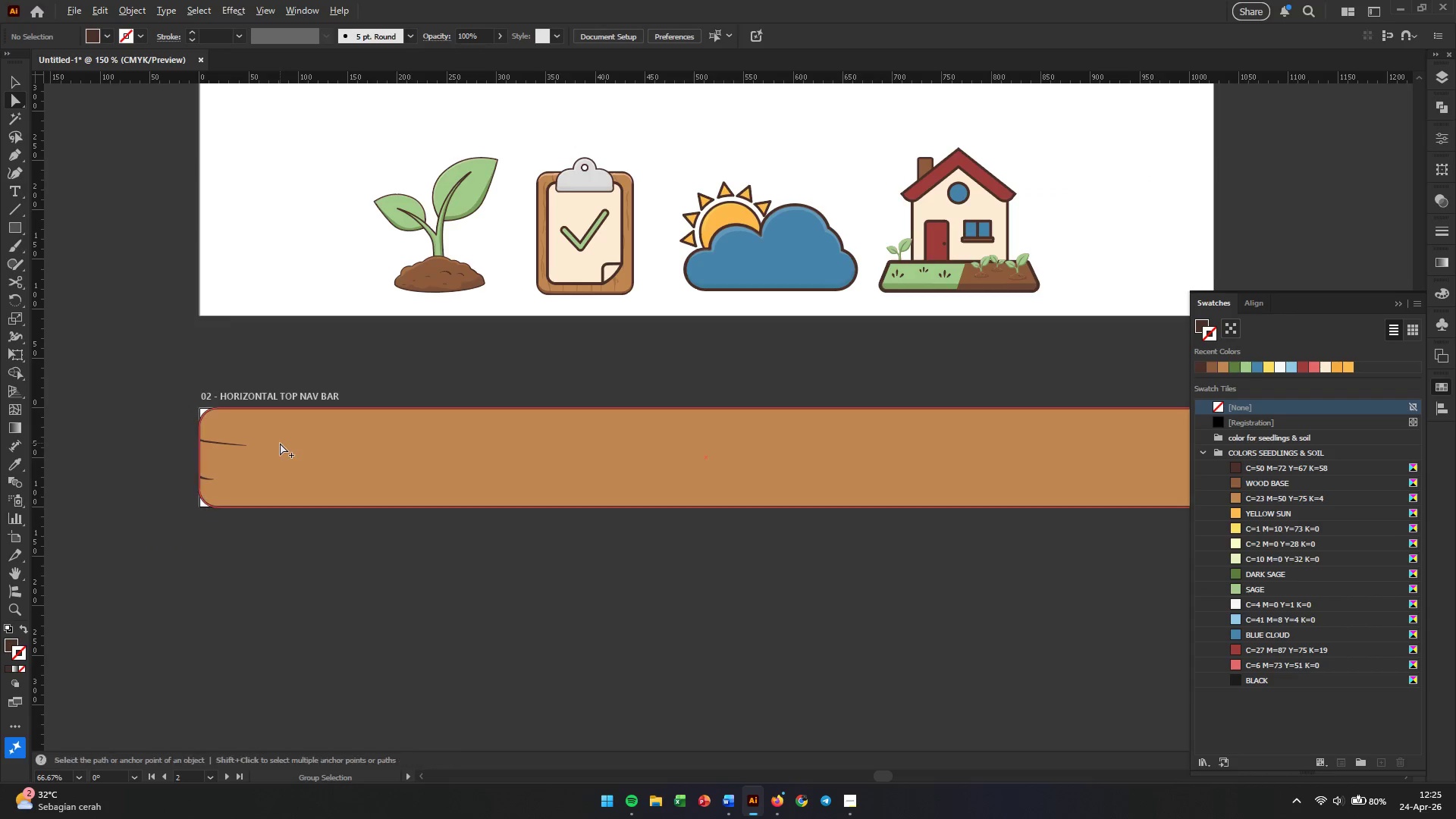 
left_click_drag(start_coordinate=[418, 453], to_coordinate=[264, 441])
 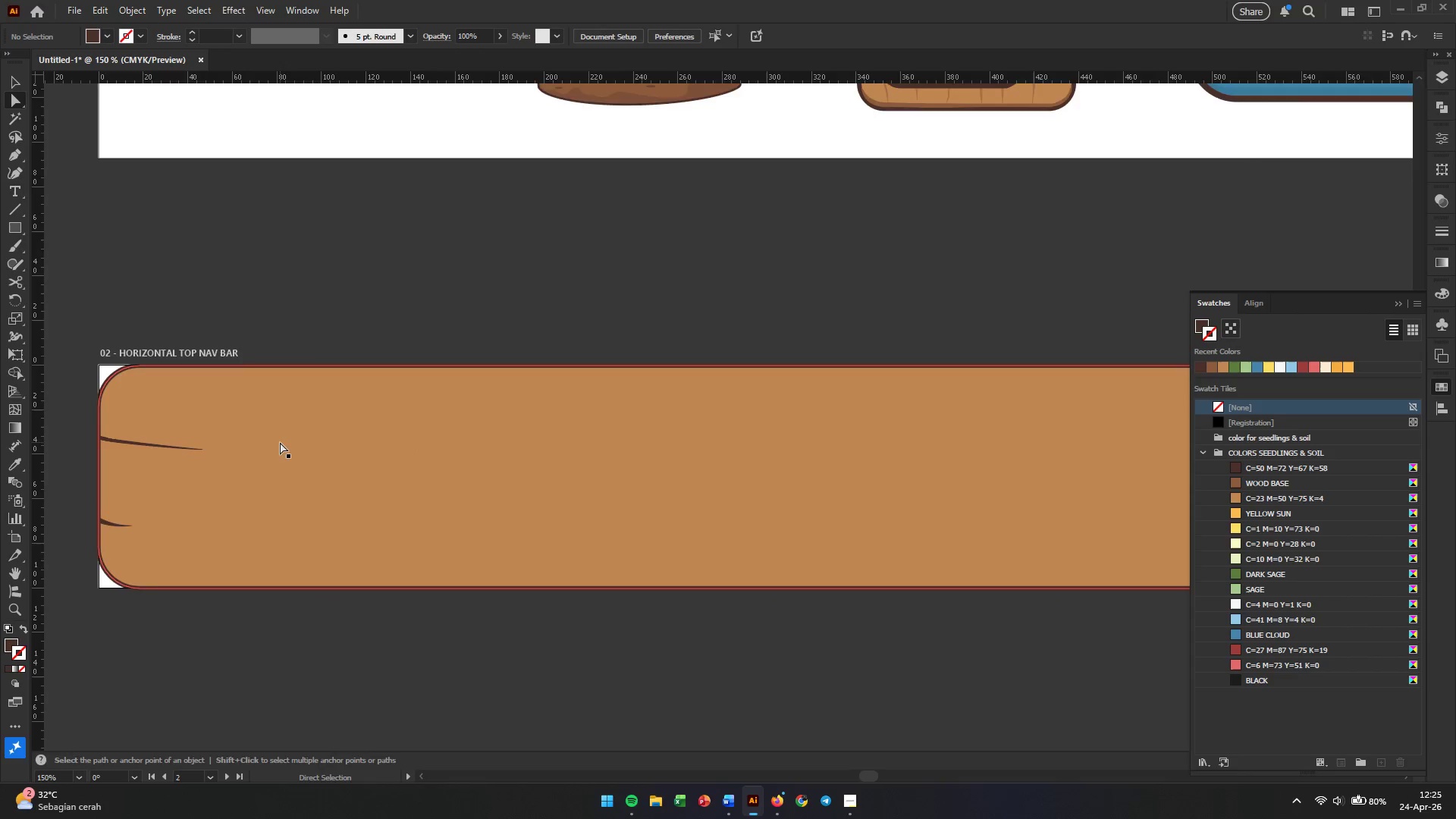 
hold_key(key=AltLeft, duration=0.31)
scroll: coordinate [280, 442], scroll_direction: down, amount: 2.0
 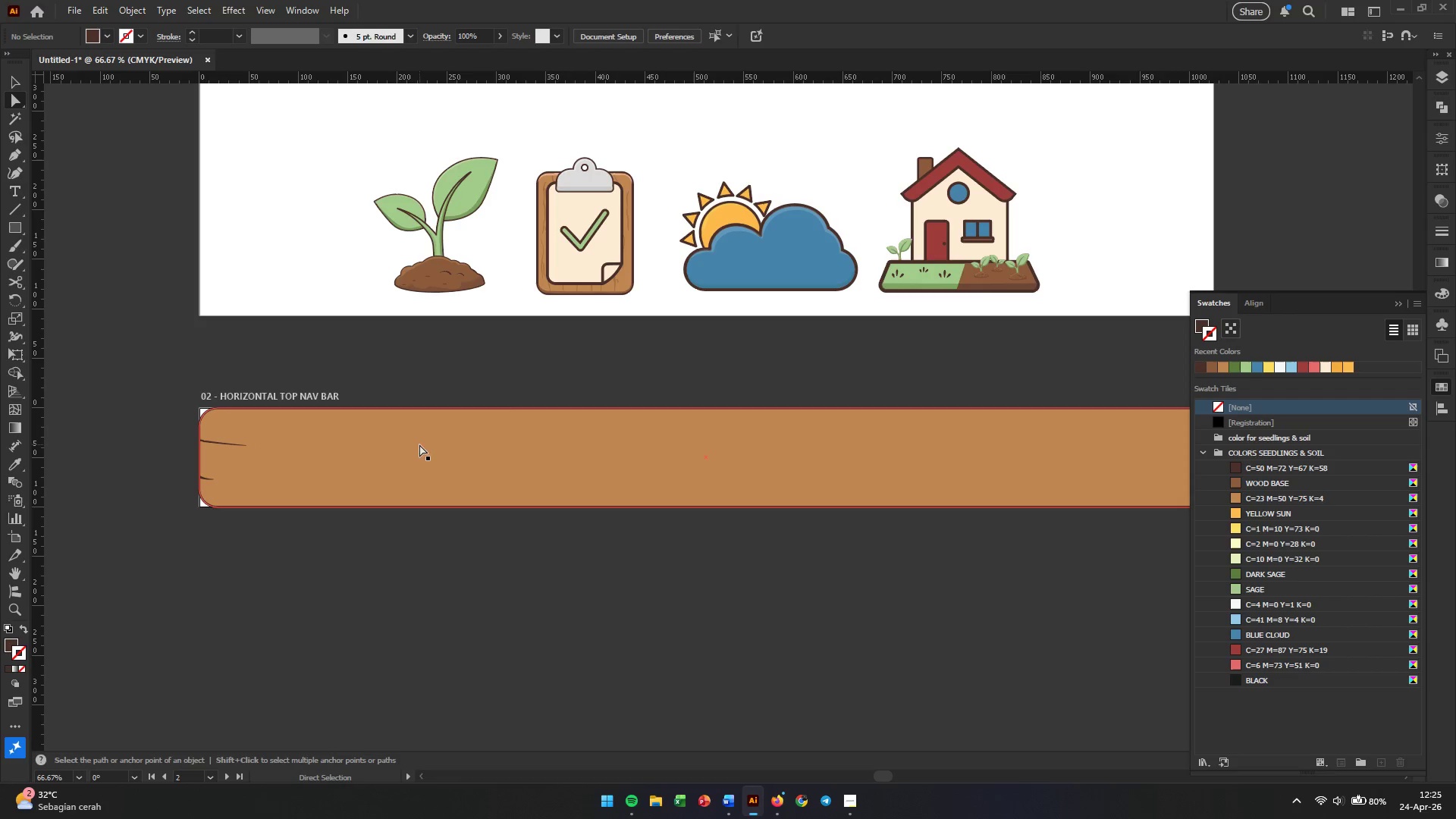 
hold_key(key=Space, duration=0.83)
 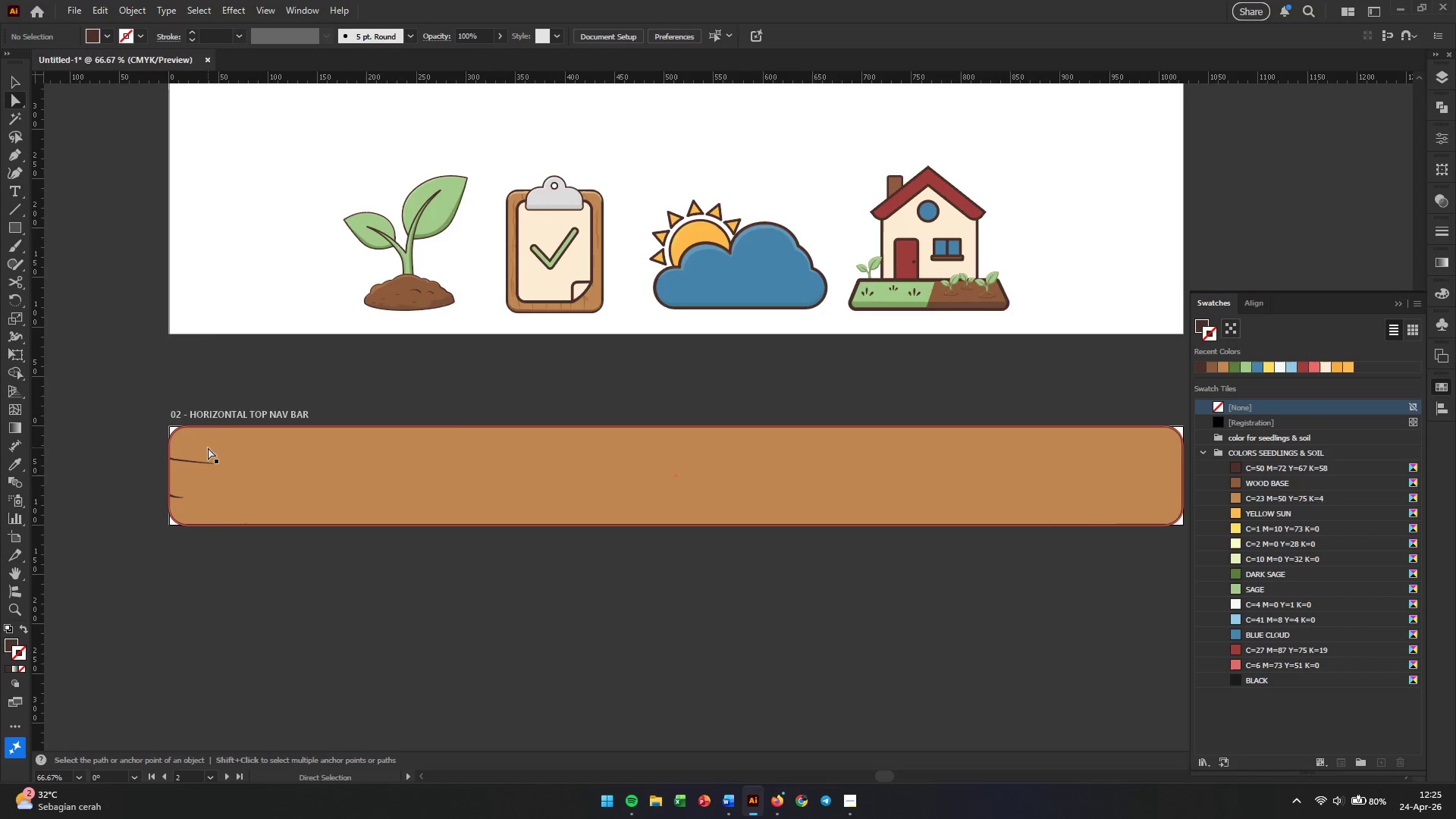 
left_click_drag(start_coordinate=[541, 450], to_coordinate=[511, 469])
 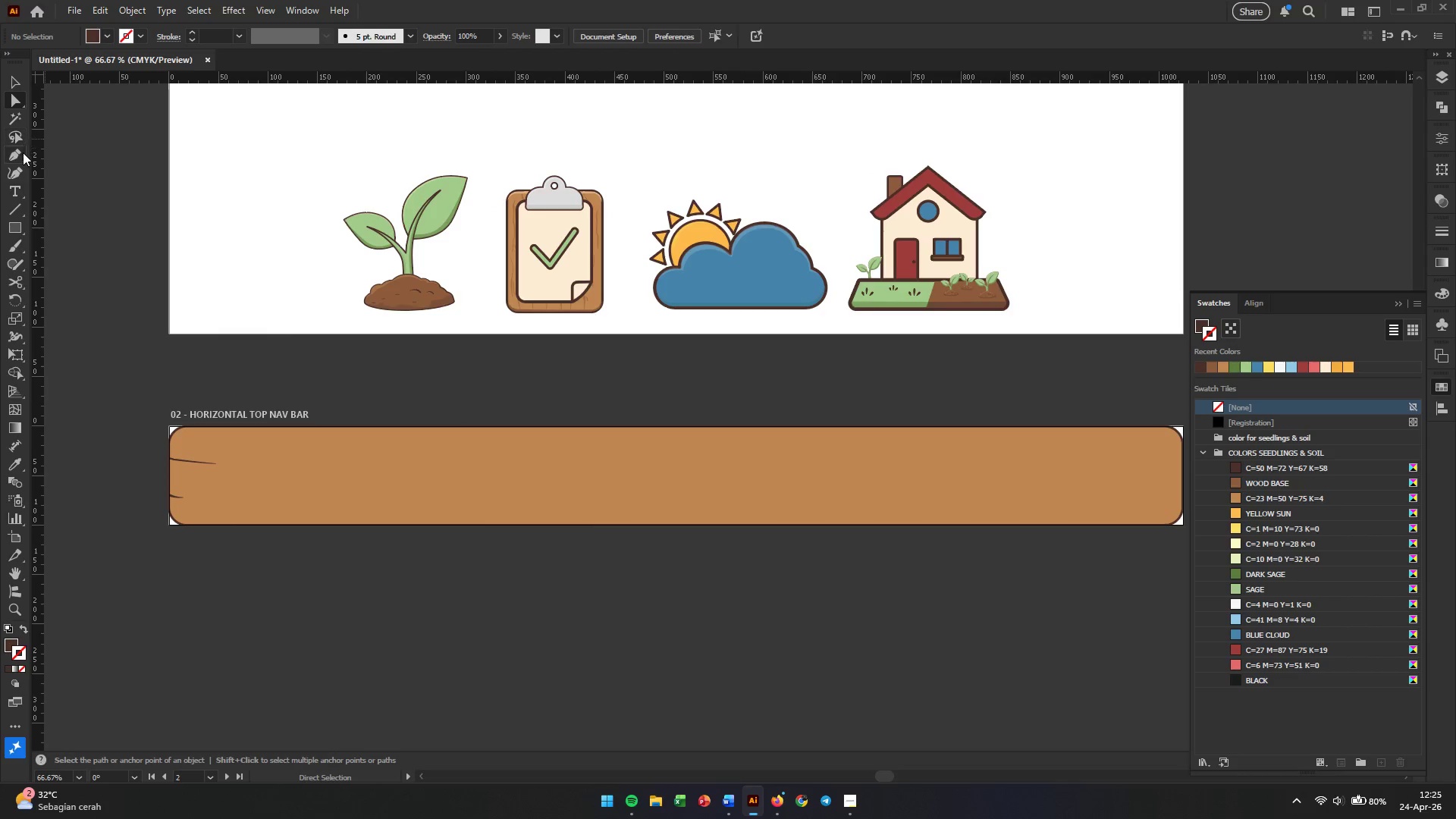 
left_click([11, 170])
 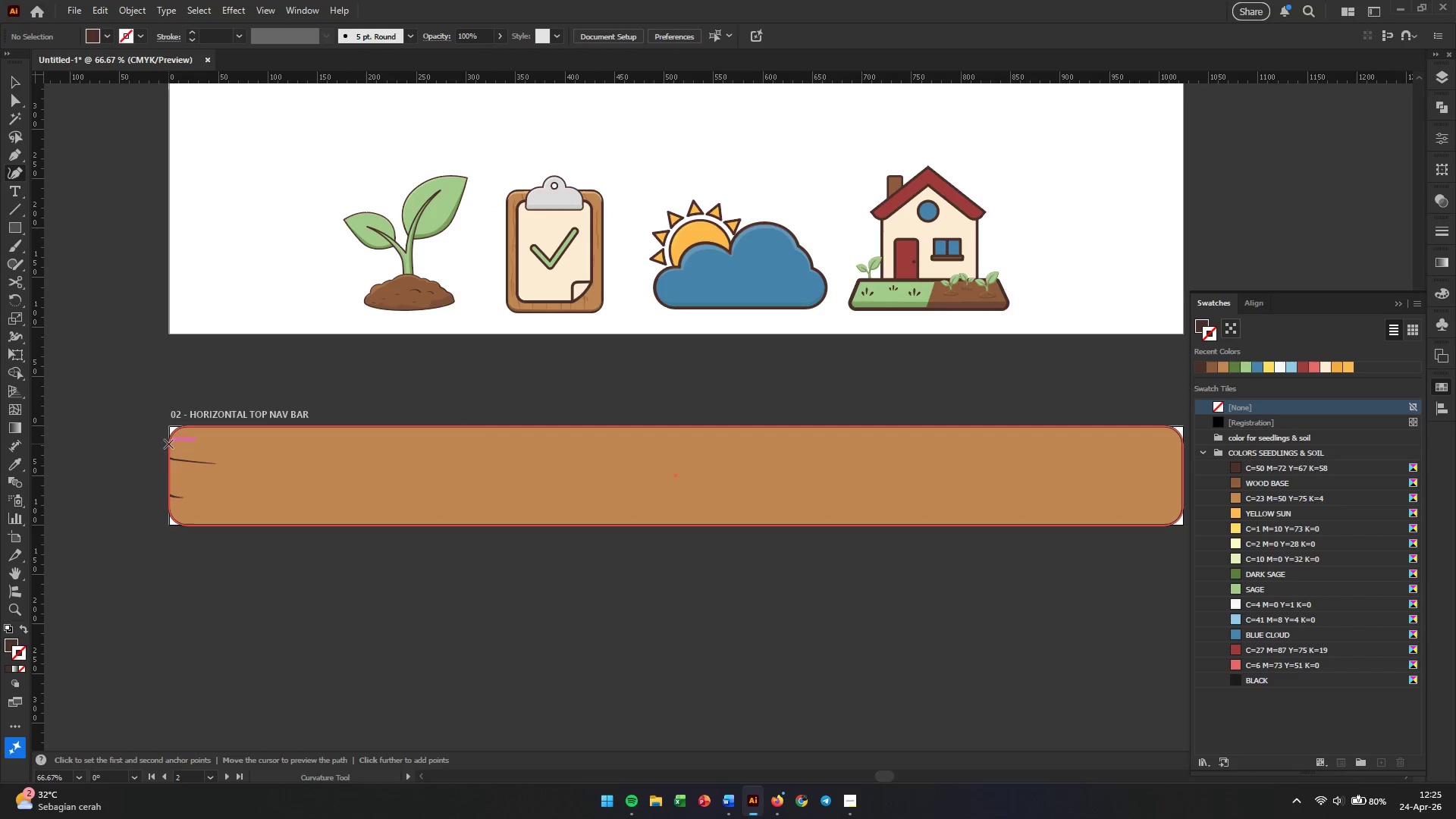 
left_click([168, 444])
 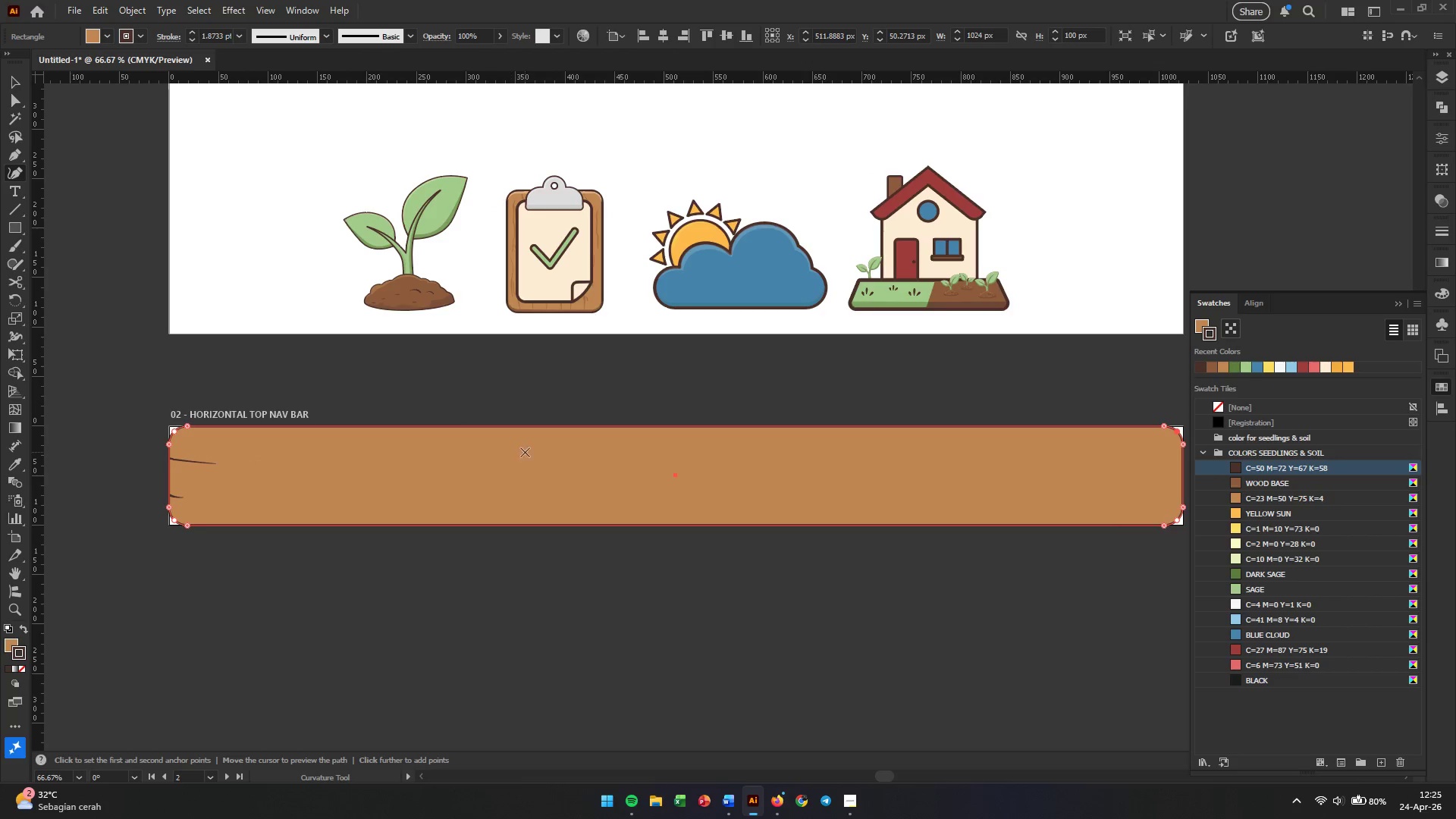 
left_click([562, 452])
 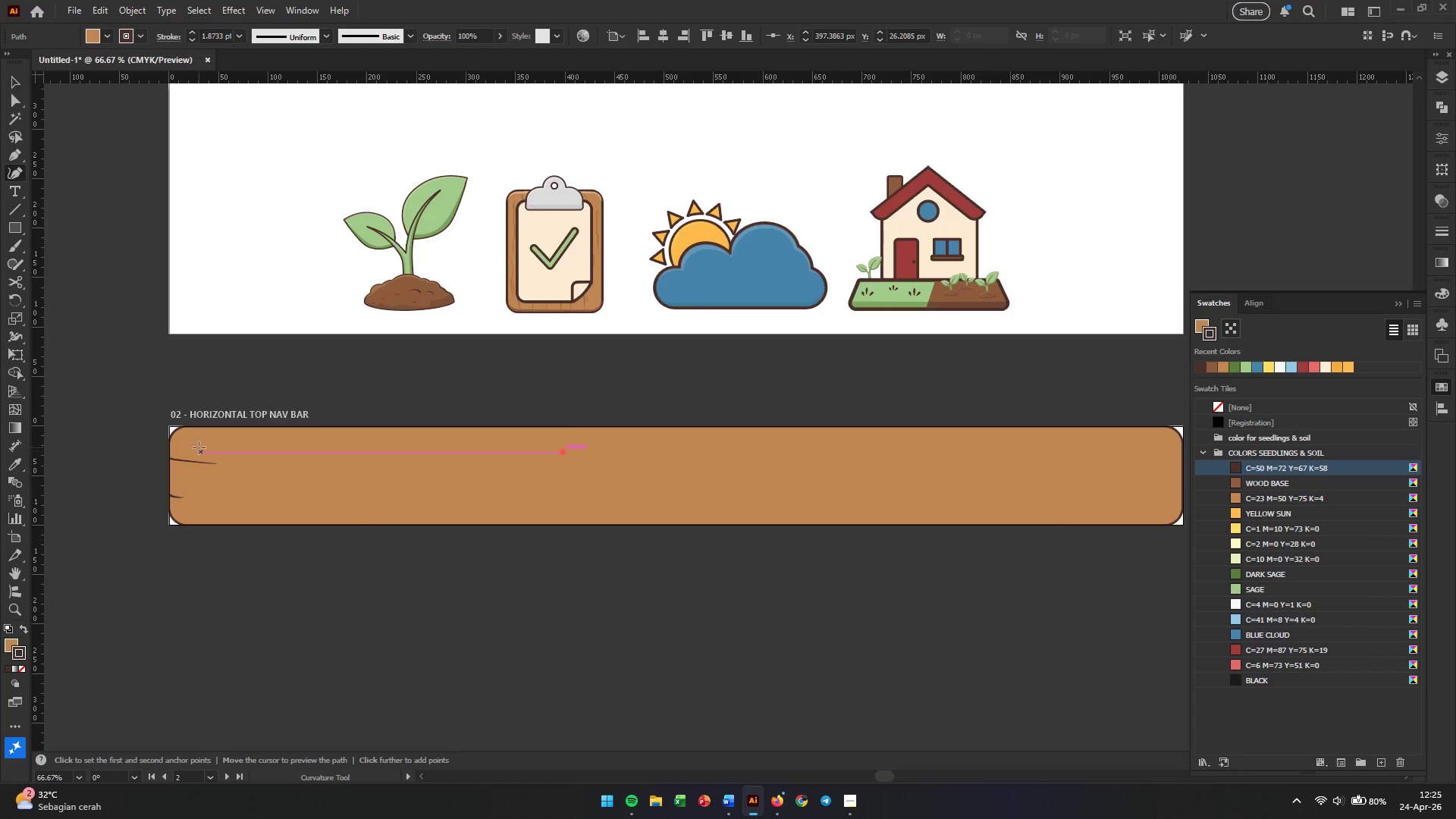 
left_click_drag(start_coordinate=[189, 444], to_coordinate=[164, 447])
 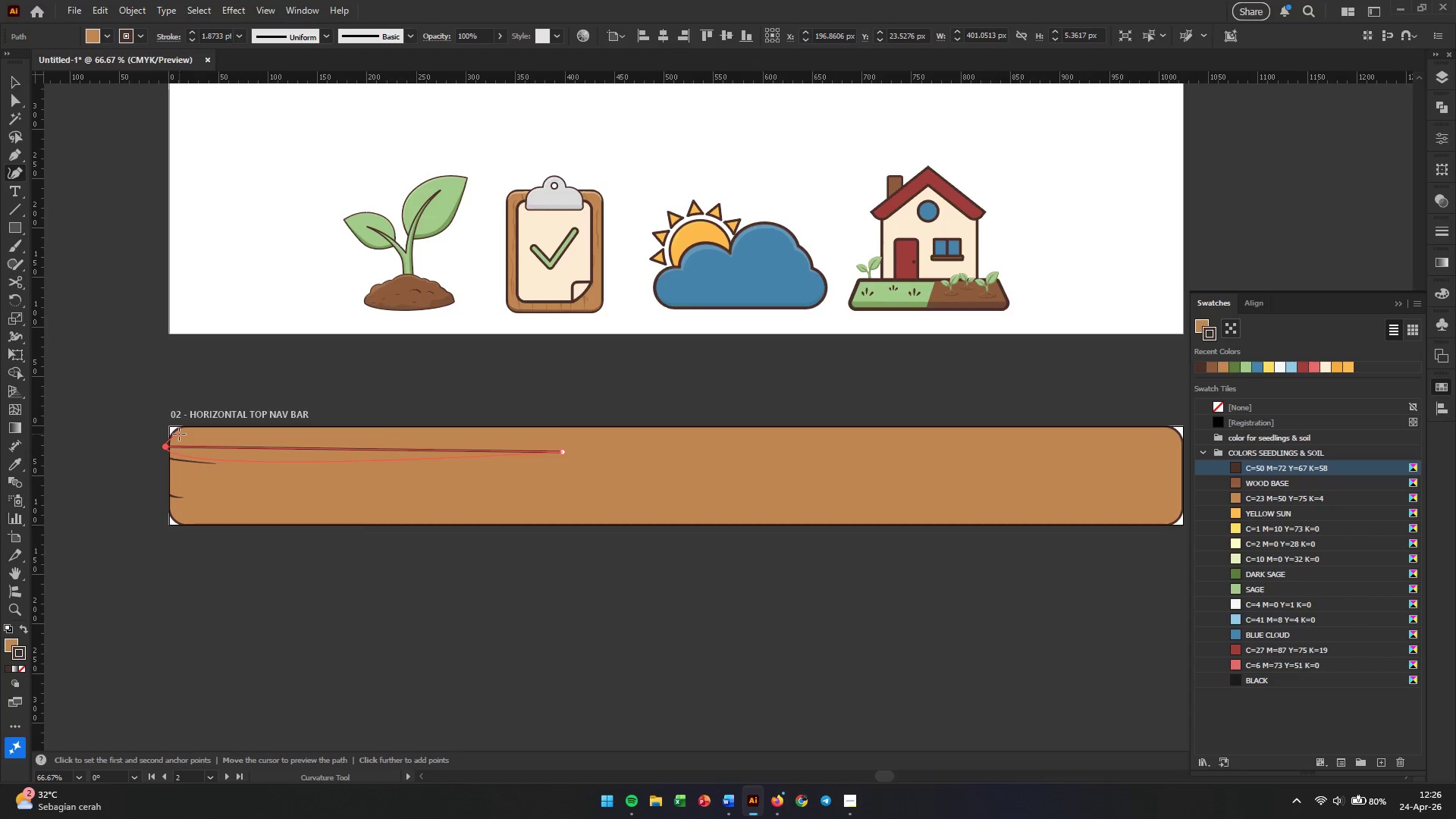 
key(Escape)
 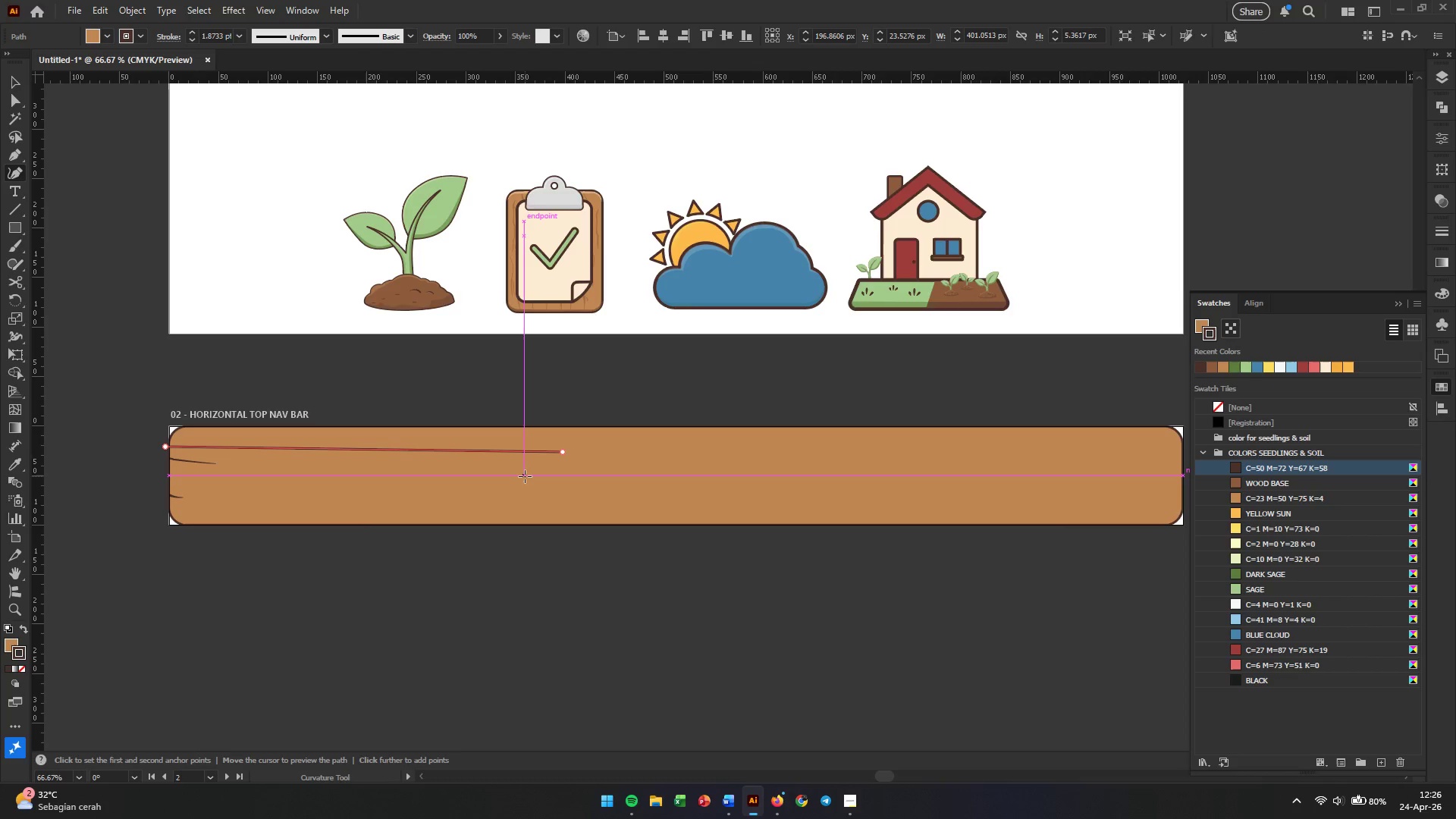 
key(Escape)
 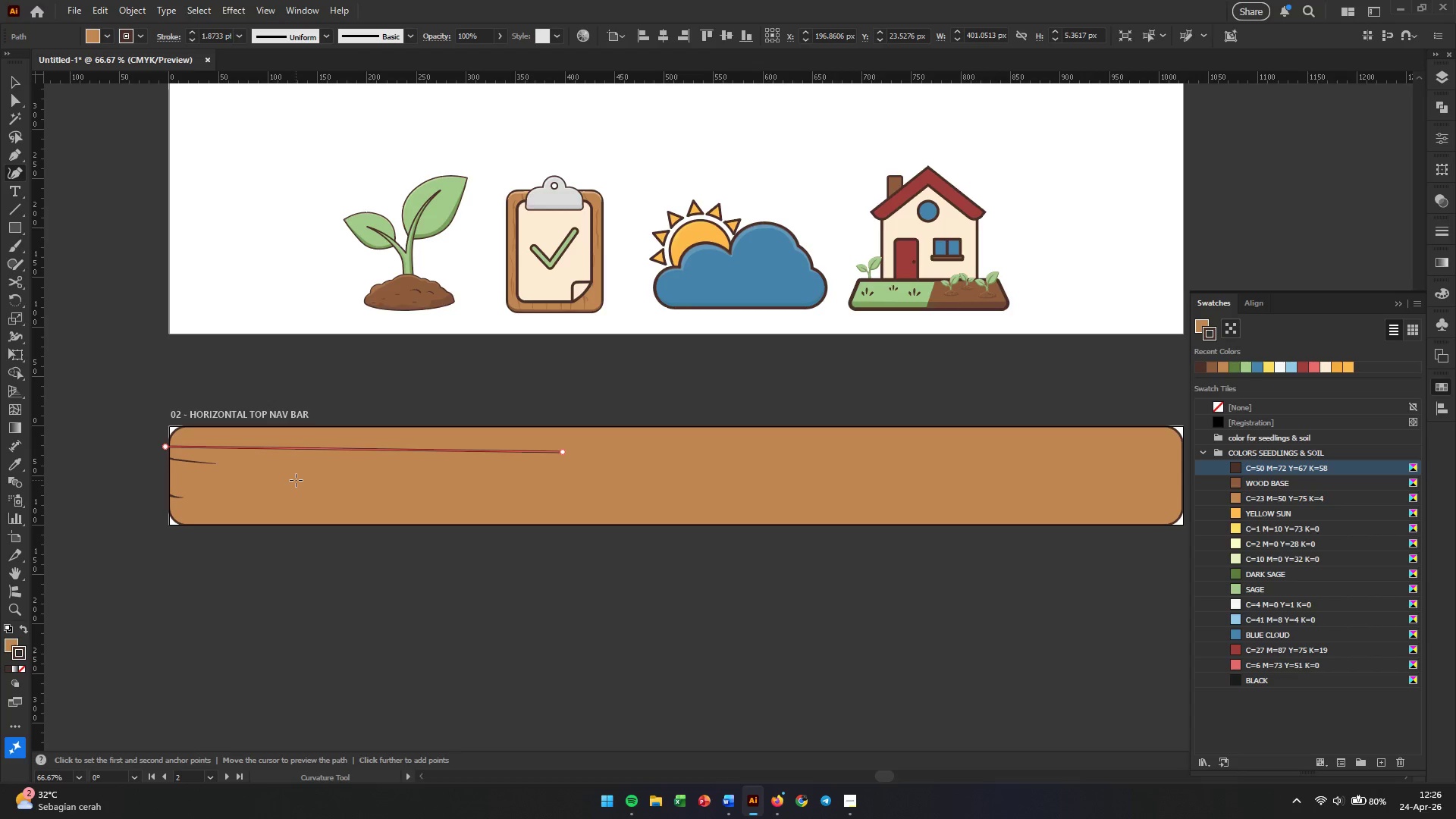 
hold_key(key=AltLeft, duration=0.42)
scroll: coordinate [296, 480], scroll_direction: up, amount: 1.0
 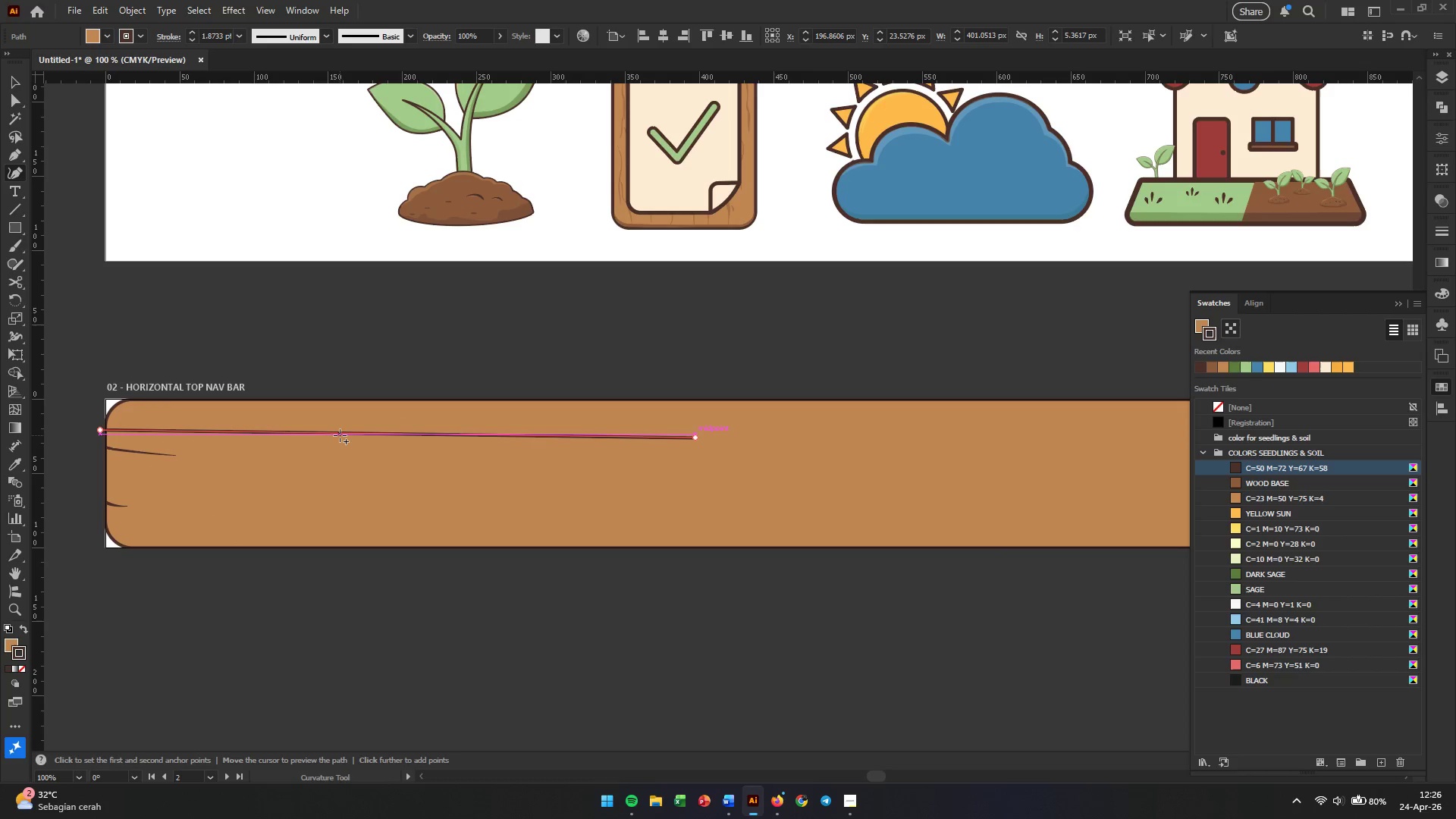 
left_click_drag(start_coordinate=[340, 435], to_coordinate=[467, 444])
 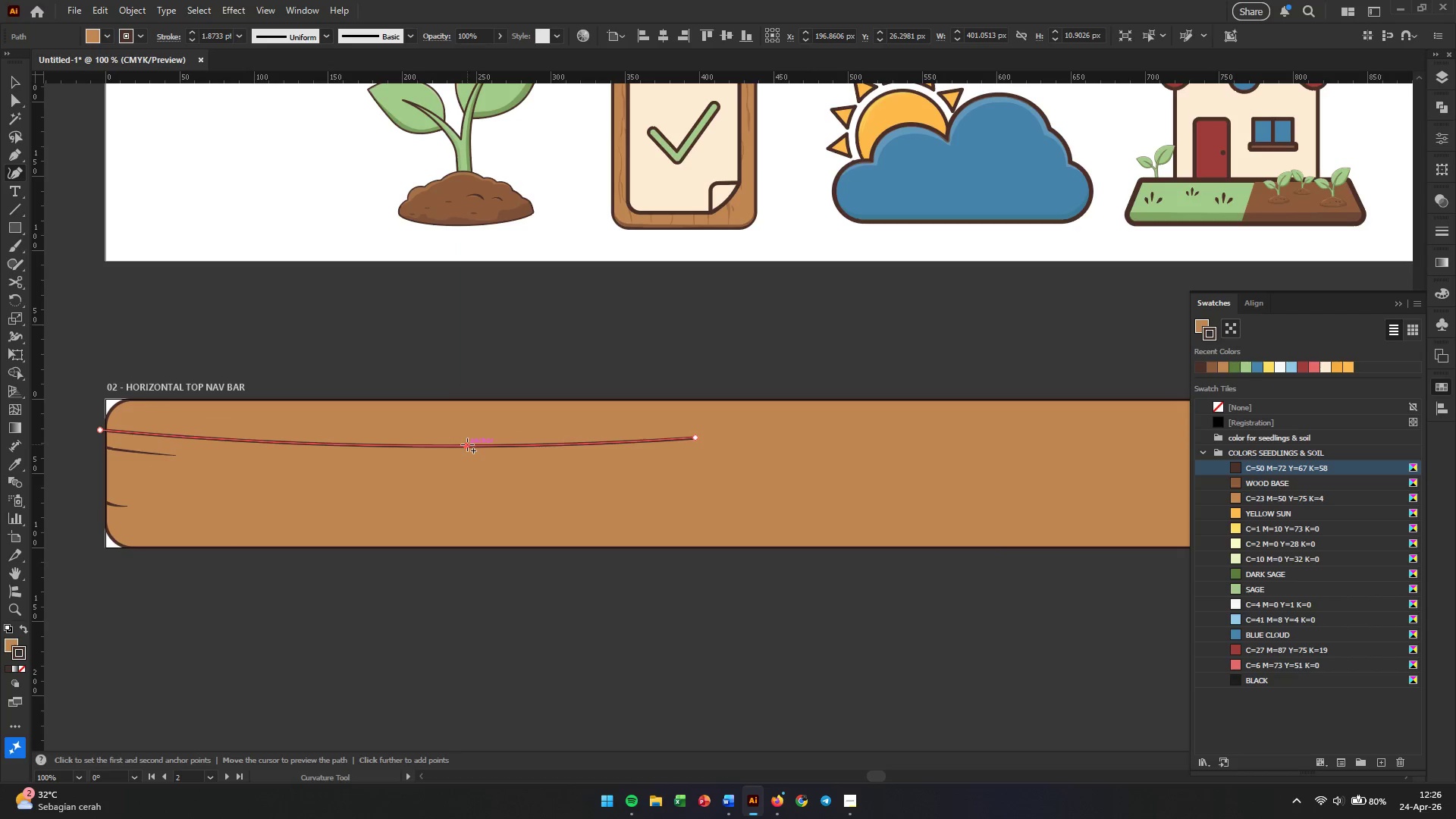 
key(Control+Z)
 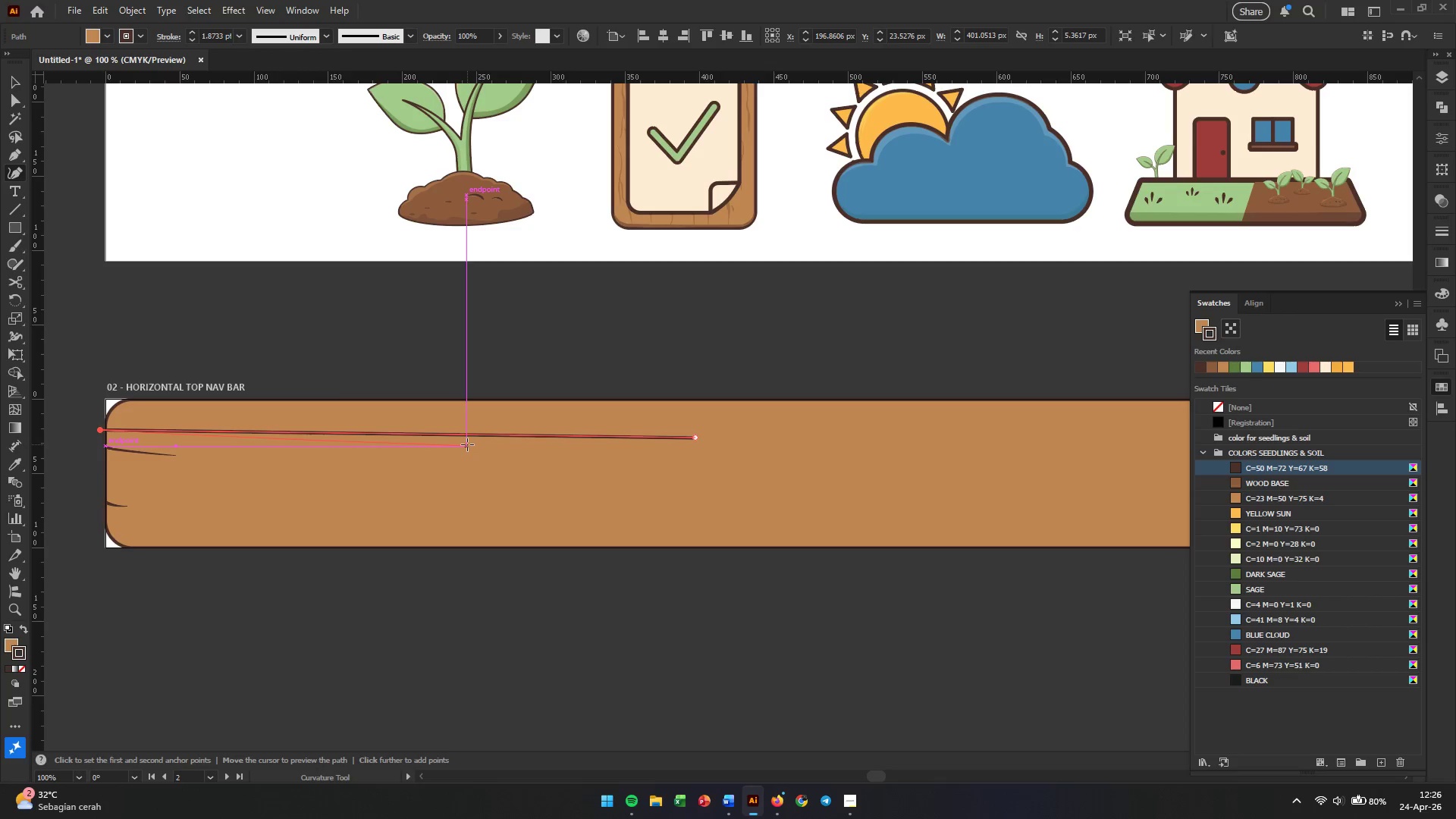 
key(Backspace)
 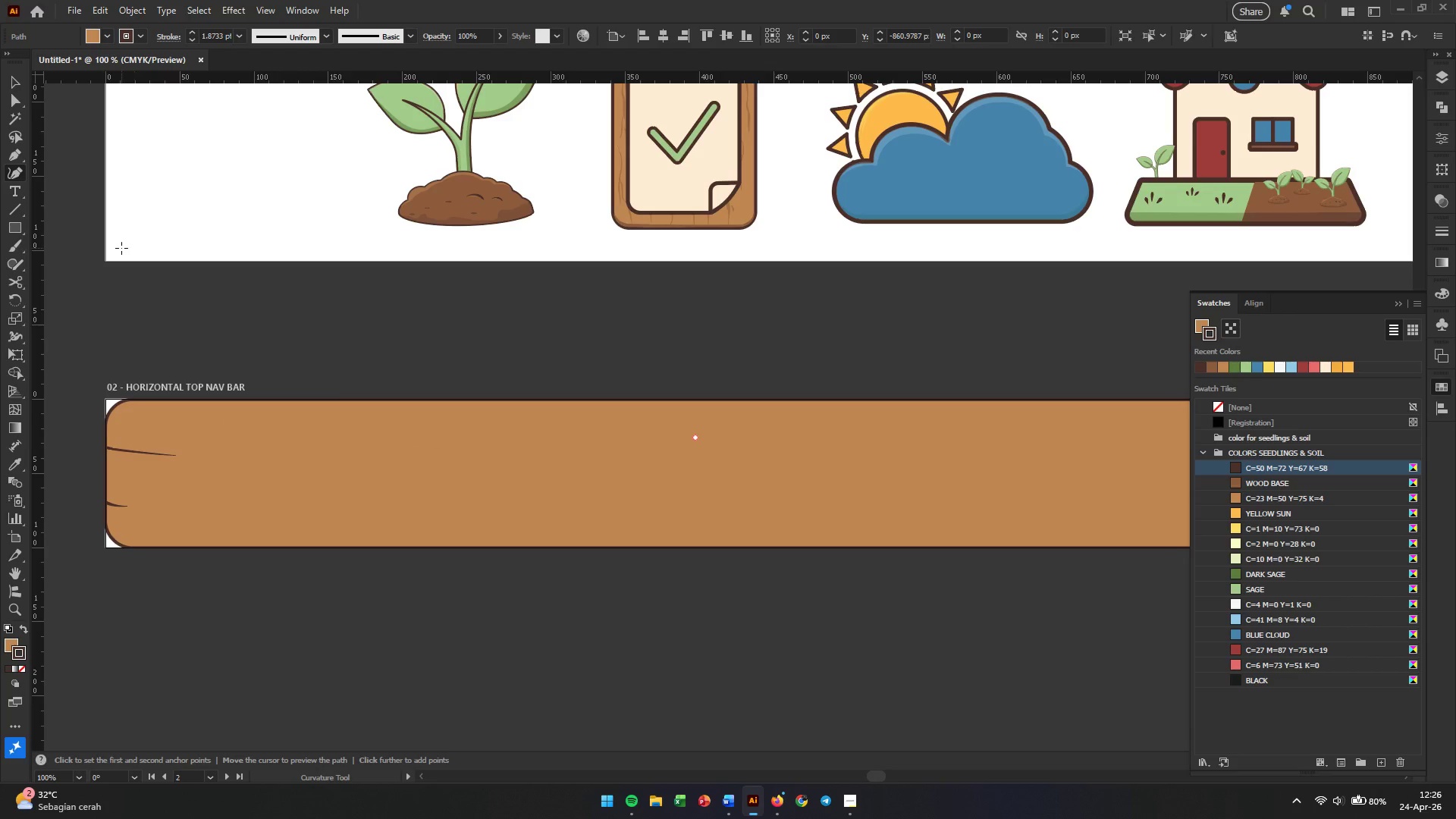 
hold_key(key=AltLeft, duration=0.36)
scroll: coordinate [187, 376], scroll_direction: up, amount: 2.0
 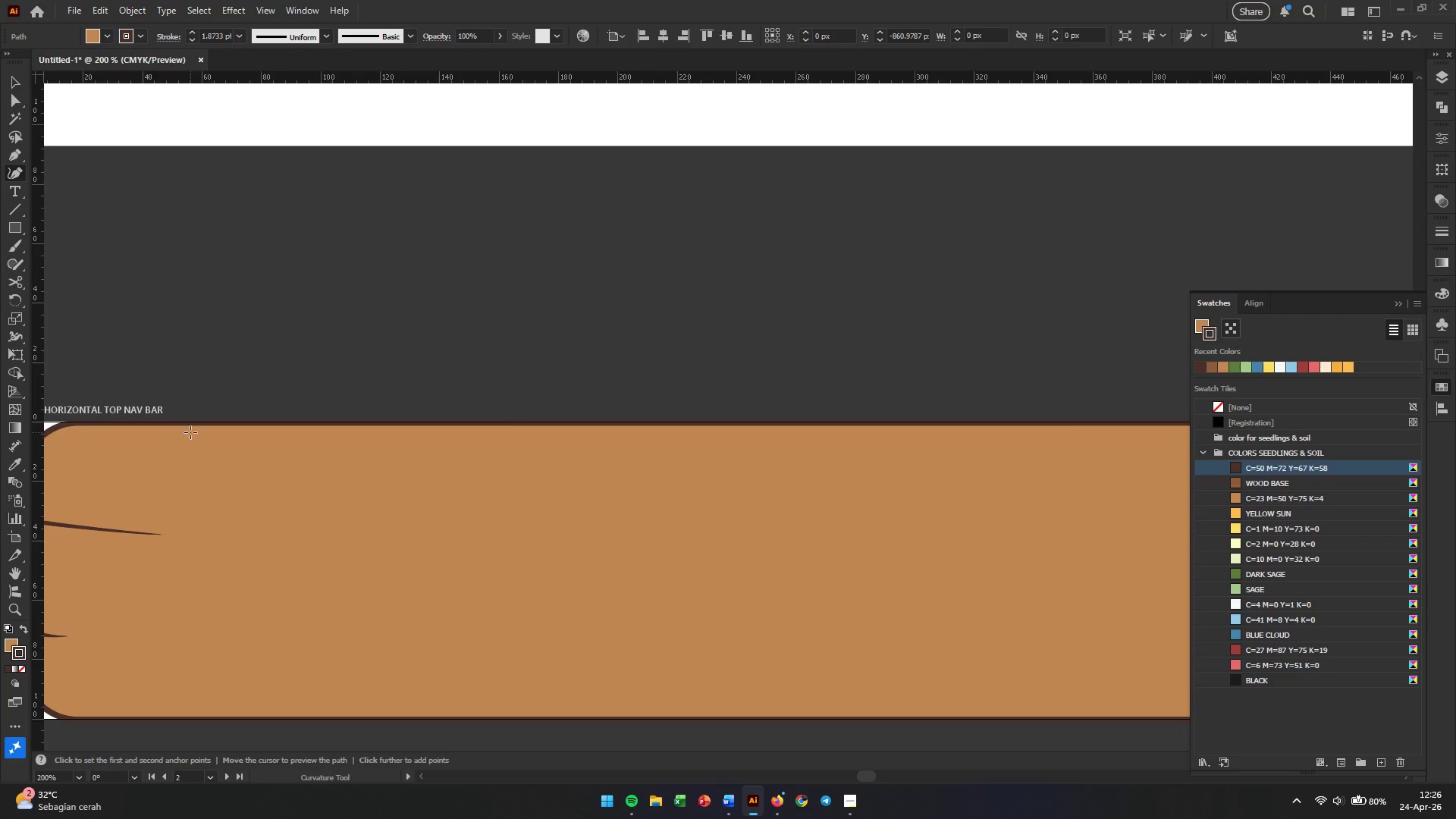 
hold_key(key=Space, duration=0.56)
 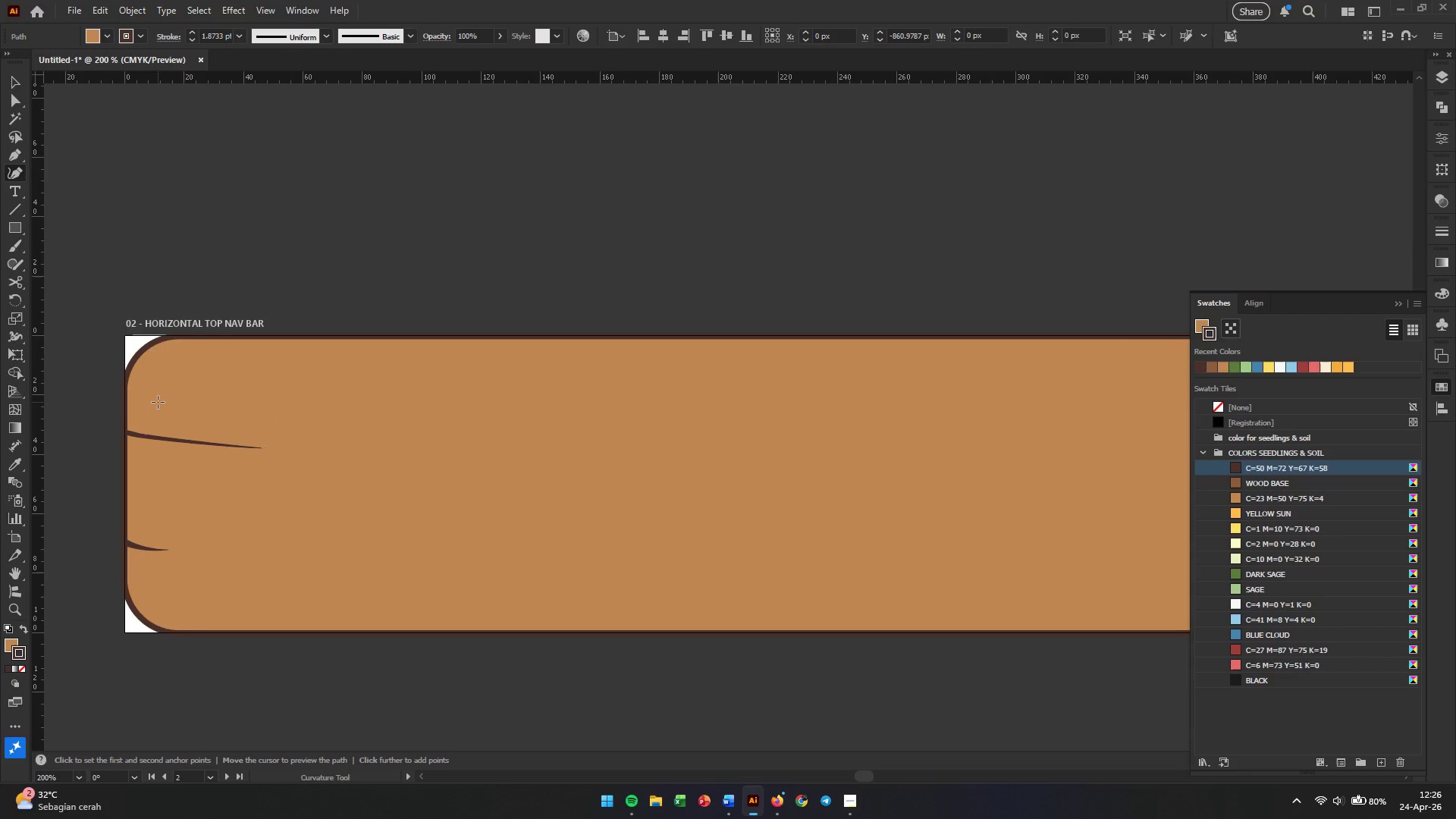 
left_click_drag(start_coordinate=[193, 453], to_coordinate=[293, 366])
 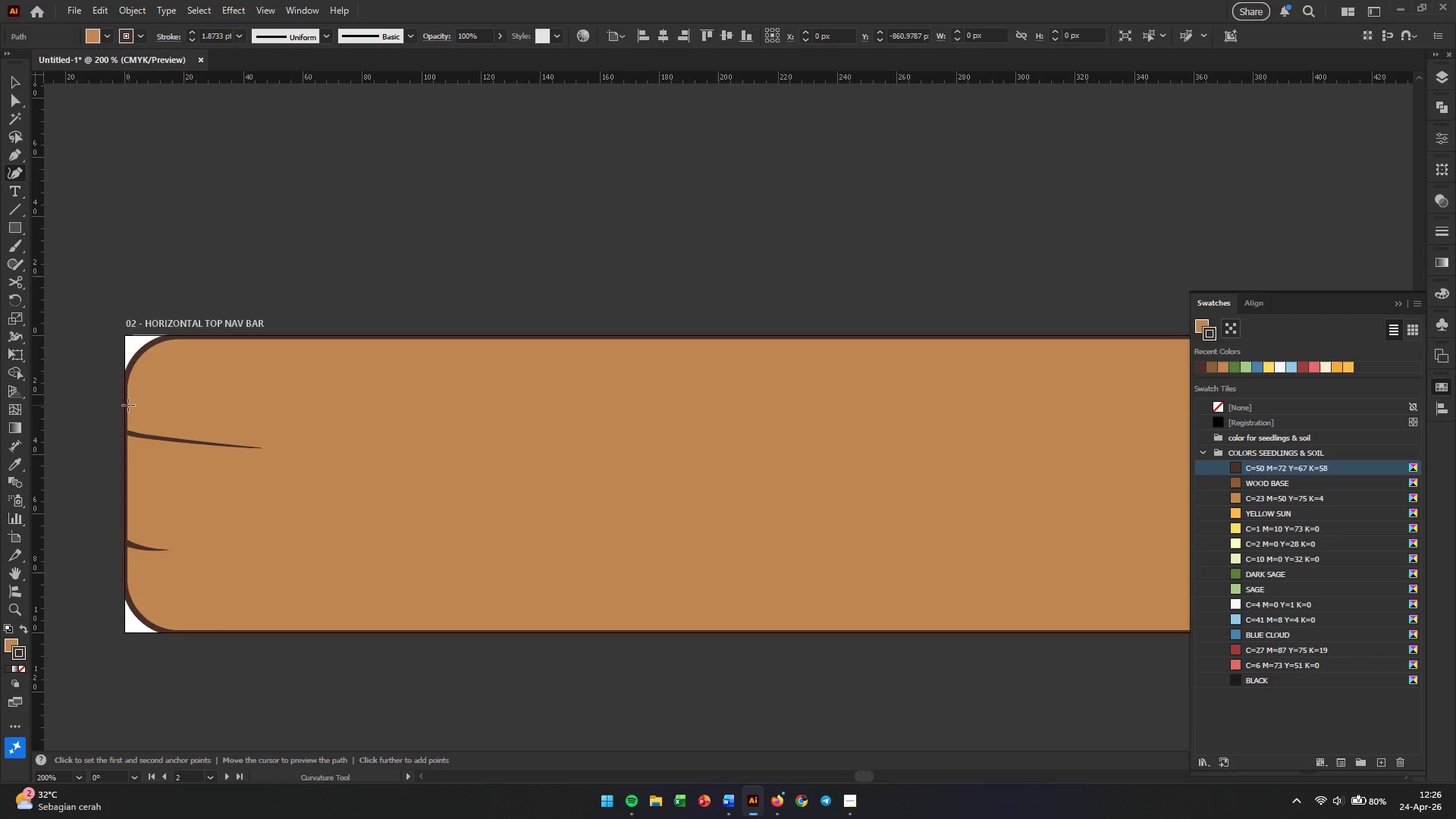 
left_click([126, 405])
 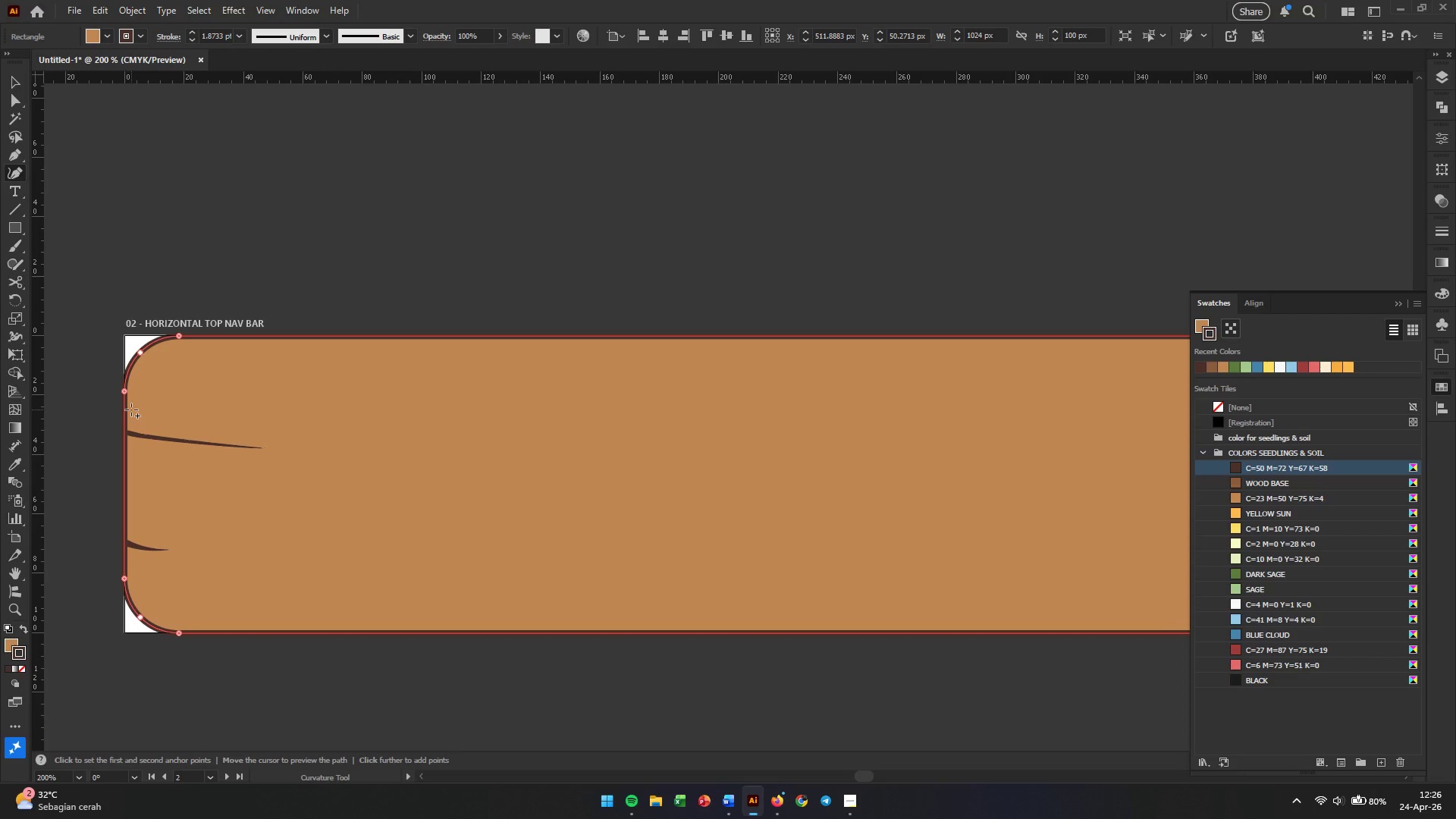 
key(Control+2)
 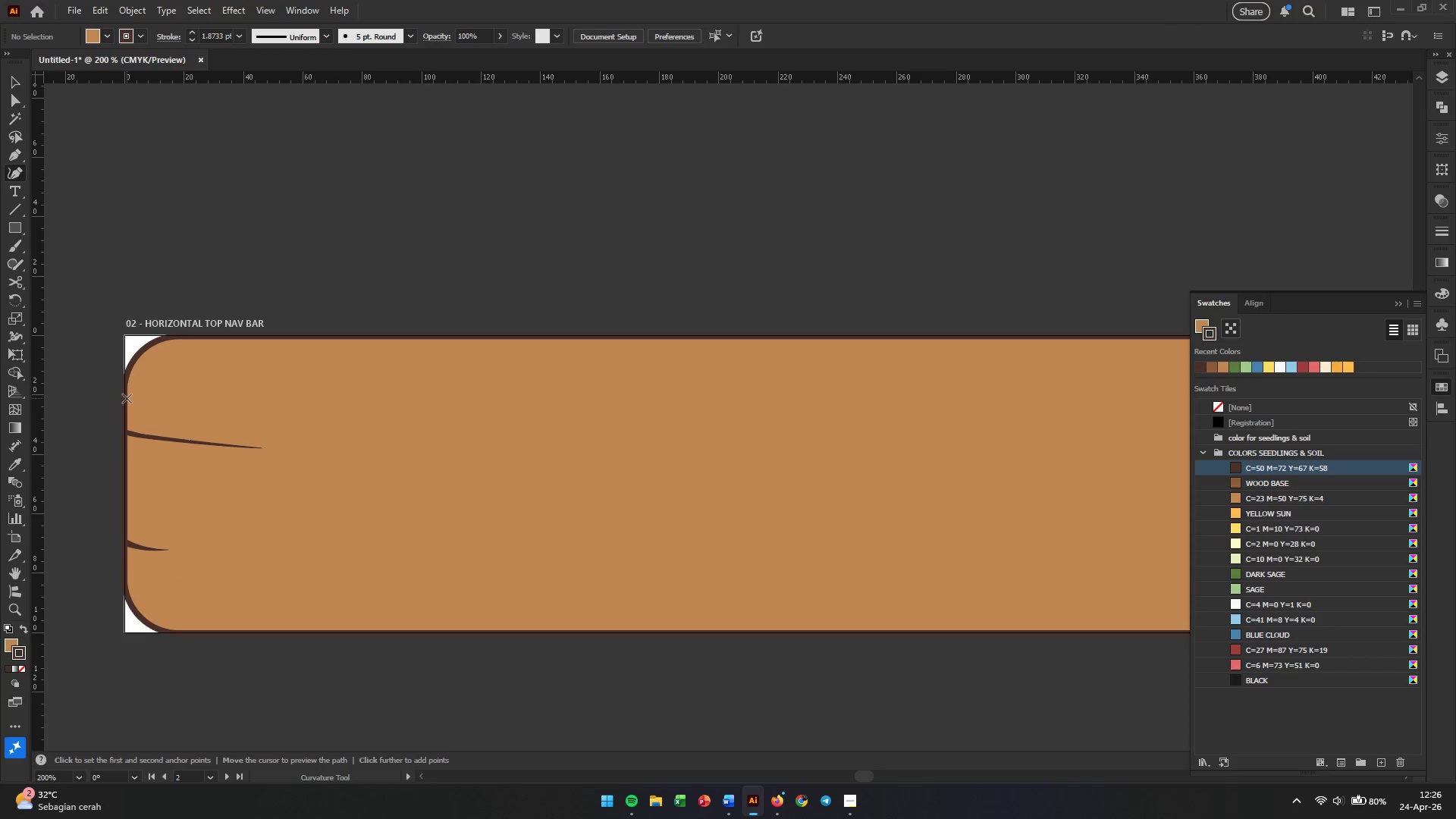 
left_click([127, 398])
 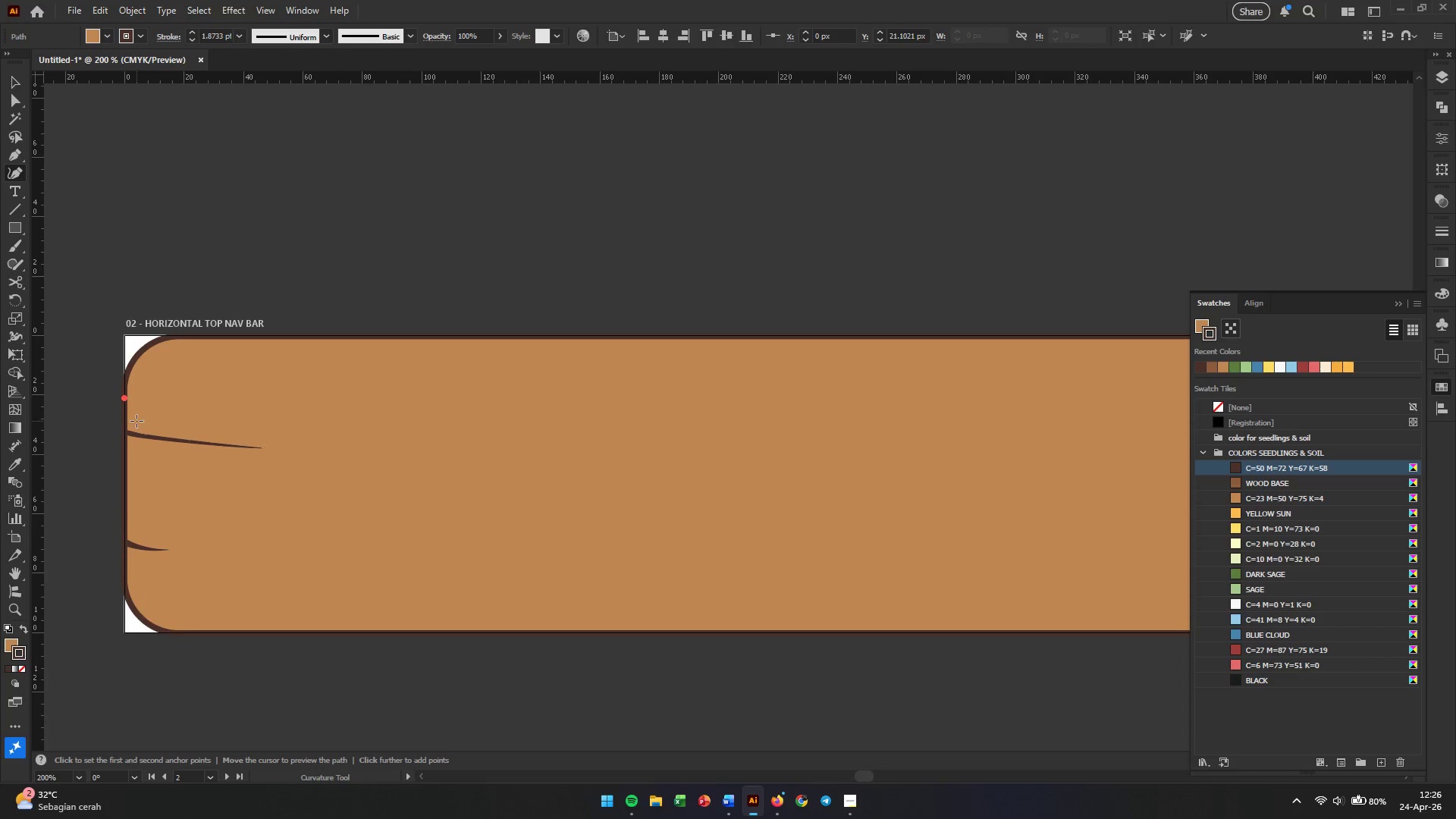 
key(Control+ControlLeft)
 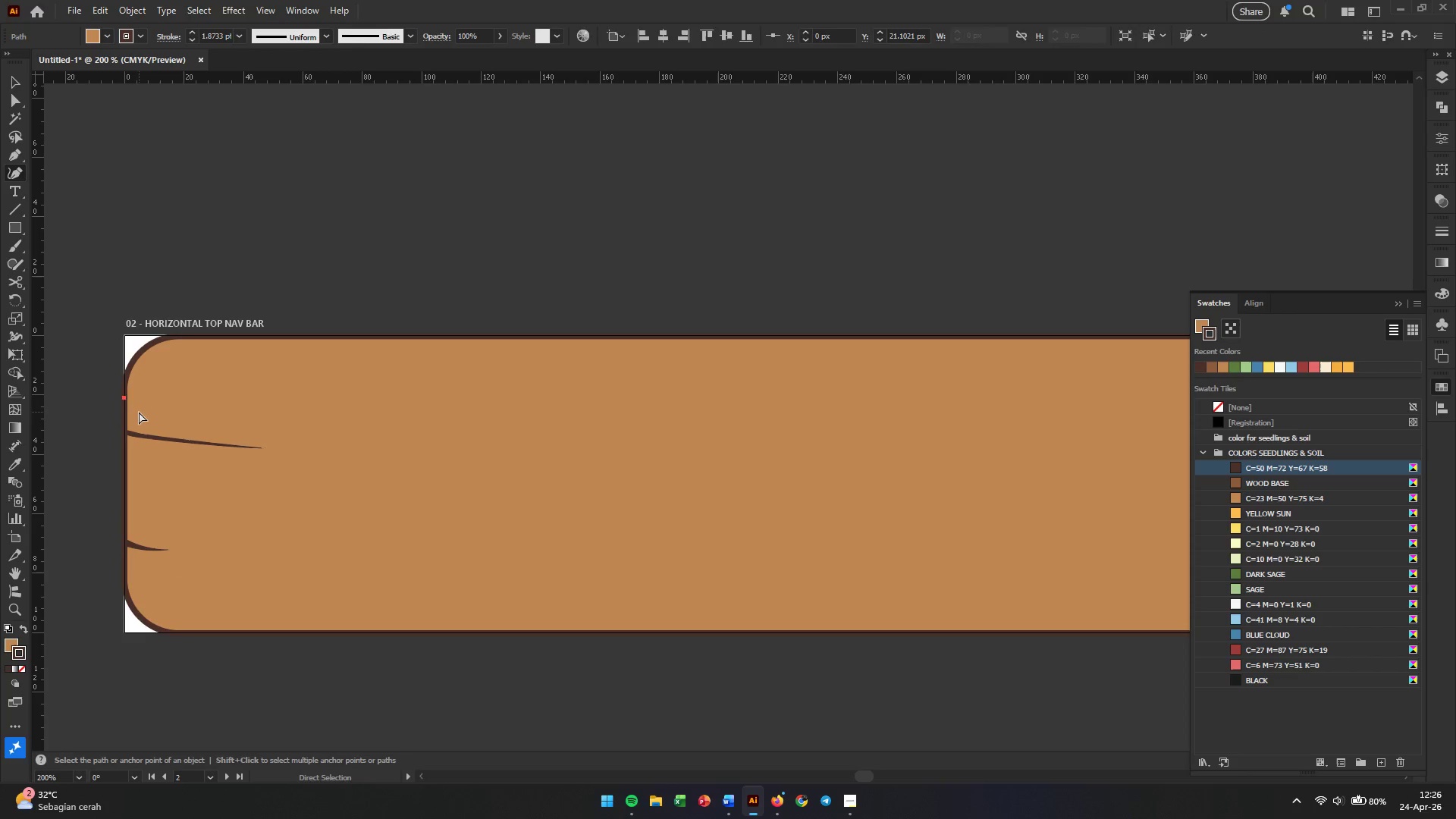 
key(Control+Z)
 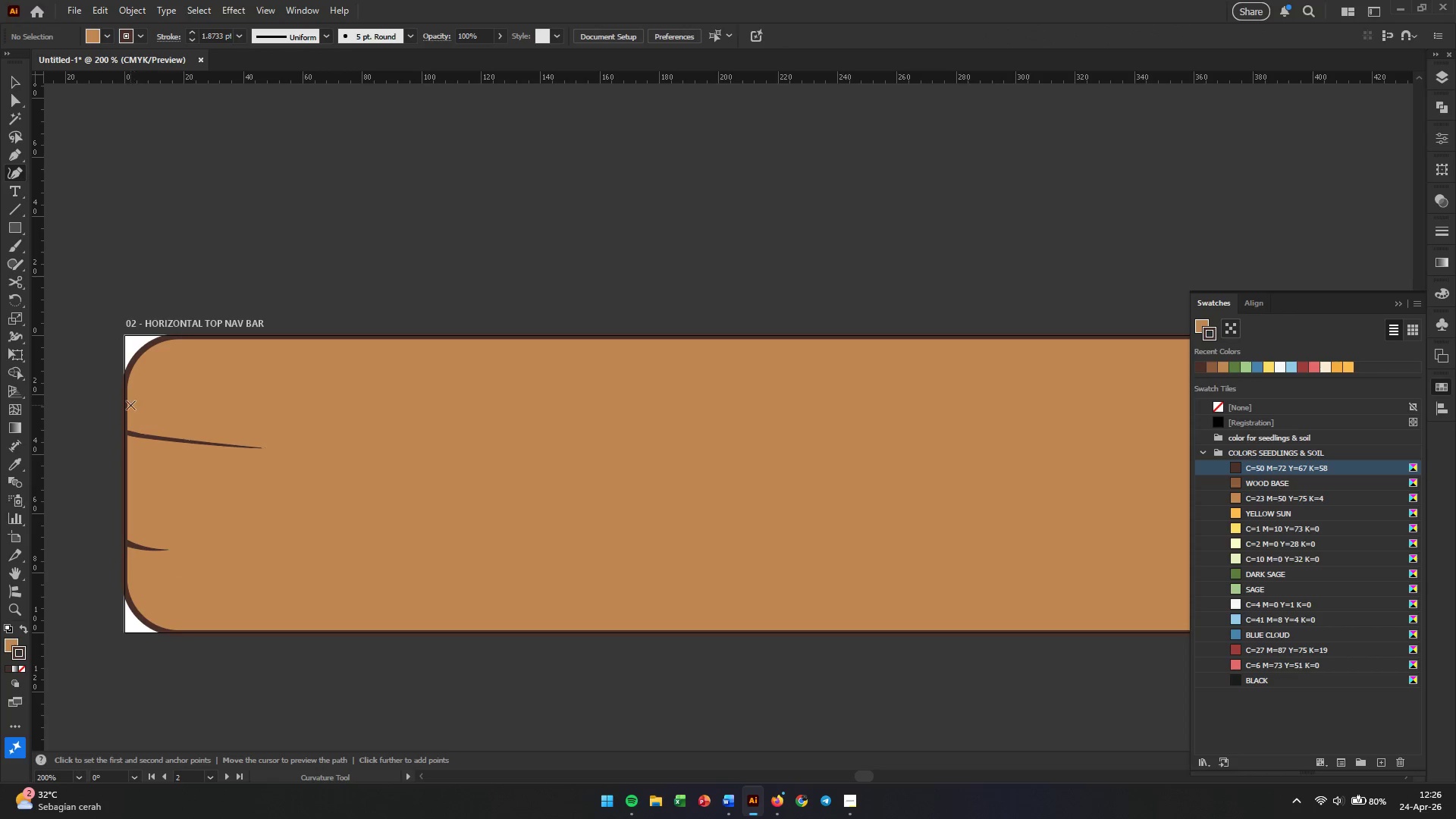 
left_click([130, 405])
 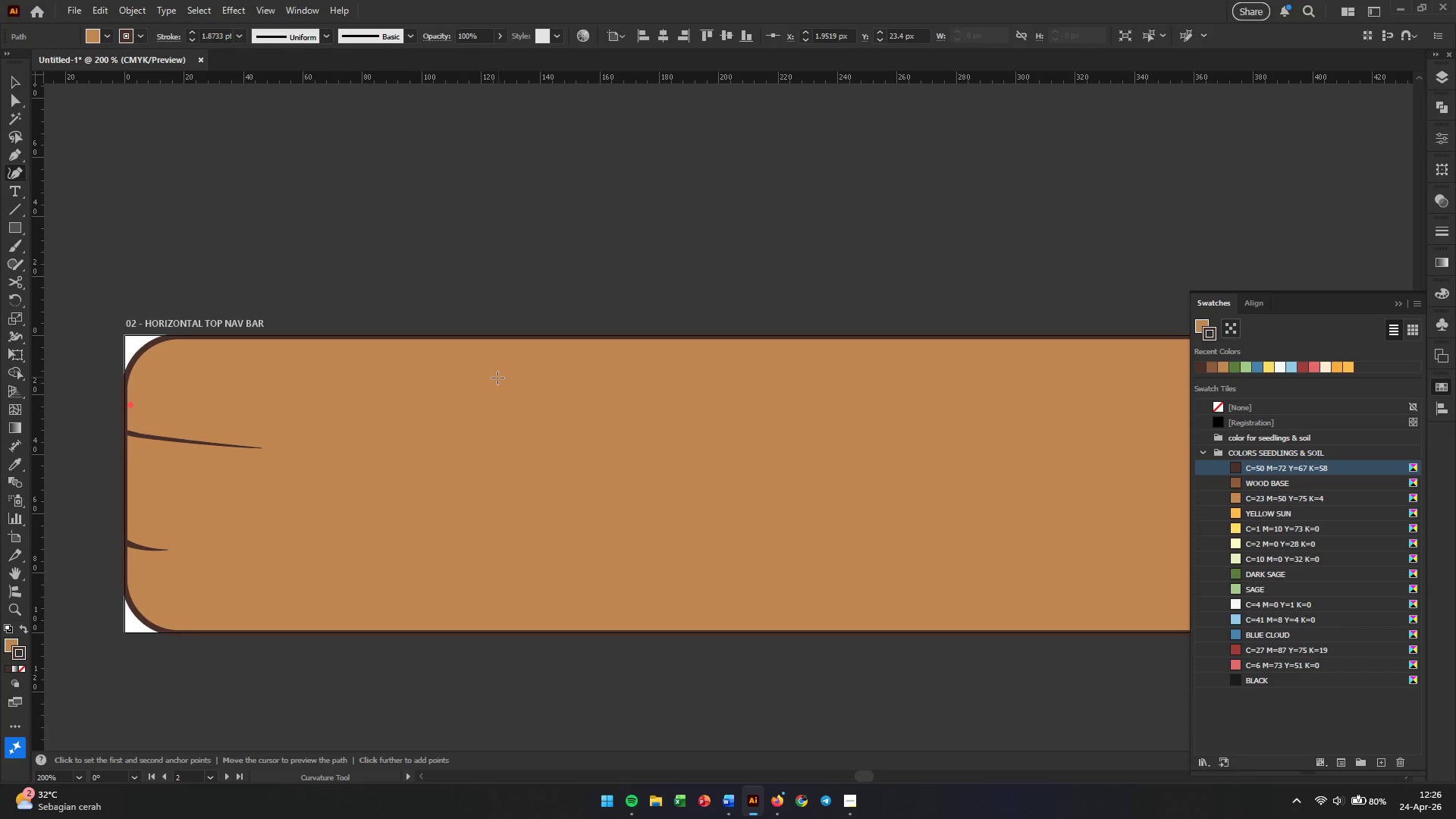 
left_click_drag(start_coordinate=[522, 369], to_coordinate=[554, 372])
 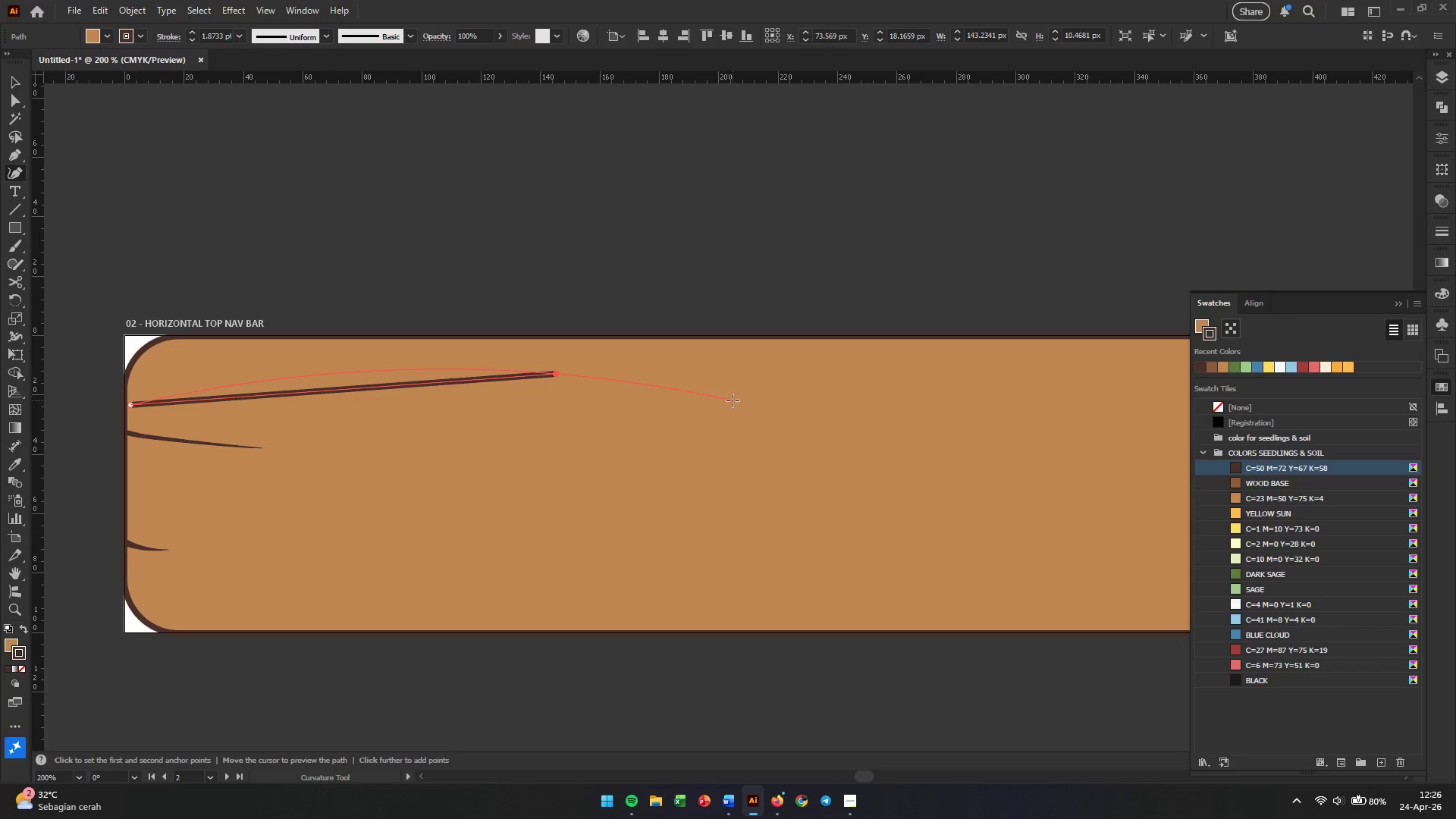 
left_click([755, 408])
 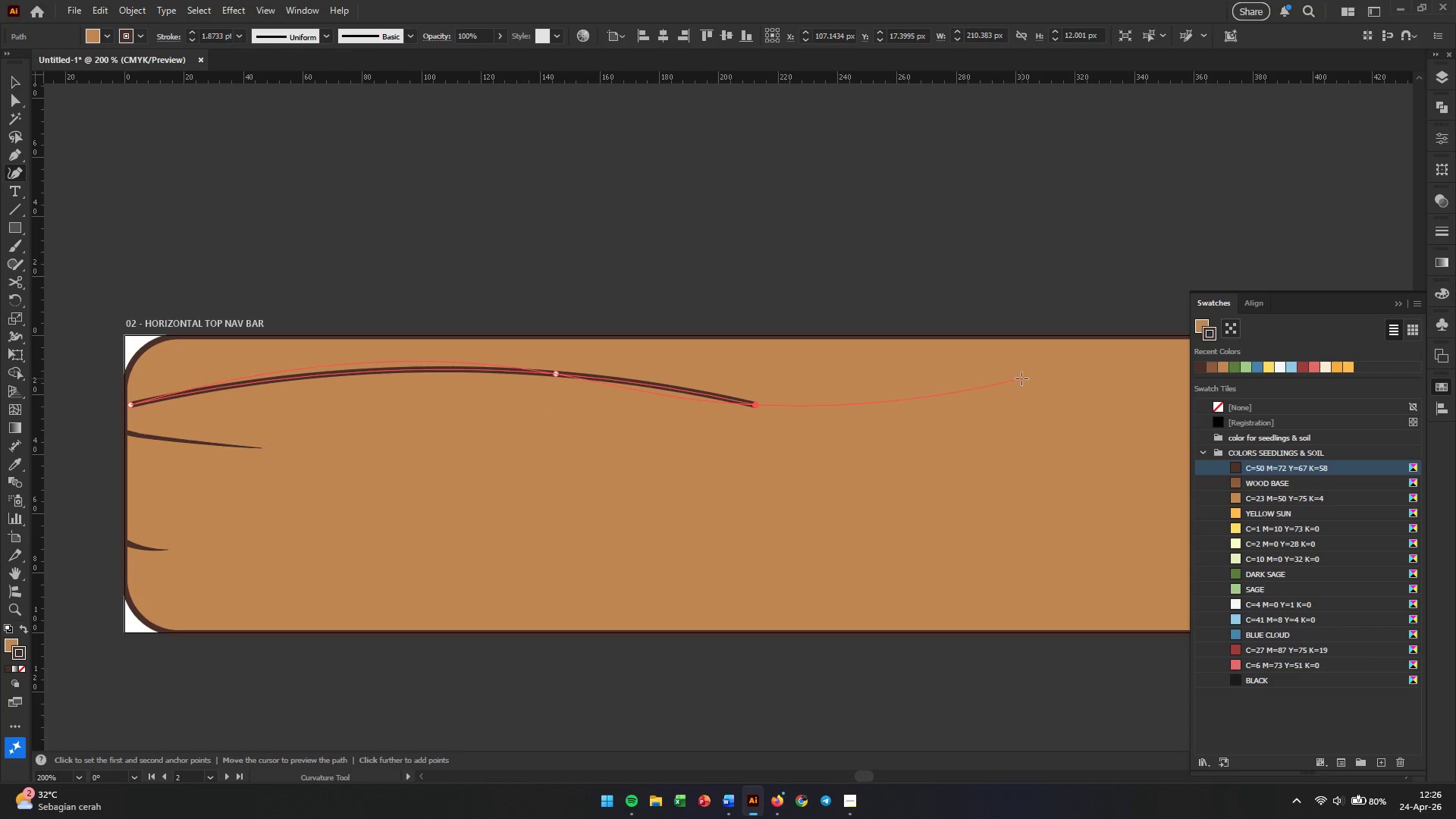 
left_click([1021, 378])
 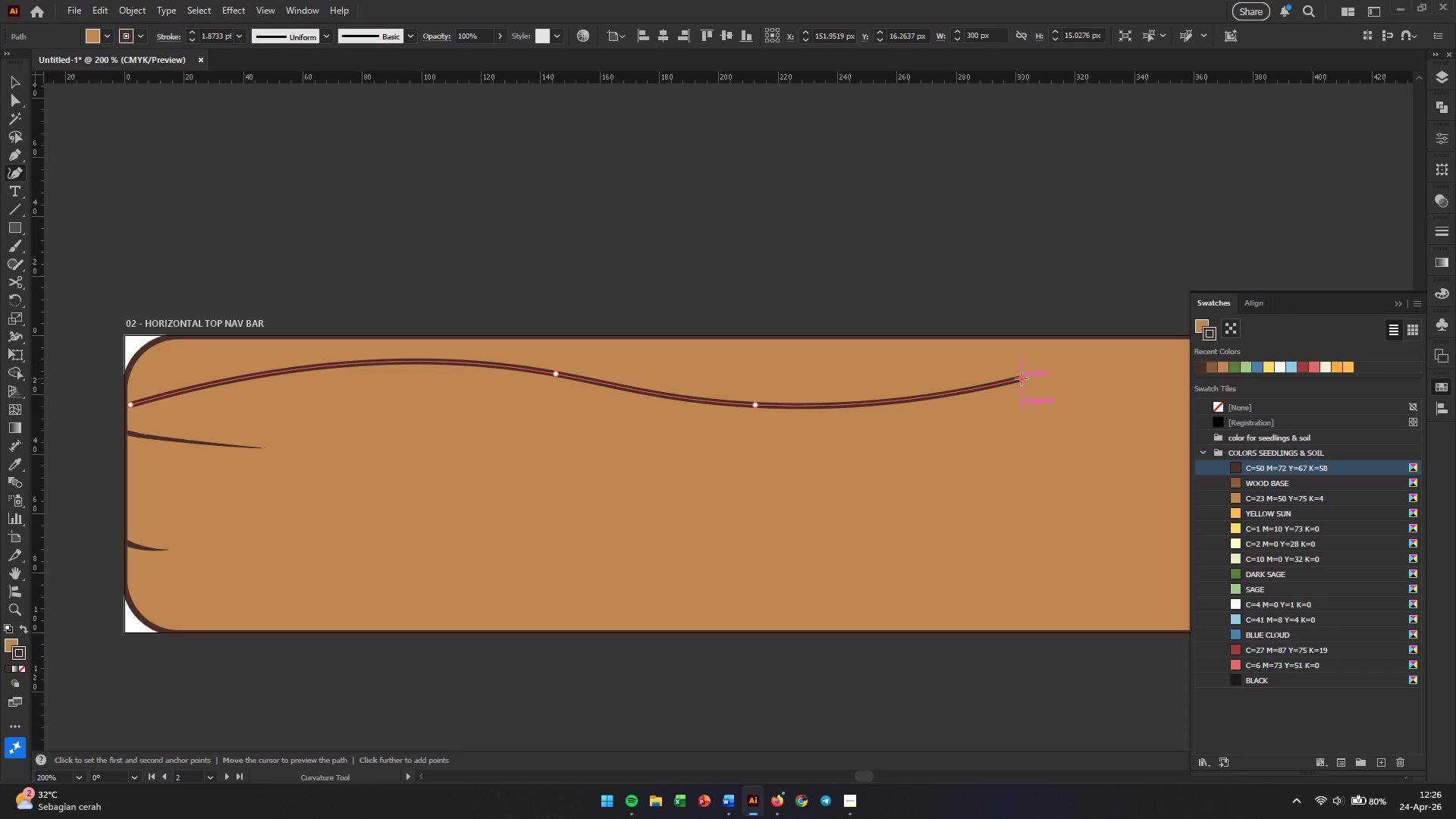 
hold_key(key=Space, duration=0.7)
 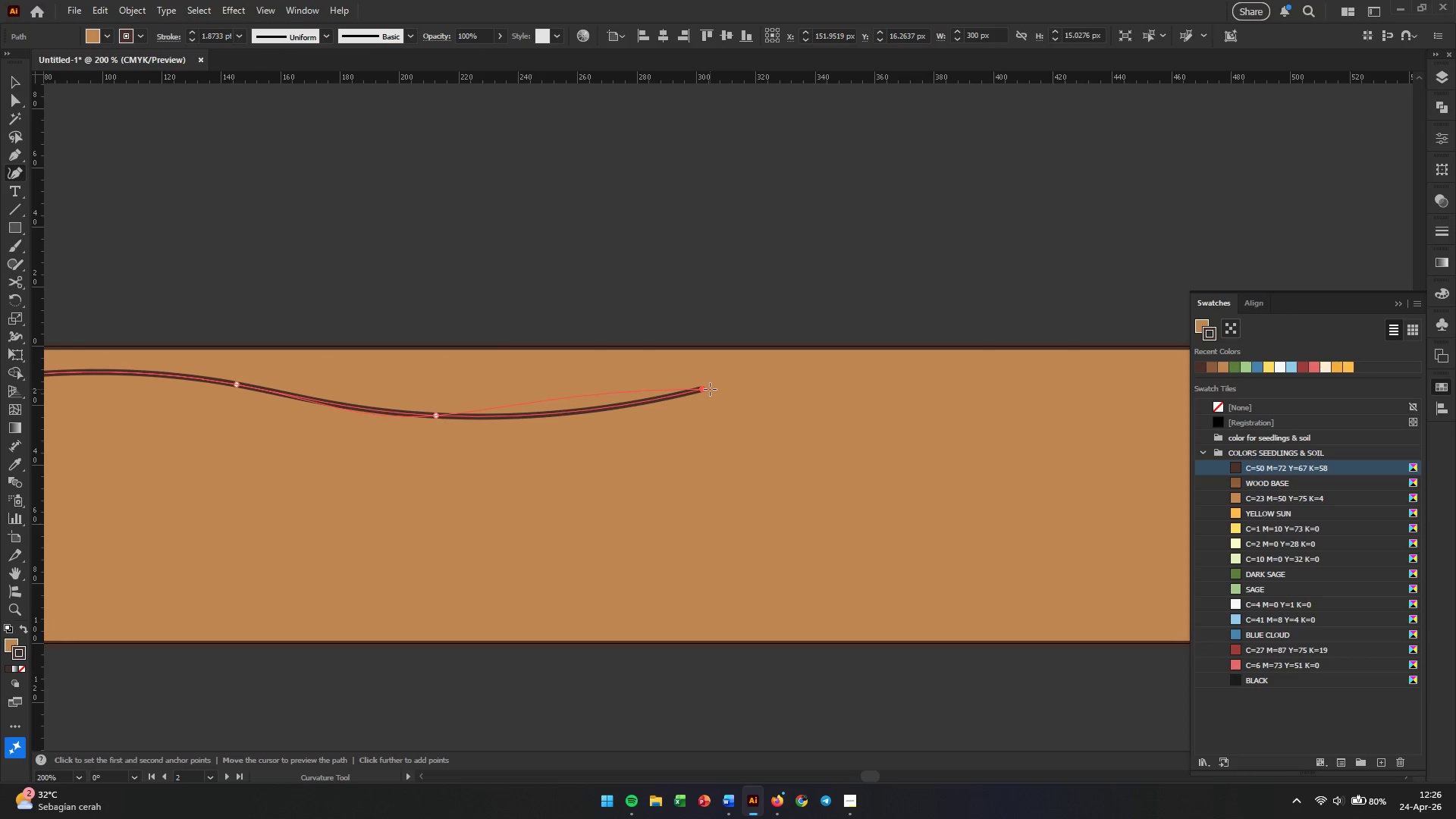 
left_click_drag(start_coordinate=[1021, 378], to_coordinate=[704, 389])
 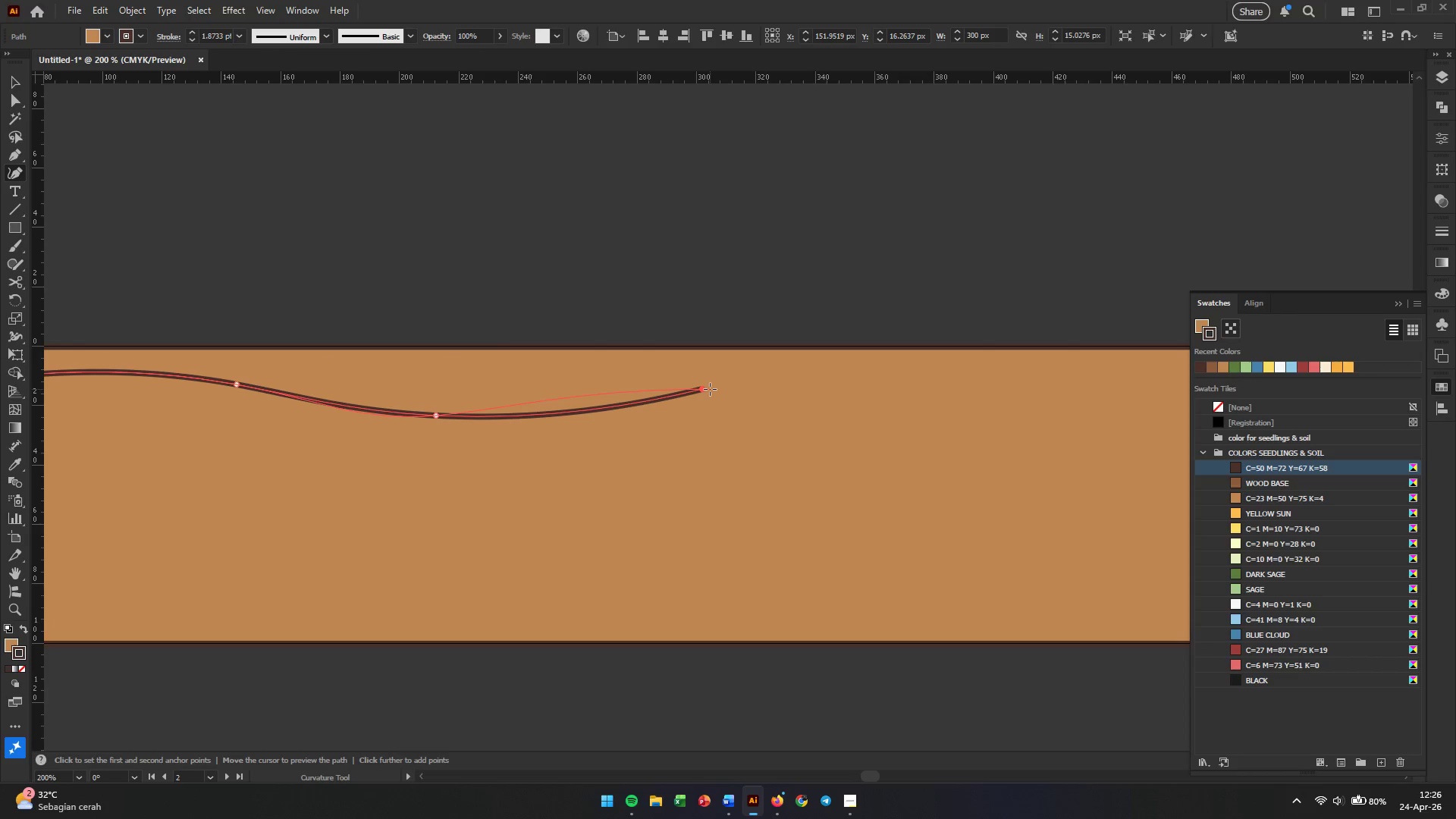 
key(Alt+AltLeft)
 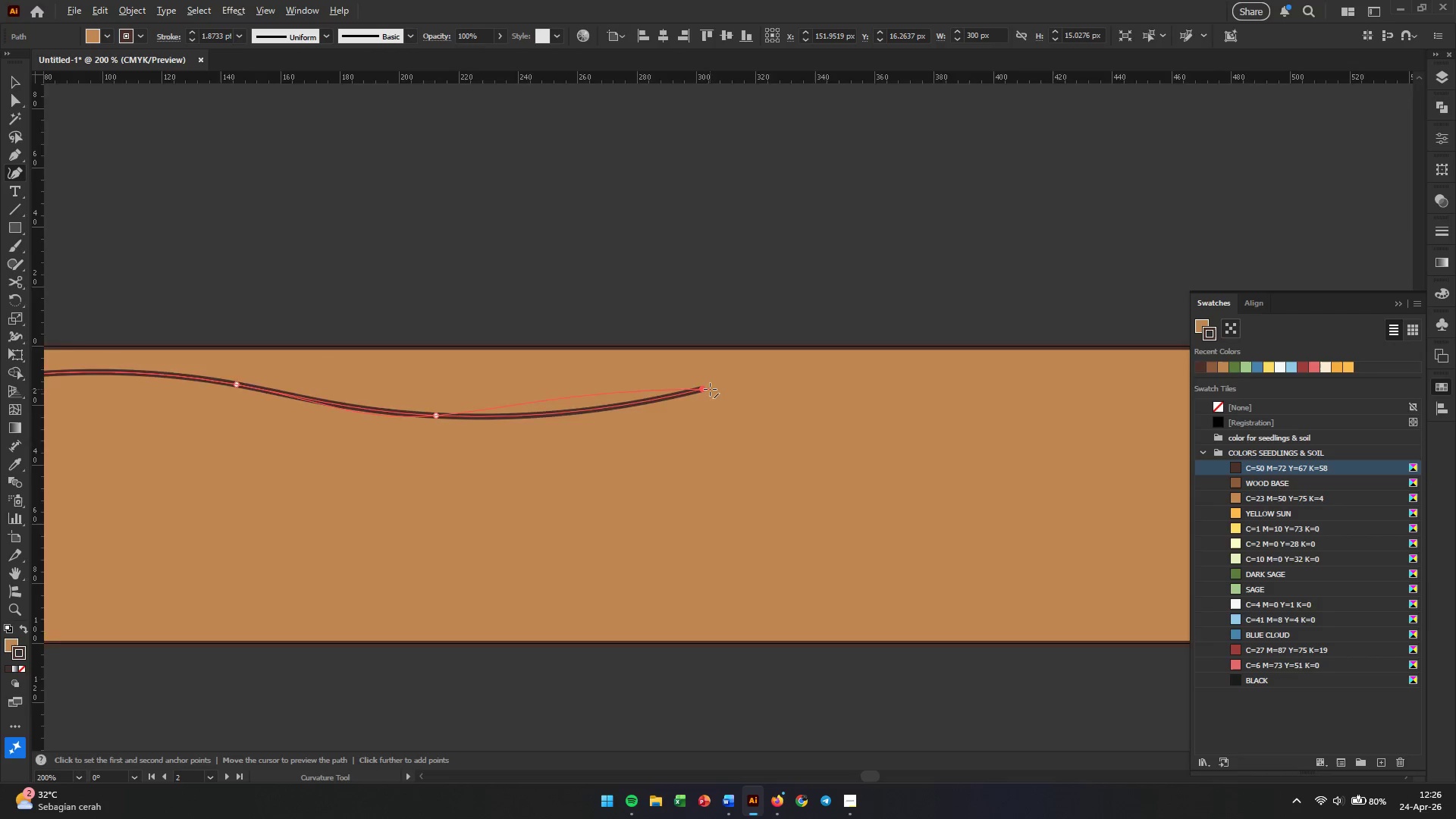 
scroll: coordinate [710, 389], scroll_direction: down, amount: 2.0
 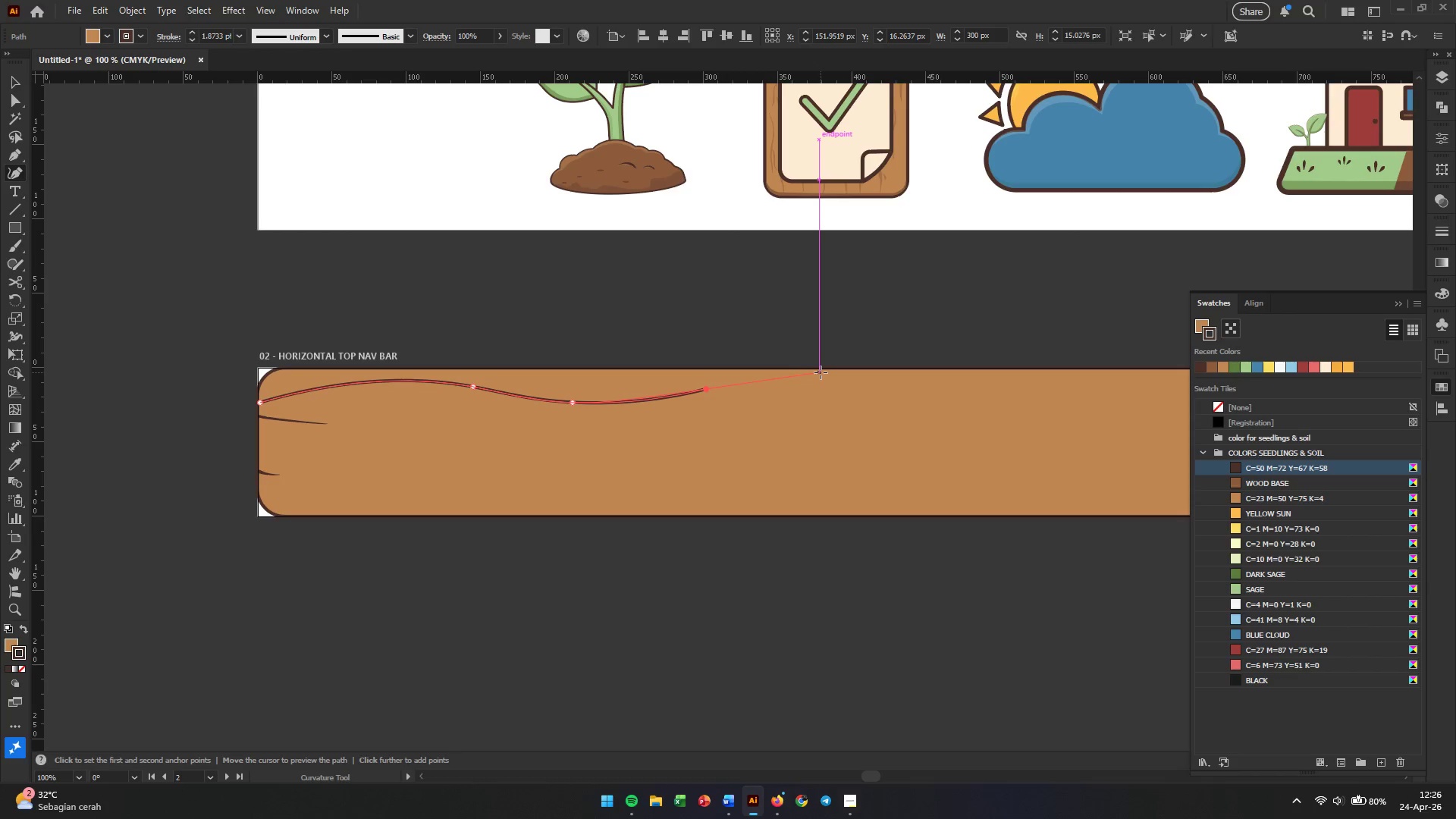 
wait(6.42)
 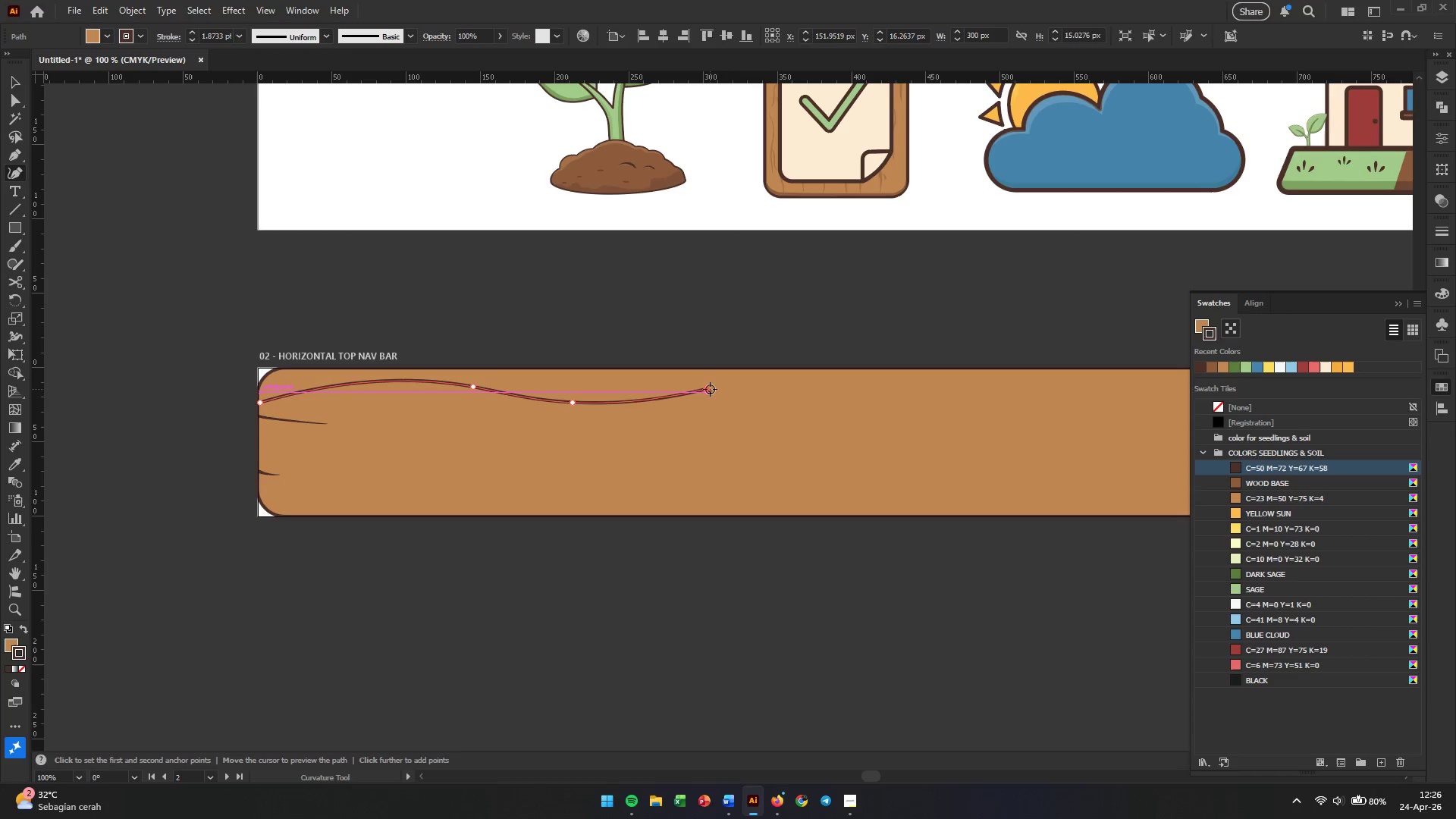 
left_click([821, 372])
 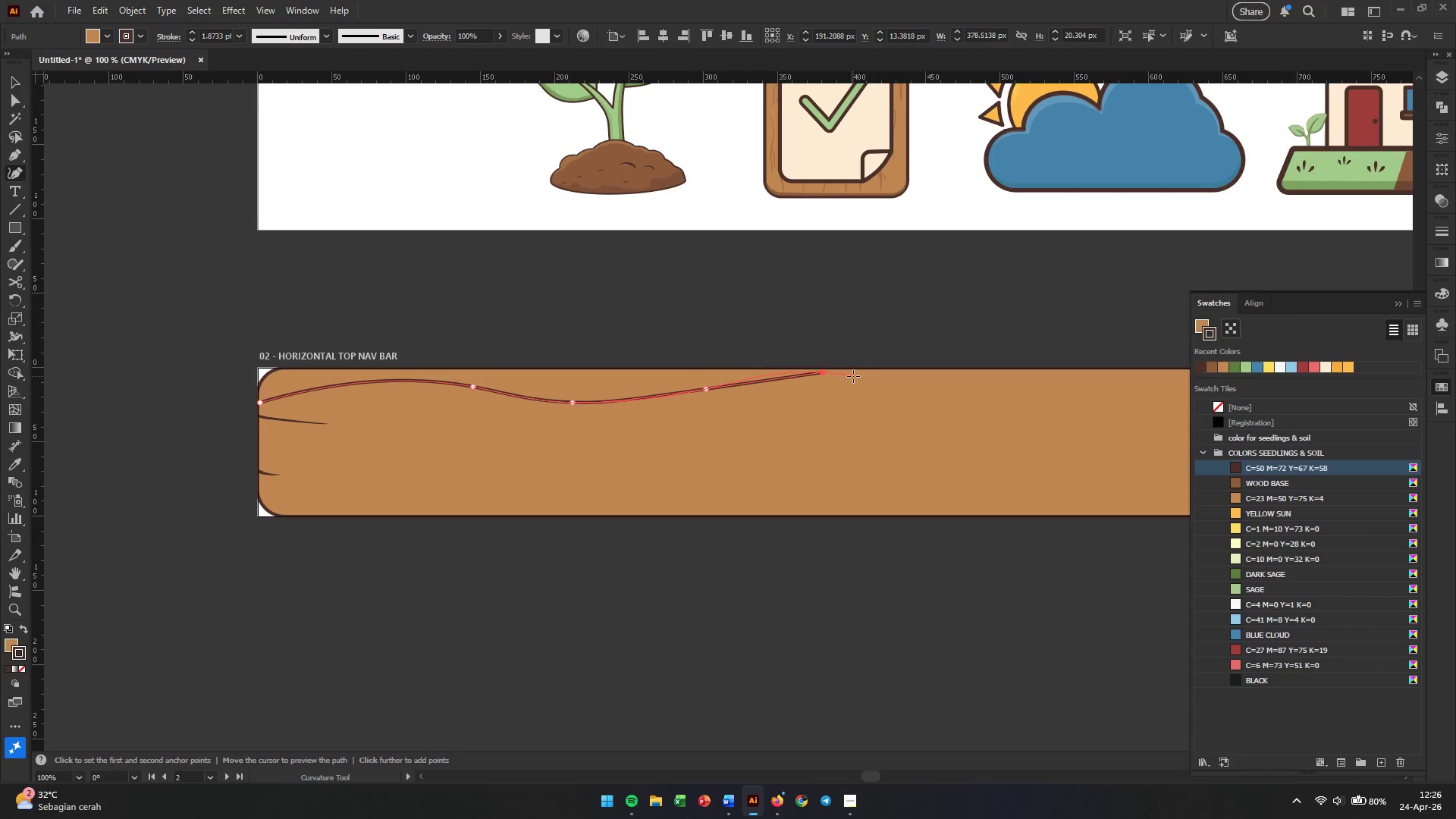 
left_click([855, 374])
 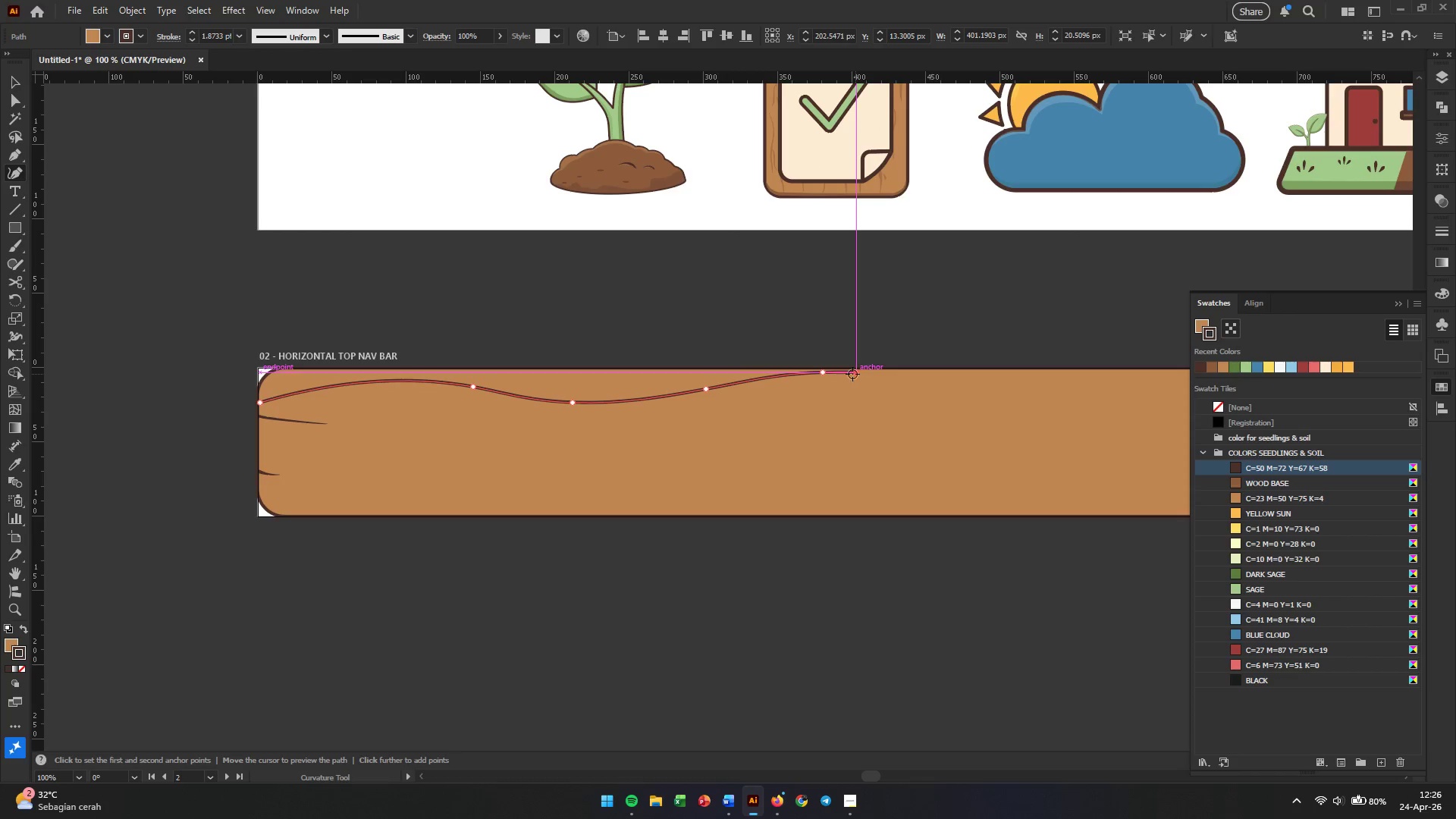 
key(Escape)
 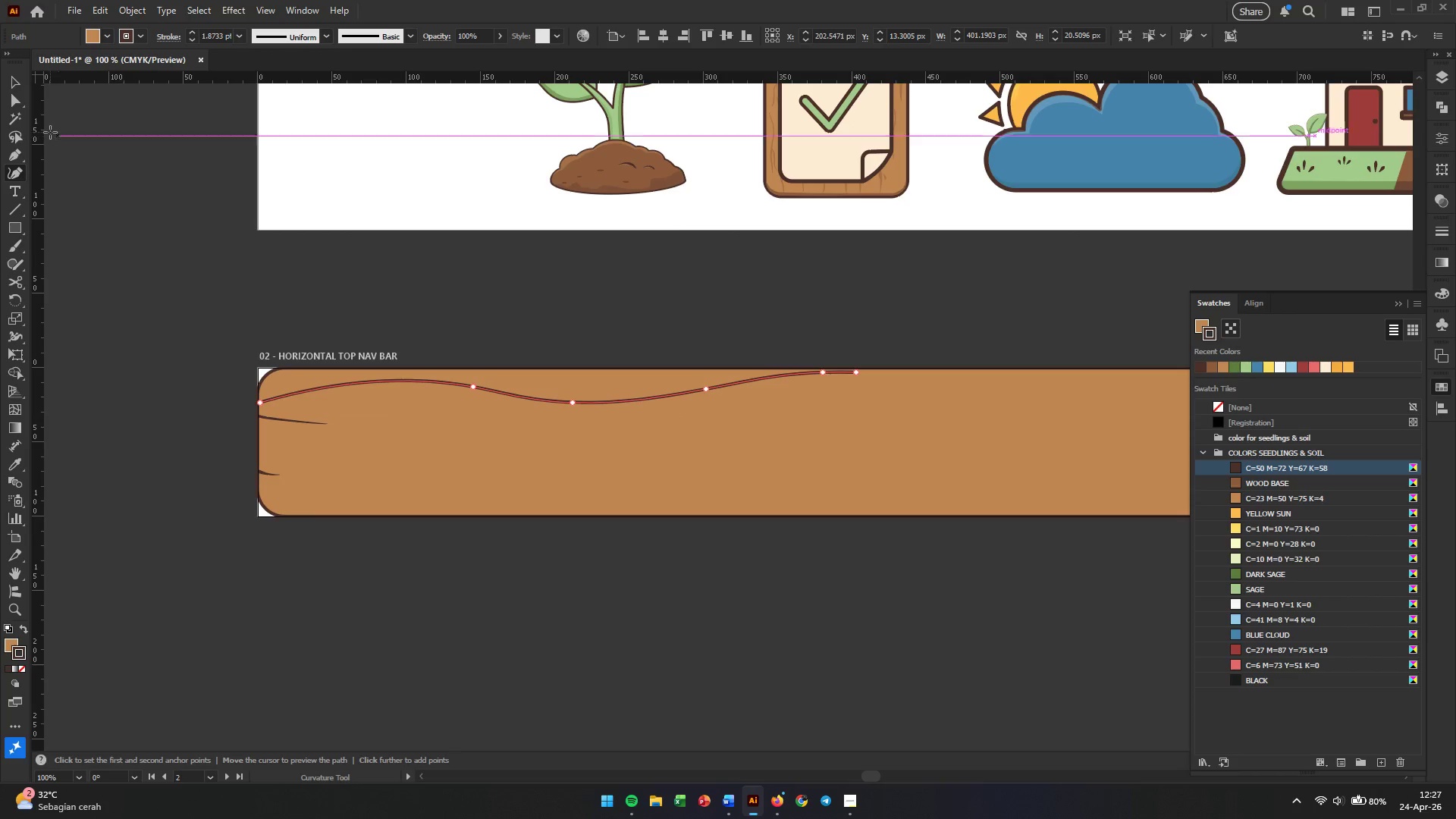 
left_click([10, 81])
 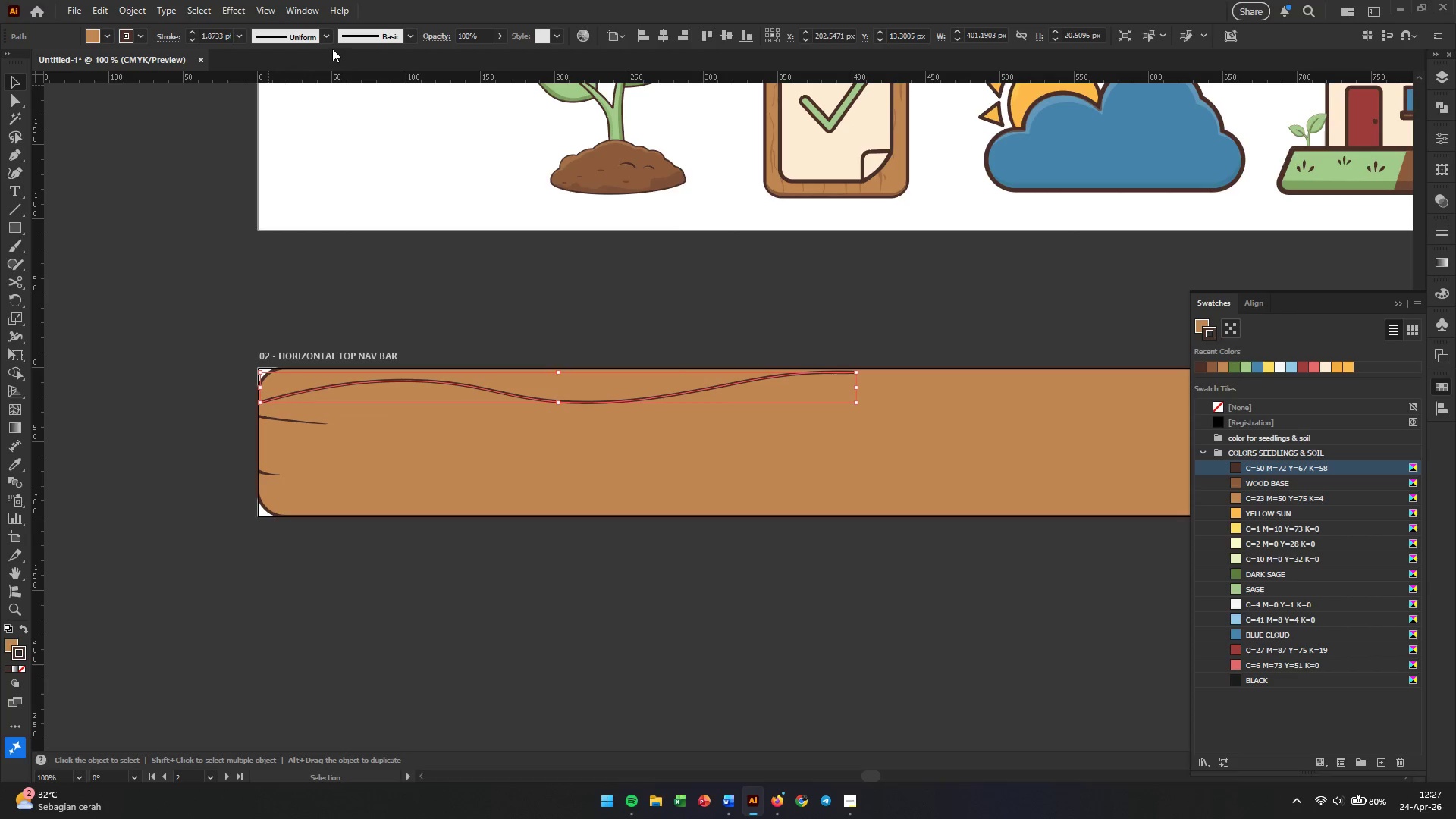 
left_click([325, 41])
 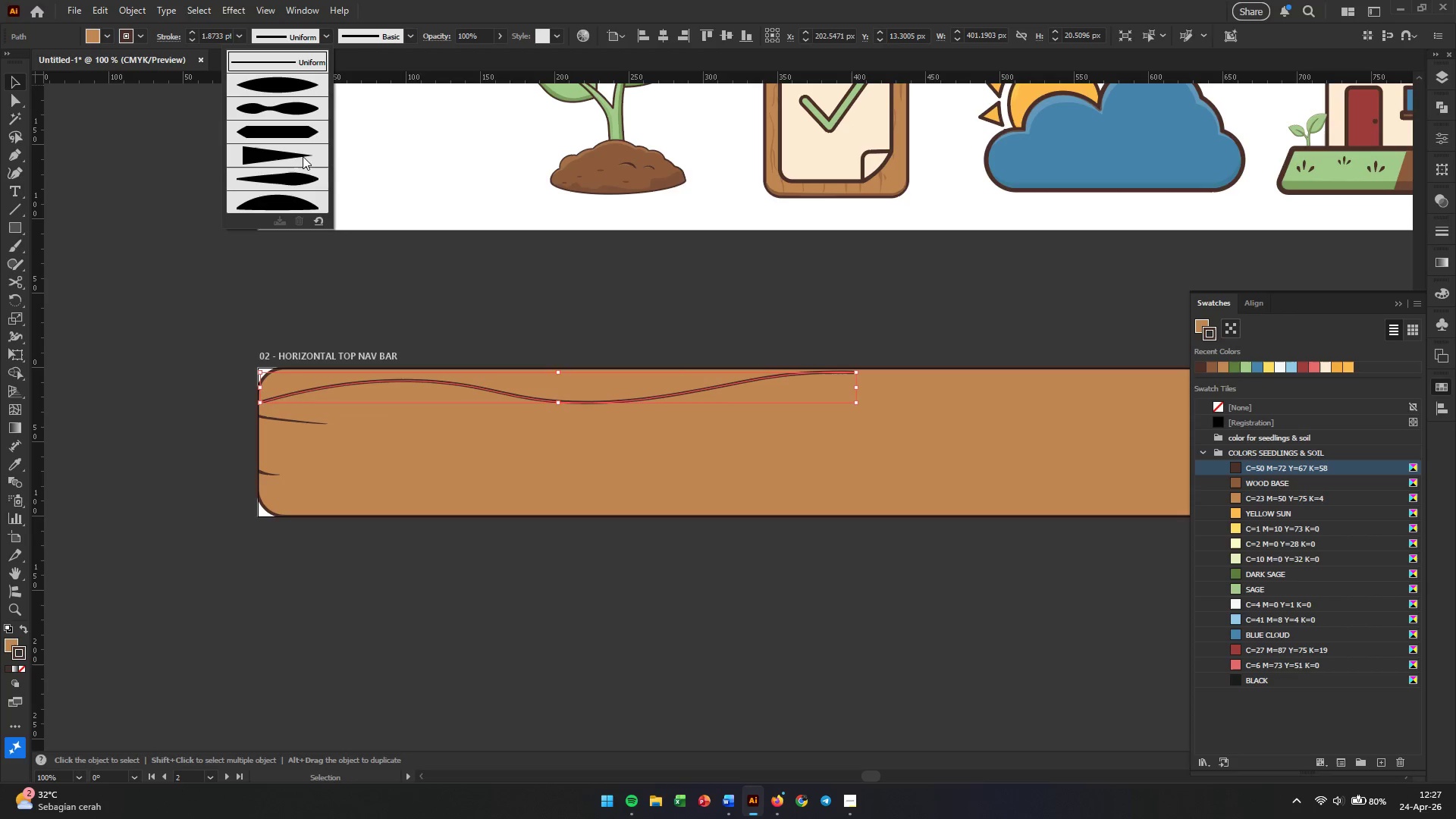 
left_click([303, 178])
 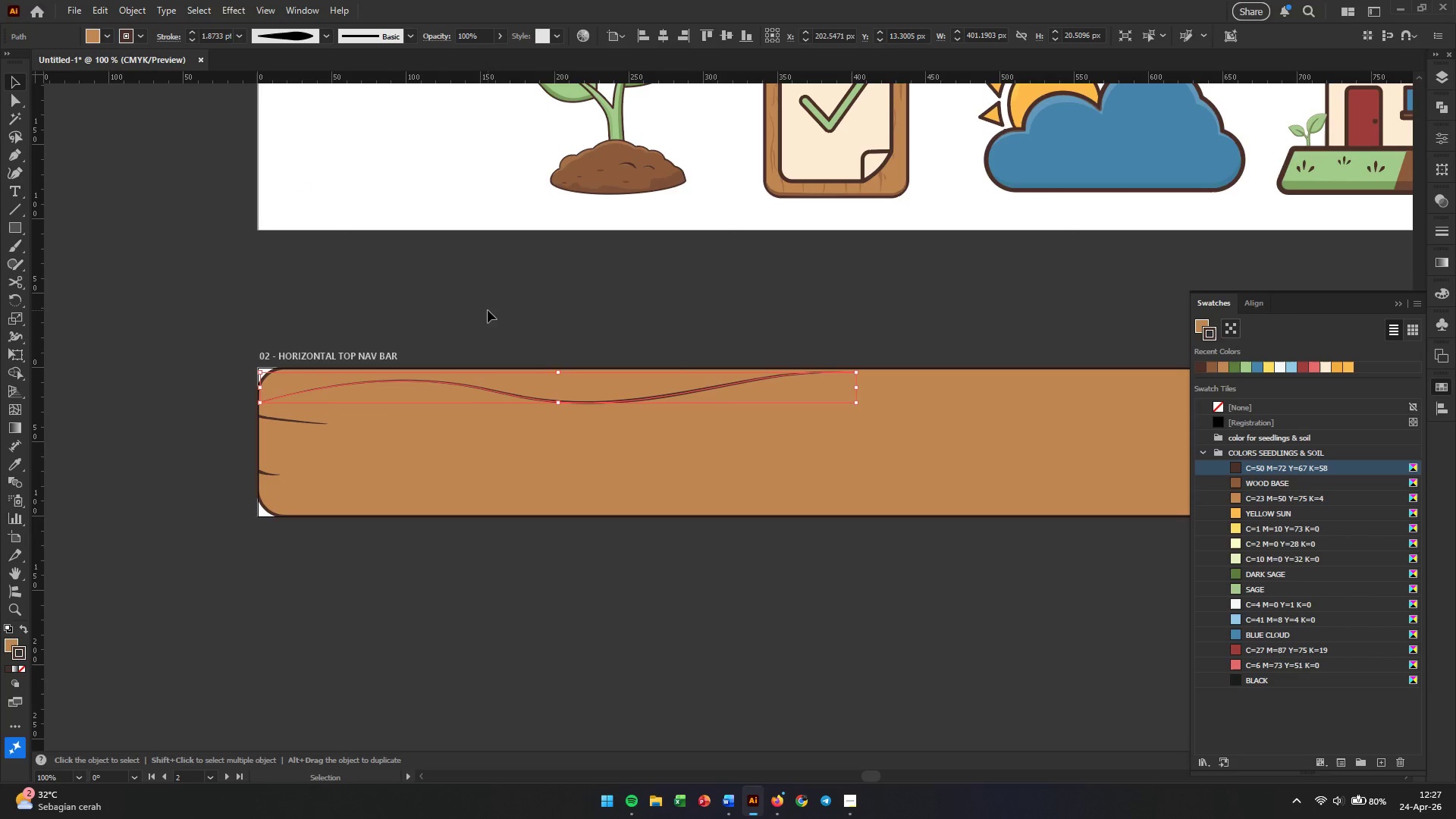 
left_click([488, 310])
 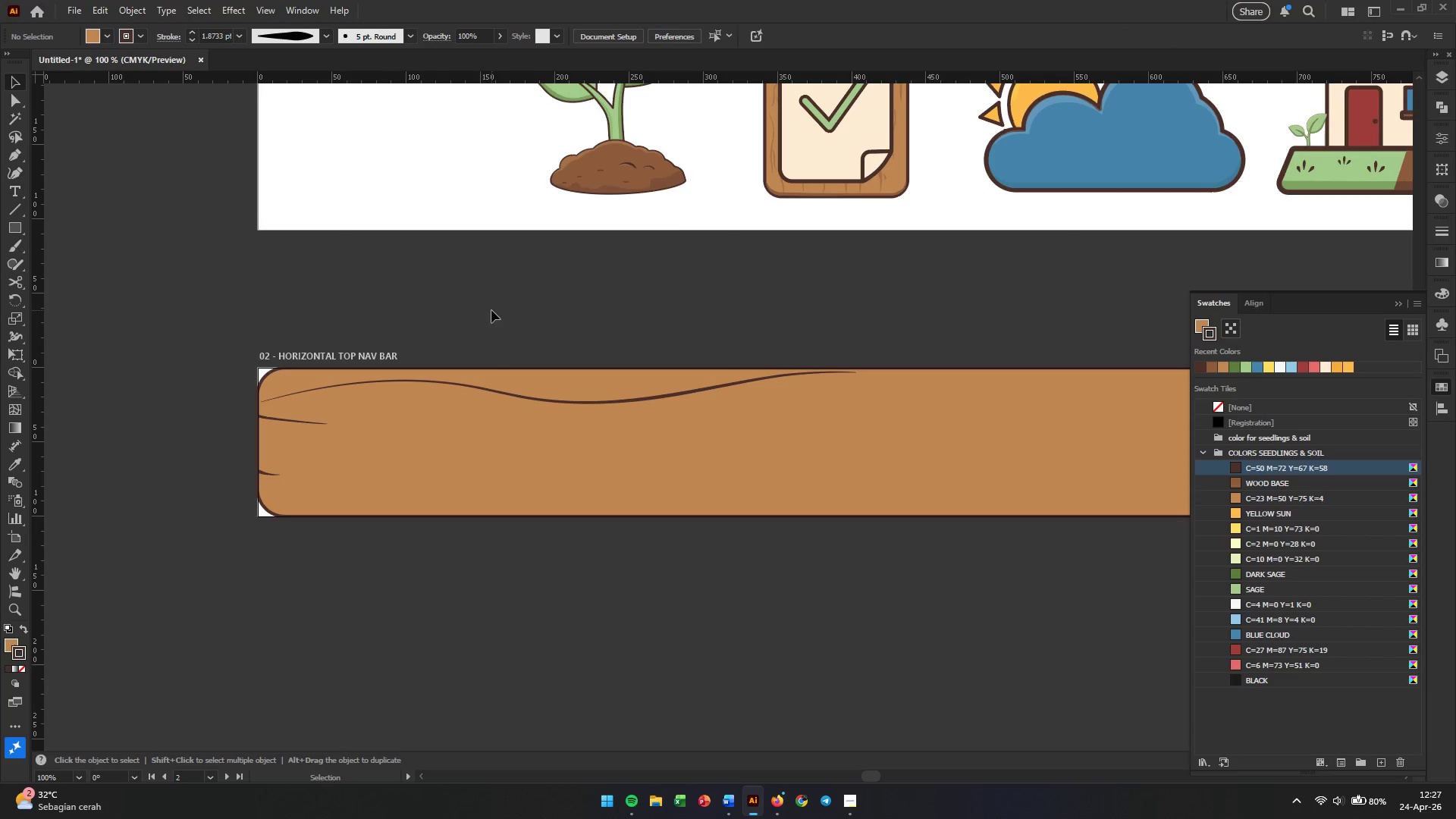 
left_click([517, 394])
 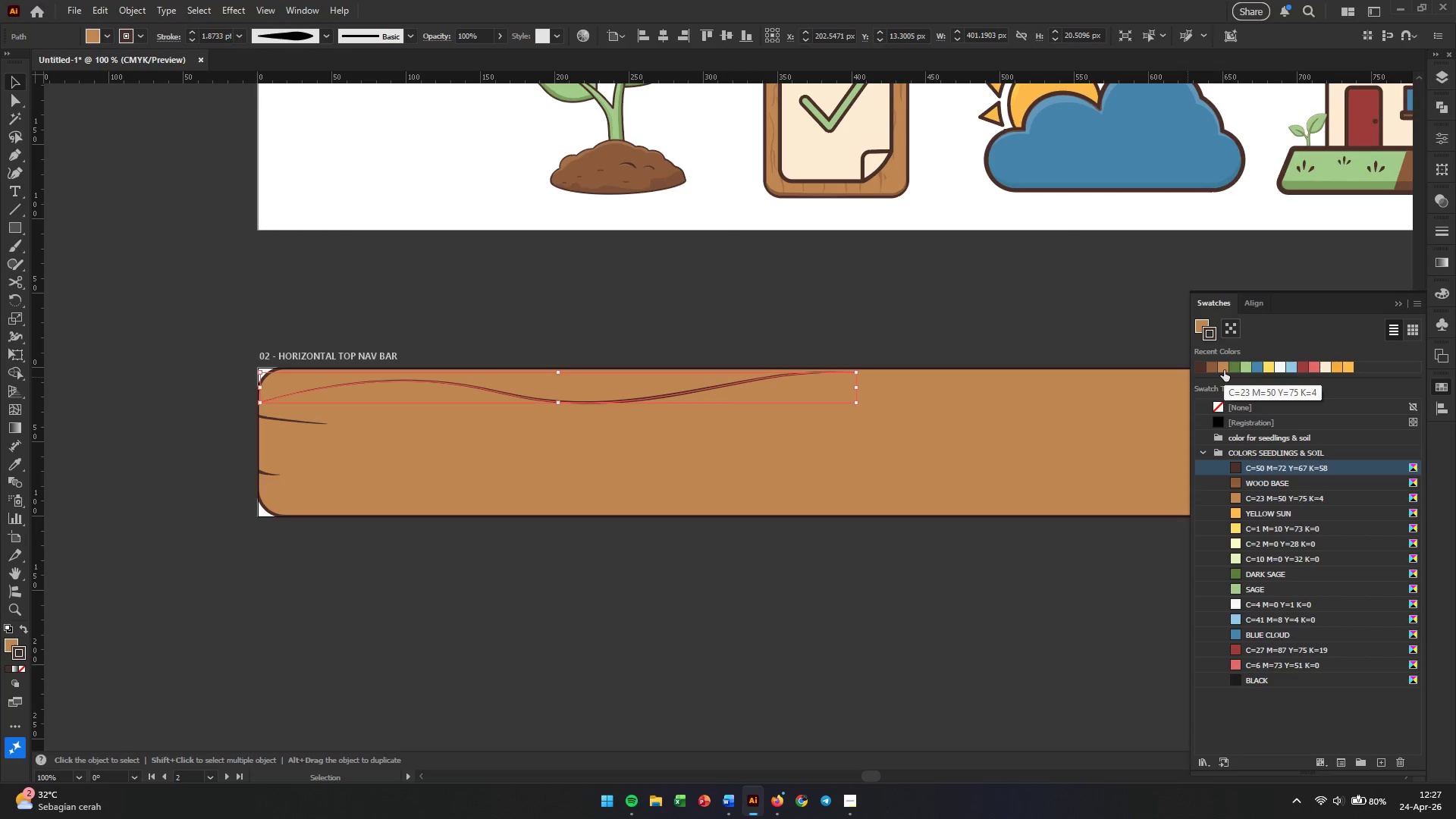 
left_click([1224, 370])
 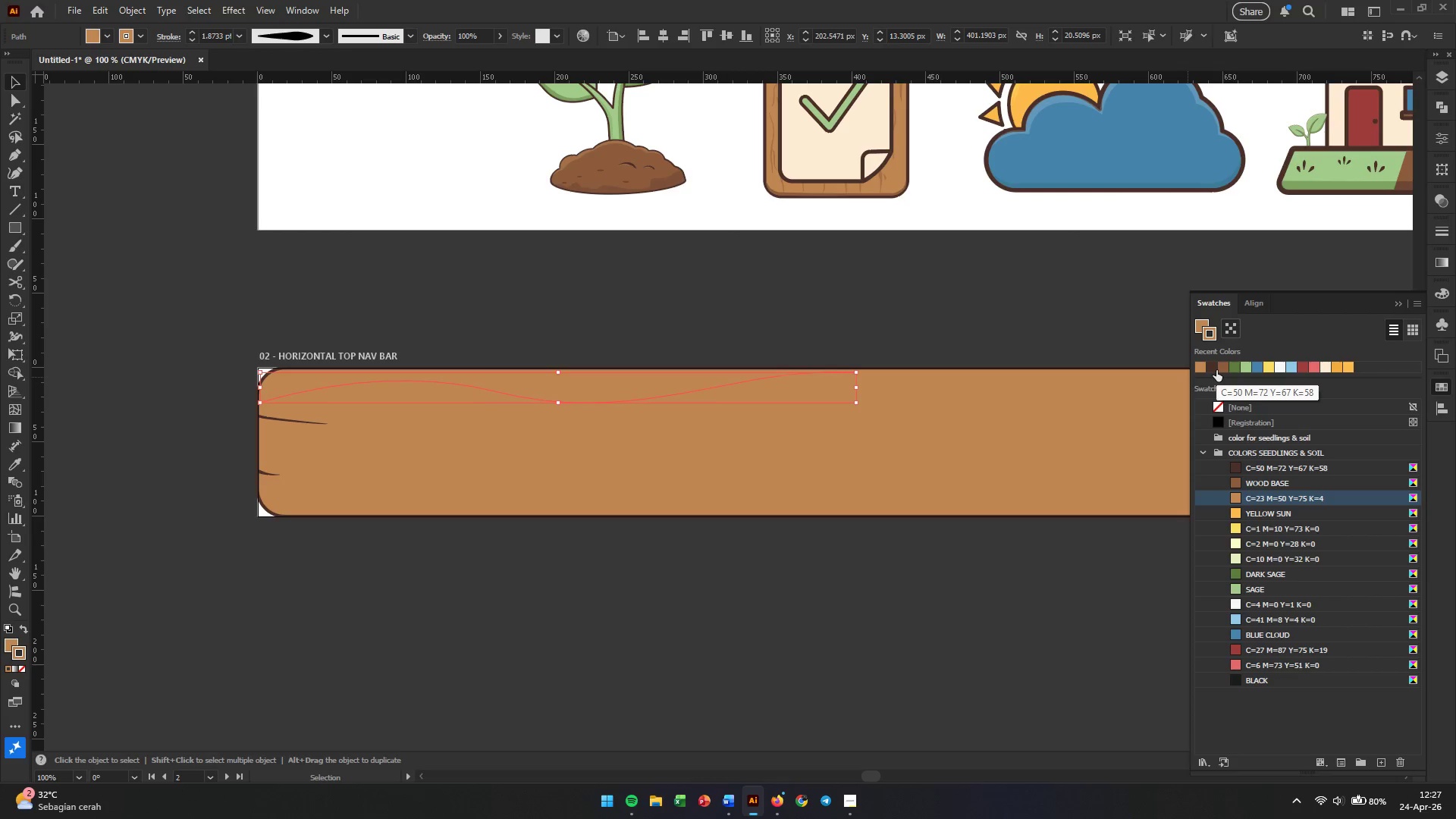 
left_click([1221, 370])
 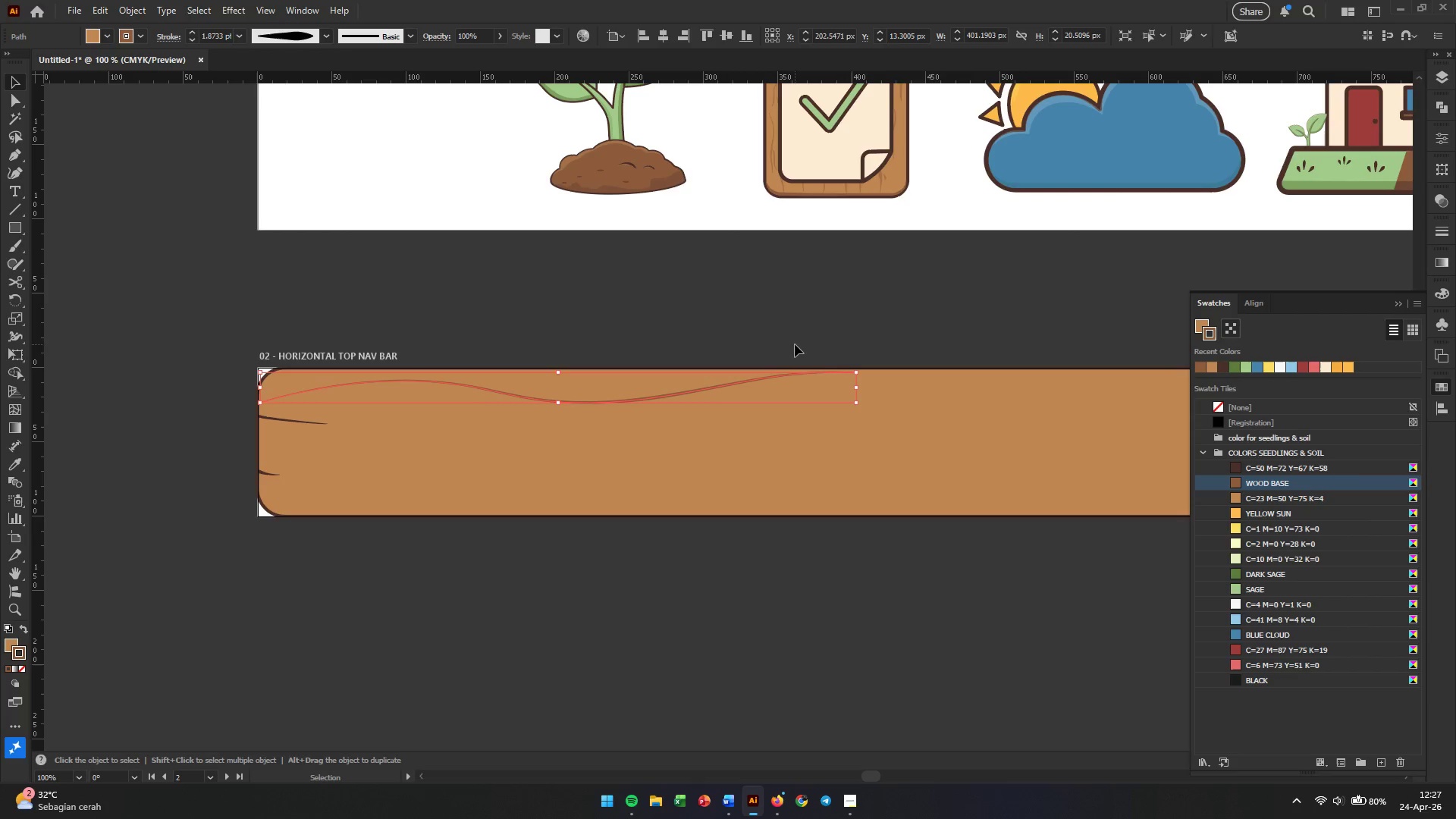 
left_click([769, 324])
 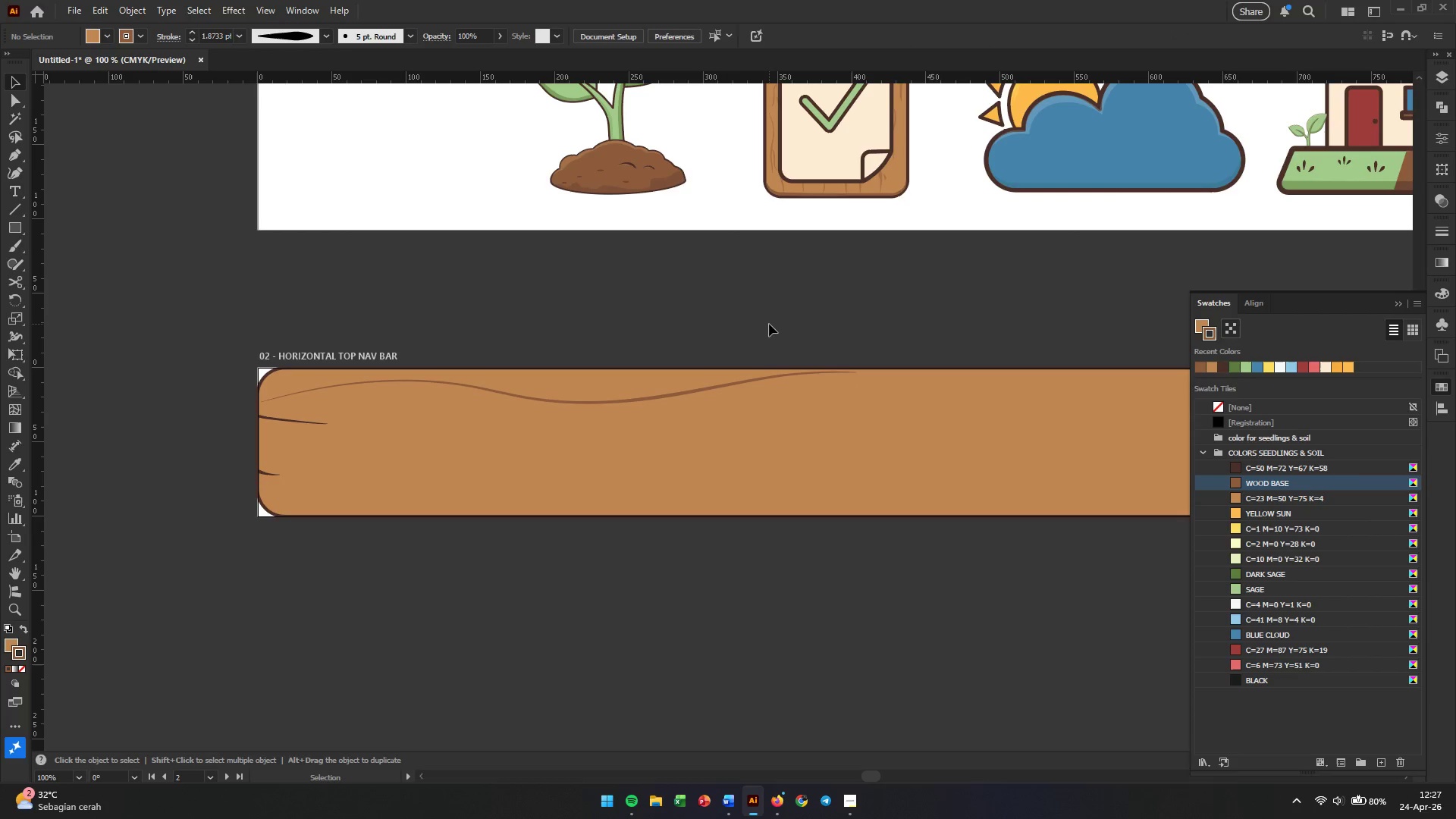 
wait(8.16)
 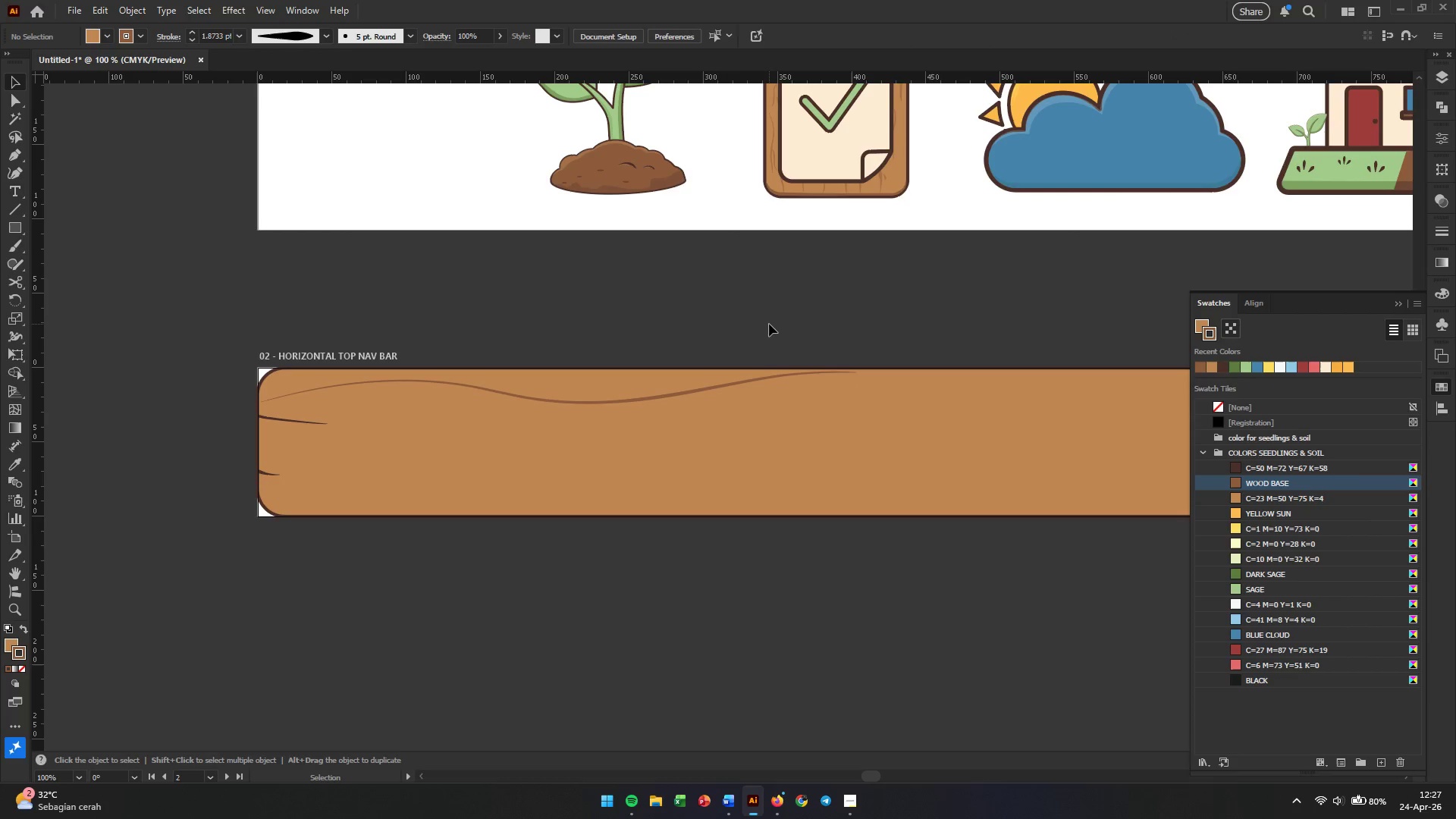 
left_click([681, 388])
 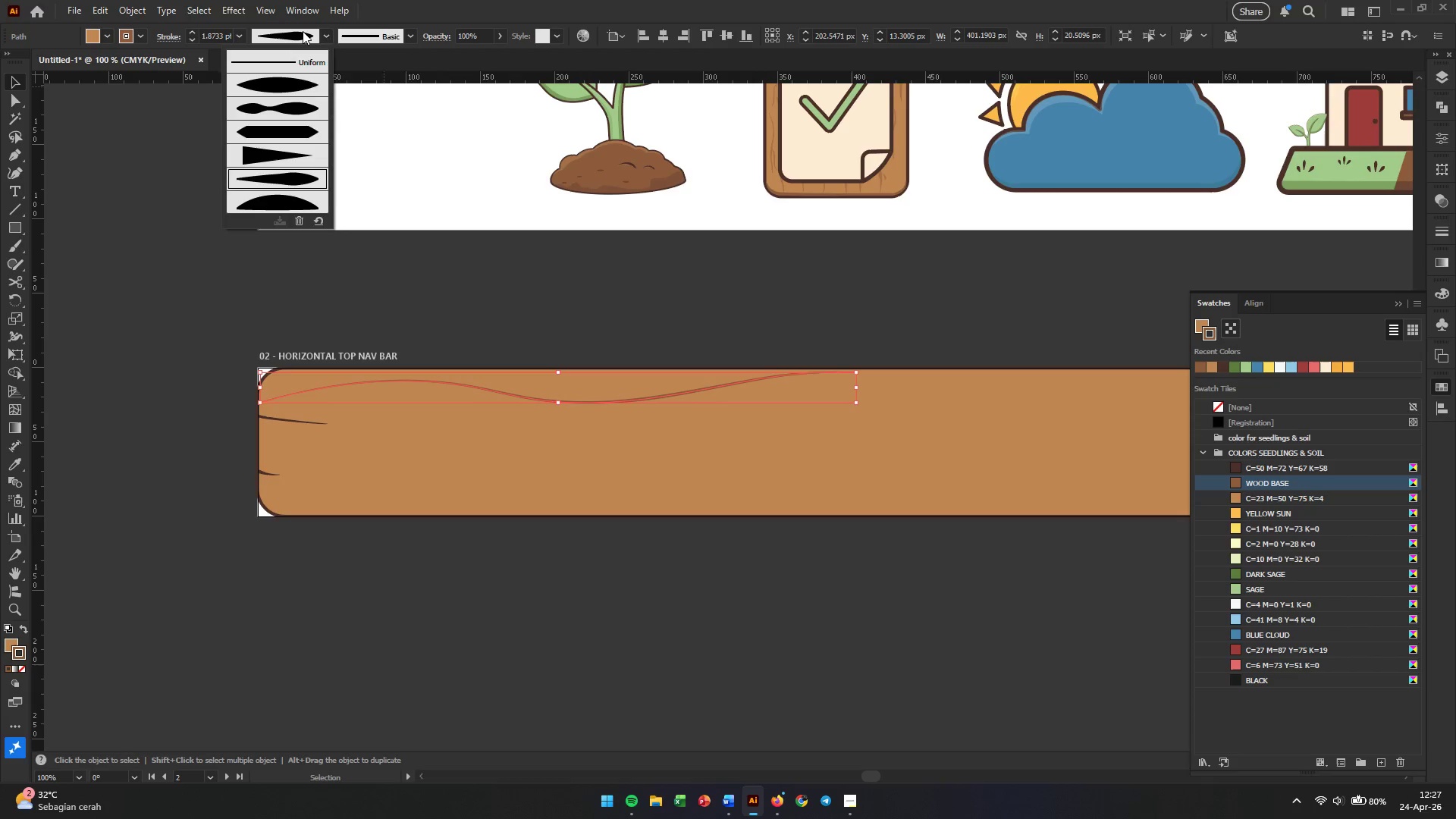 
left_click([301, 84])
 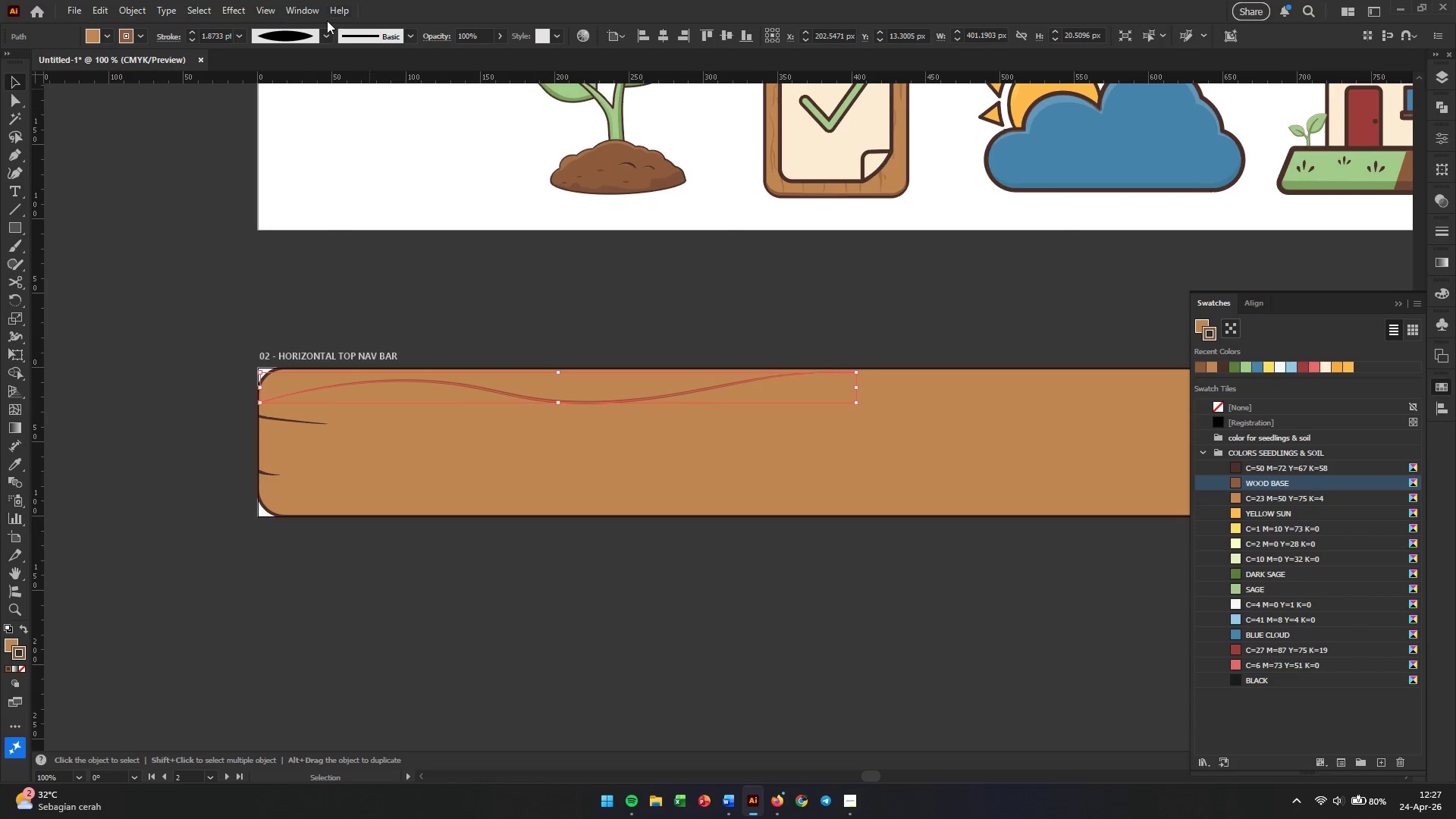 
left_click([323, 29])
 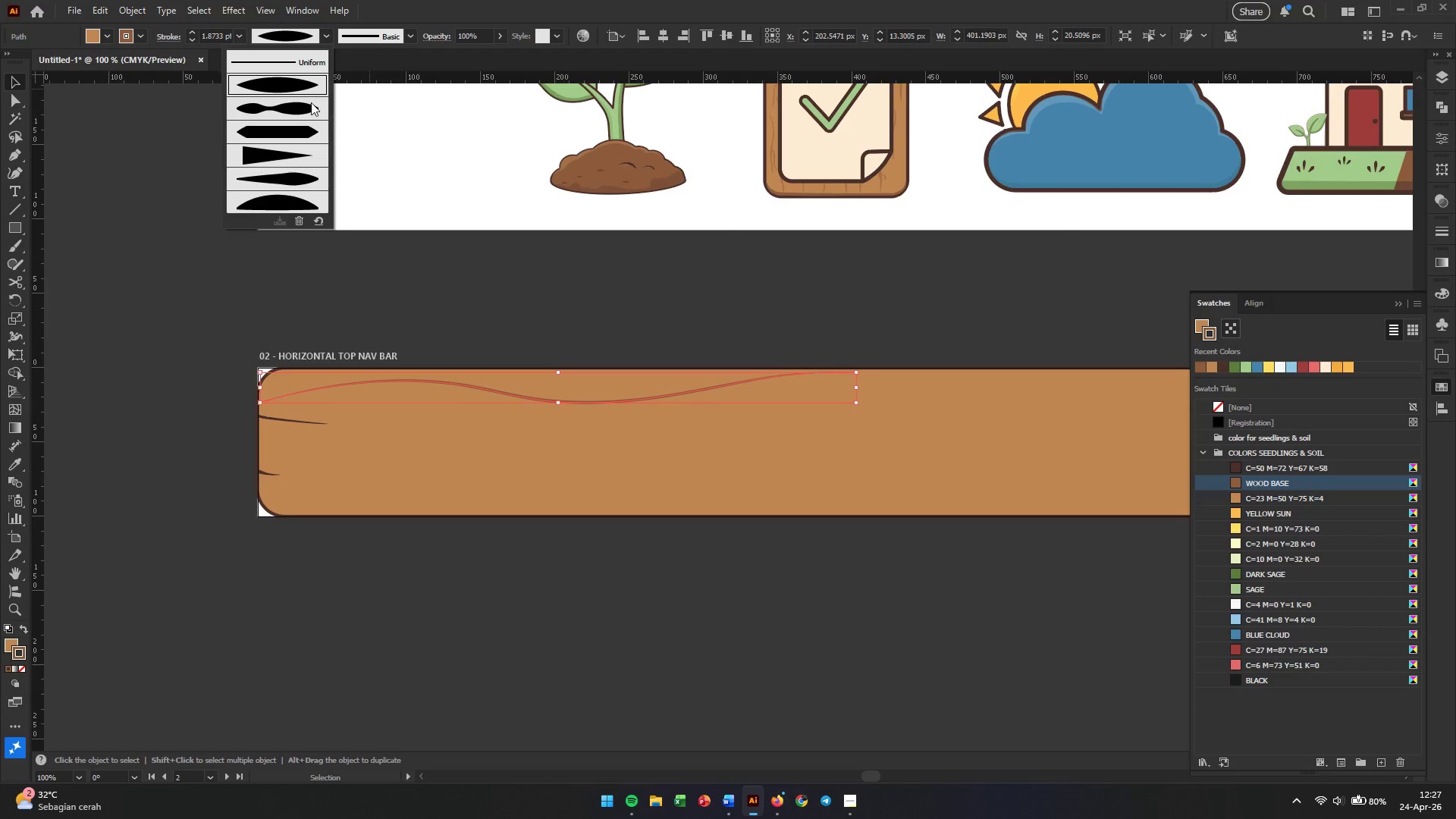 
left_click([310, 103])
 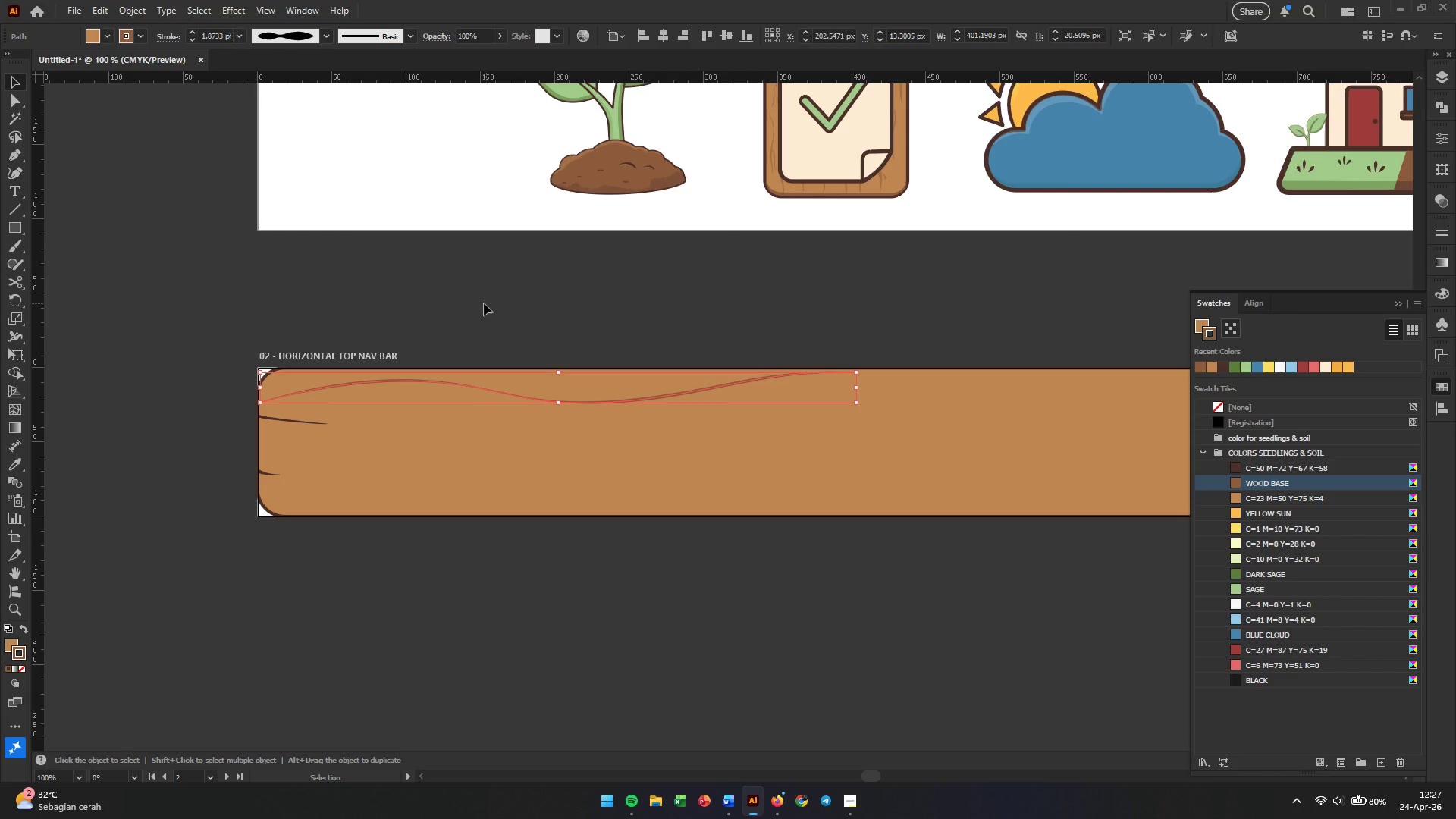 
left_click([541, 303])
 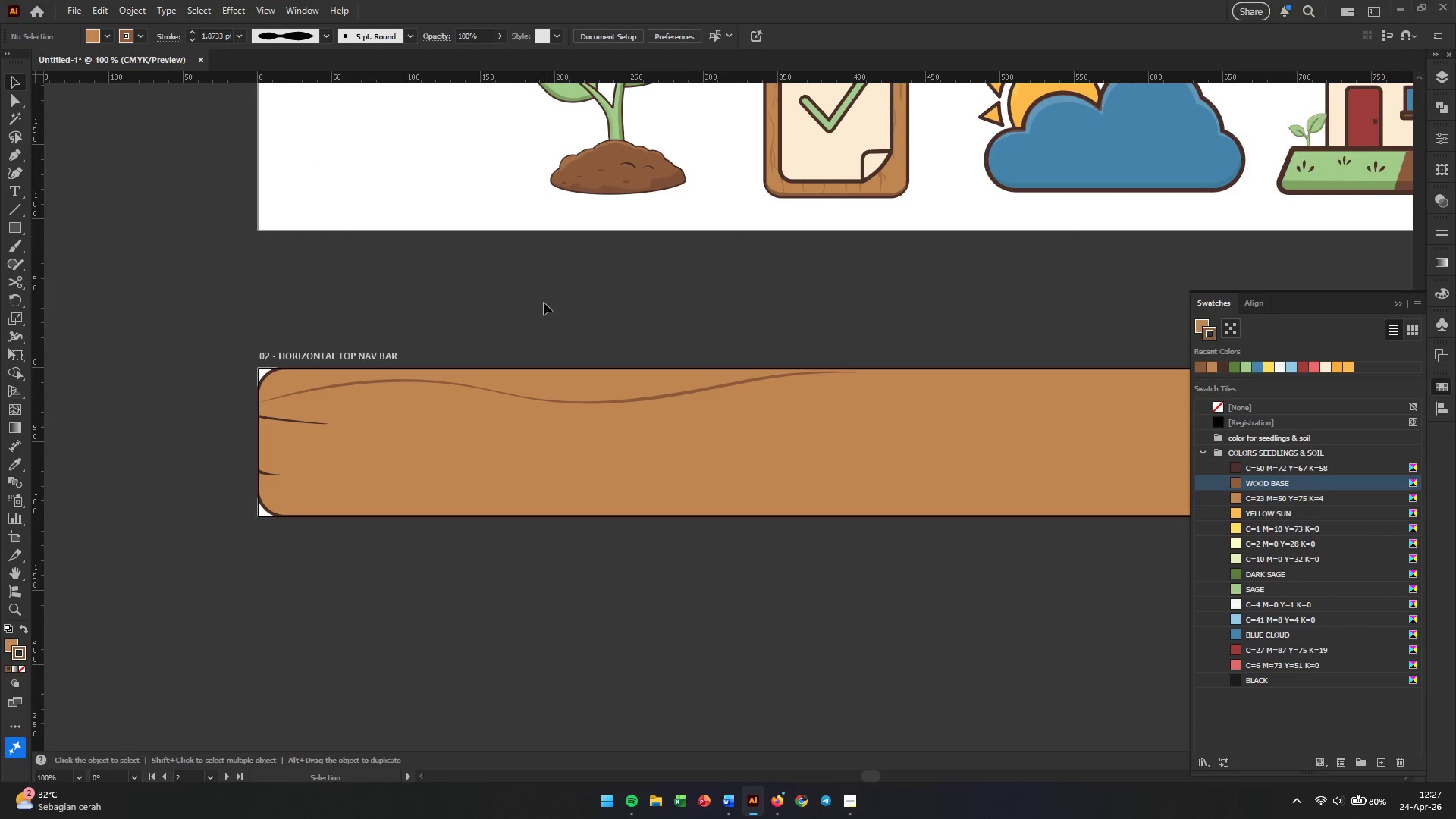 
wait(7.12)
 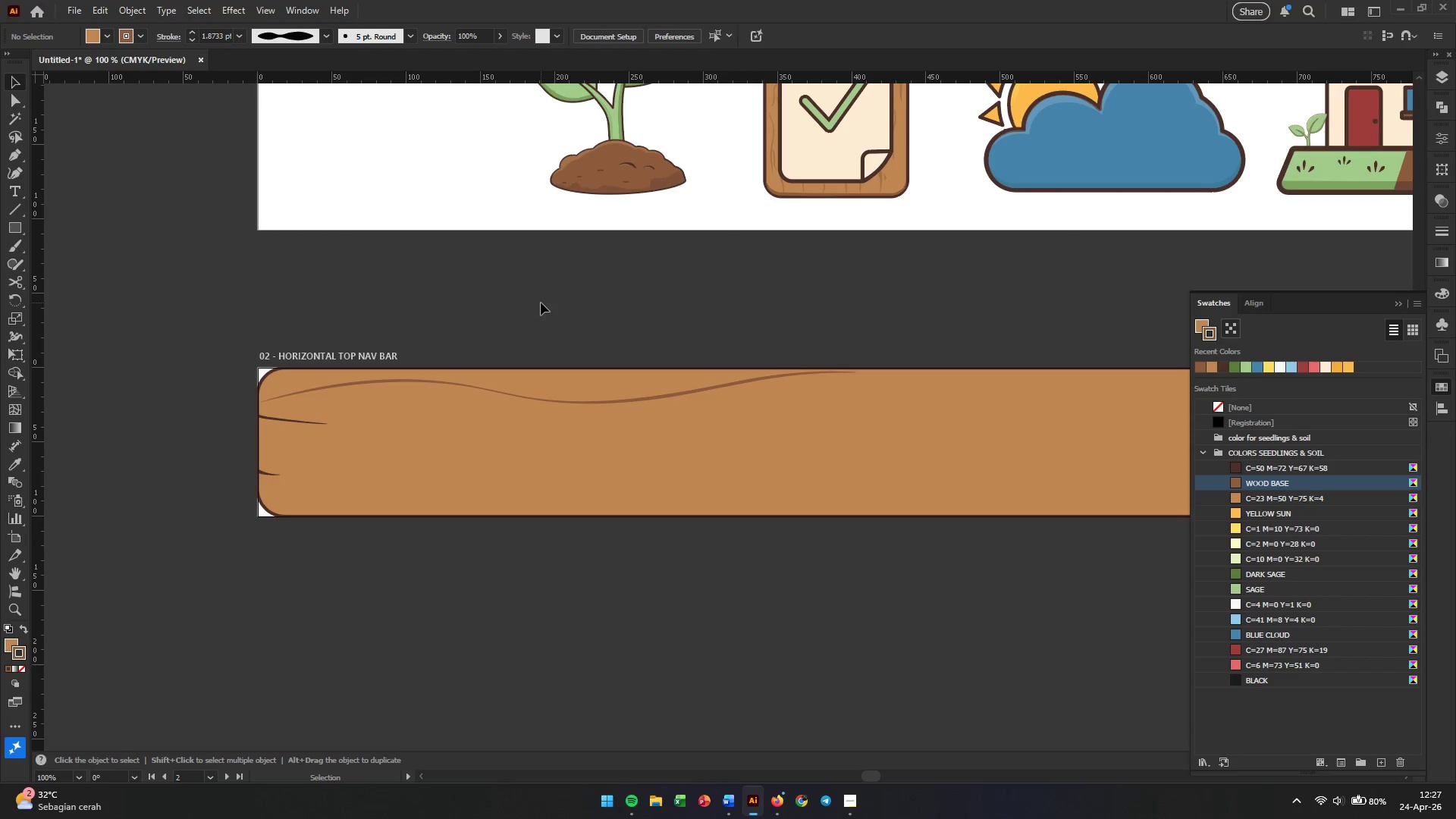 
left_click([13, 174])
 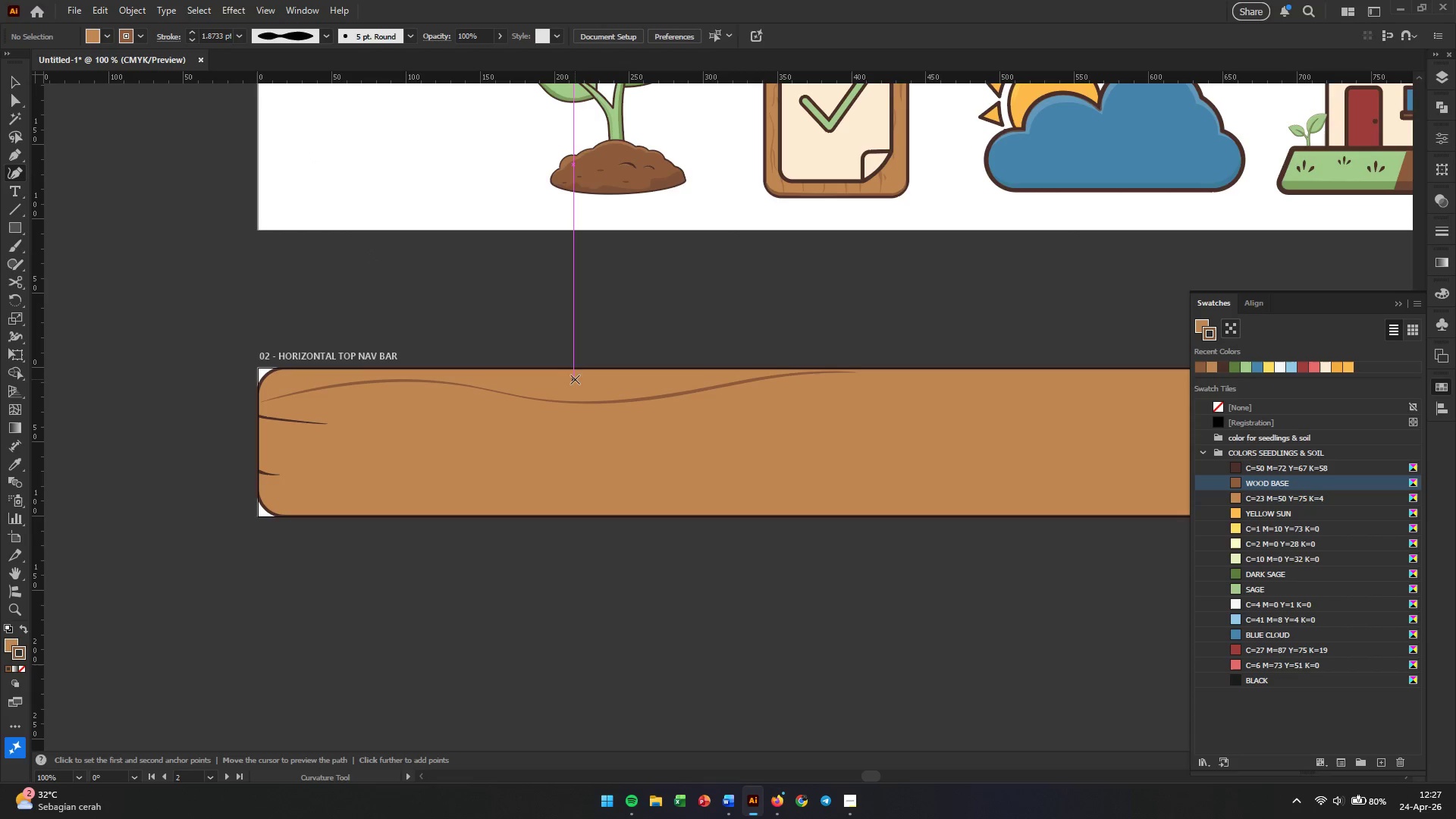 
hold_key(key=AltLeft, duration=0.62)
scroll: coordinate [711, 410], scroll_direction: up, amount: 2.0
 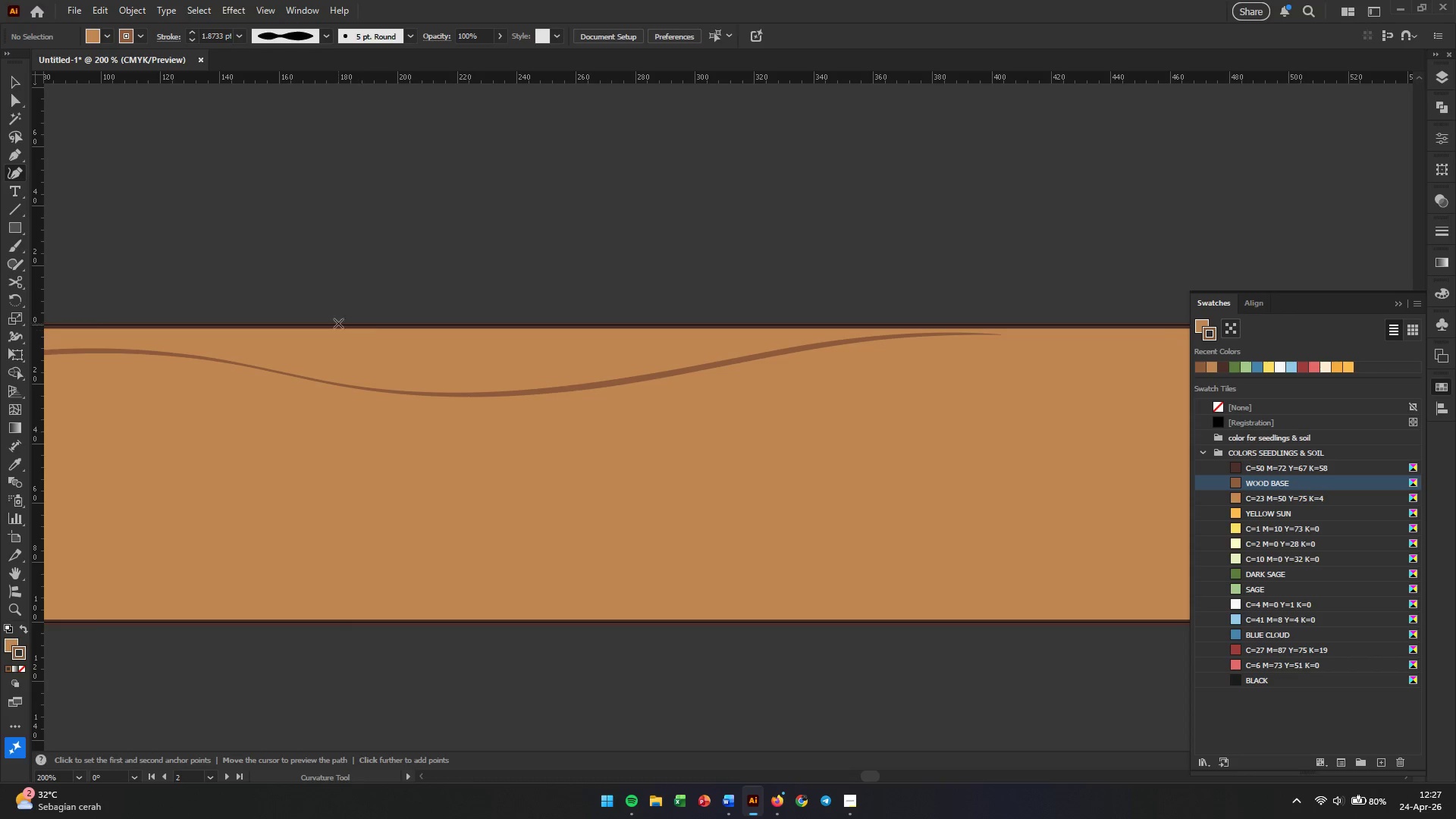 
left_click([11, 151])
 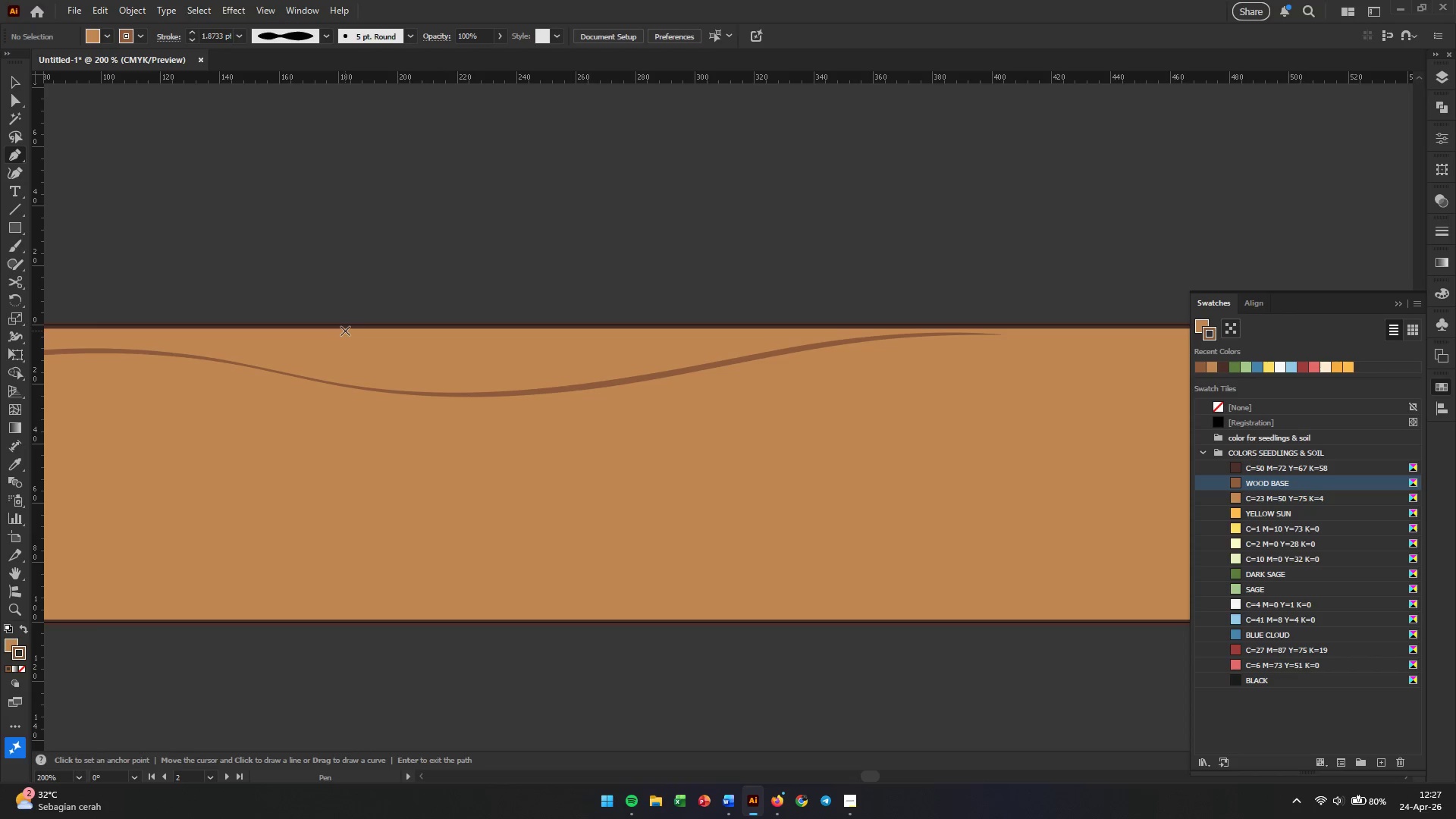 
left_click([345, 331])
 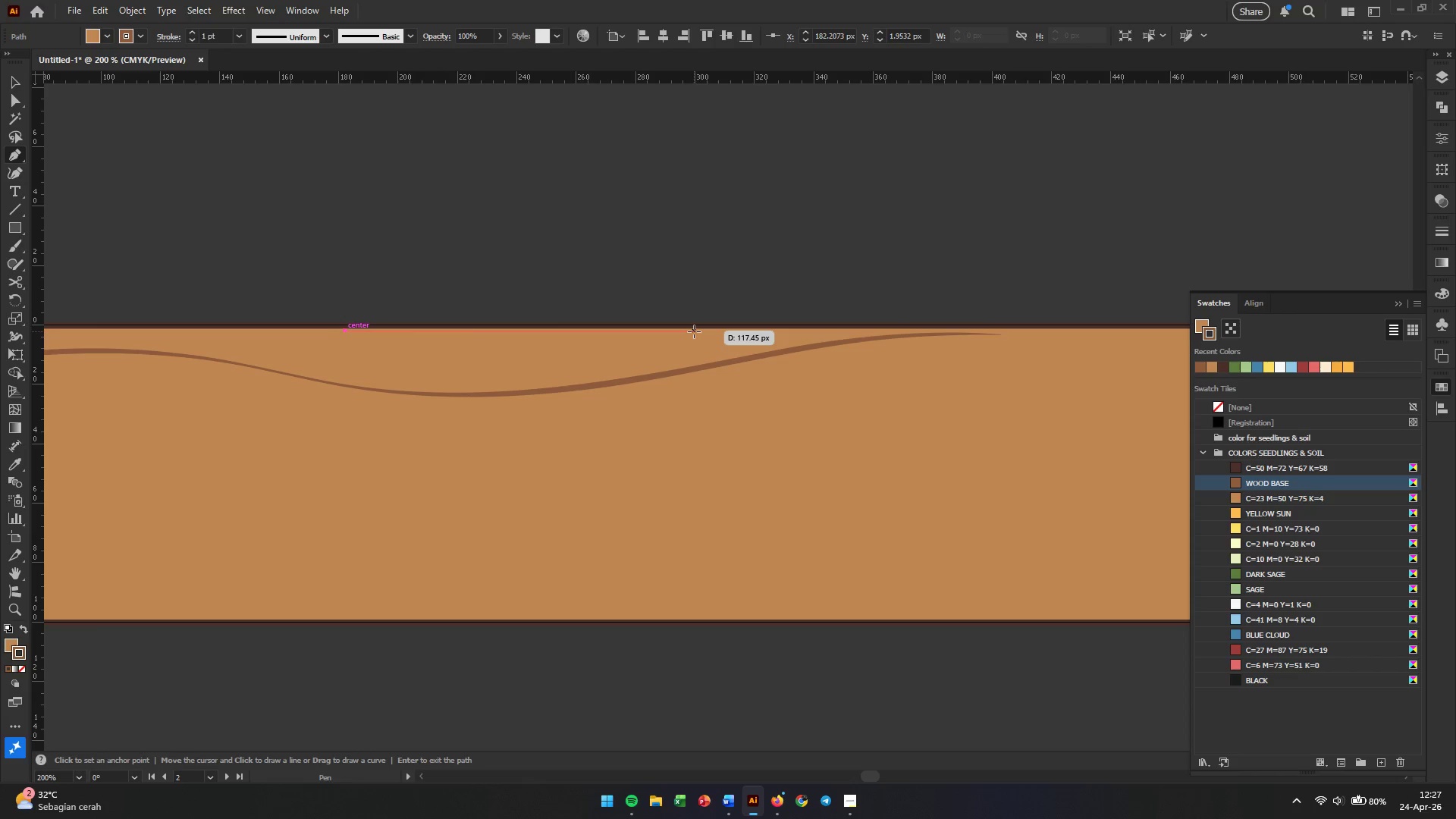 
hold_key(key=ShiftLeft, duration=0.55)
left_click([694, 331])
 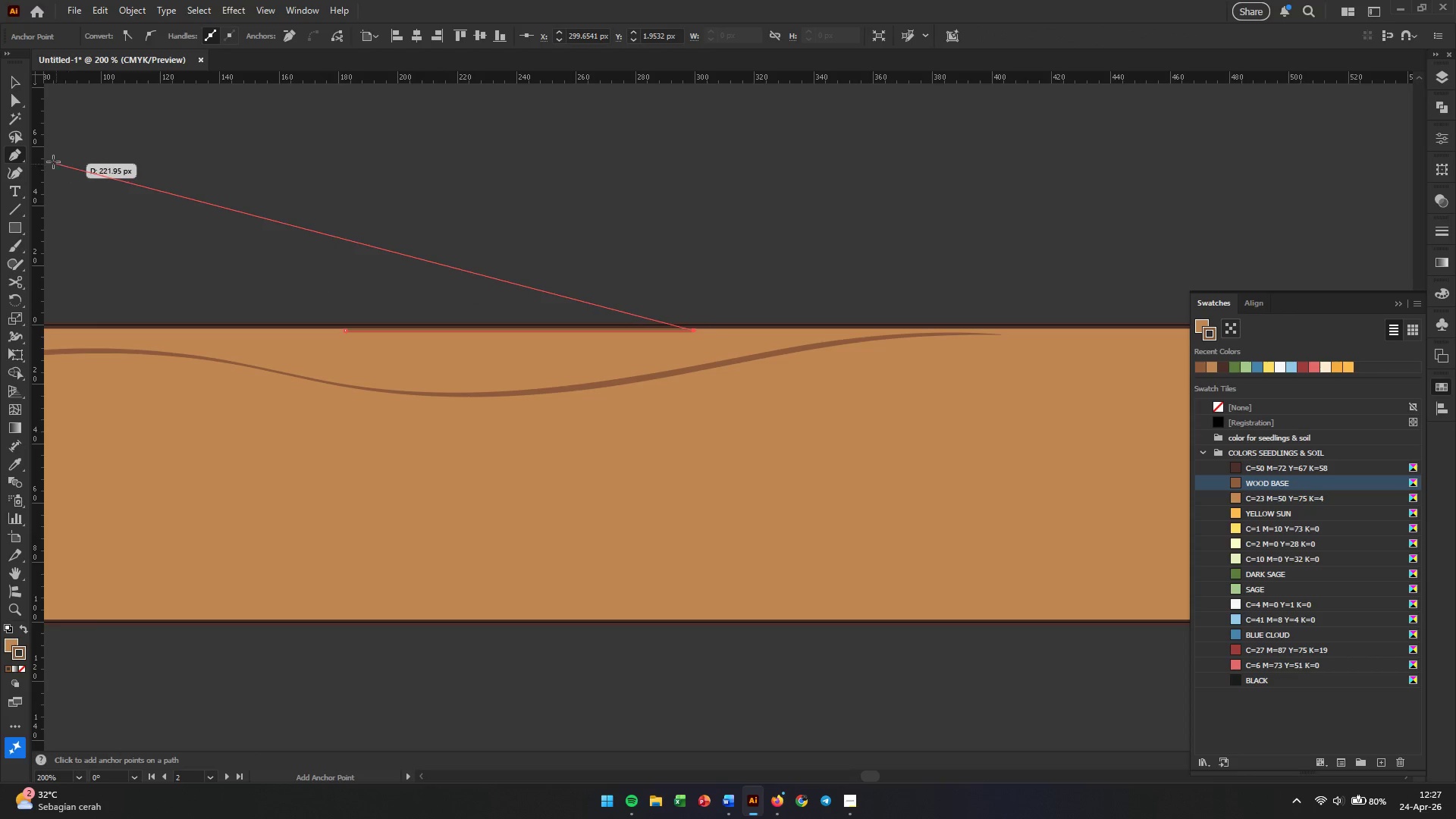 
left_click([18, 174])
 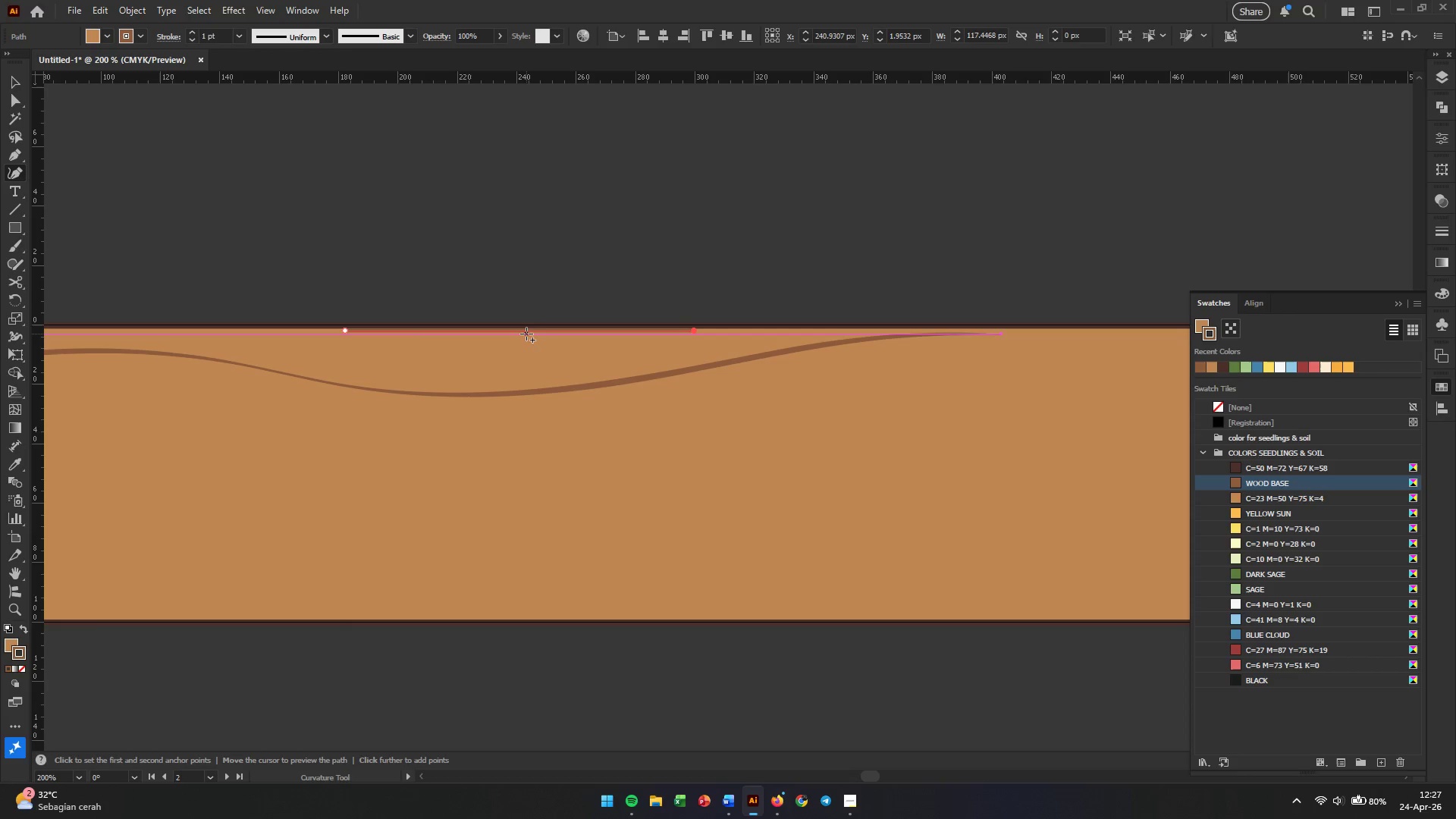 
left_click_drag(start_coordinate=[519, 334], to_coordinate=[518, 349])
 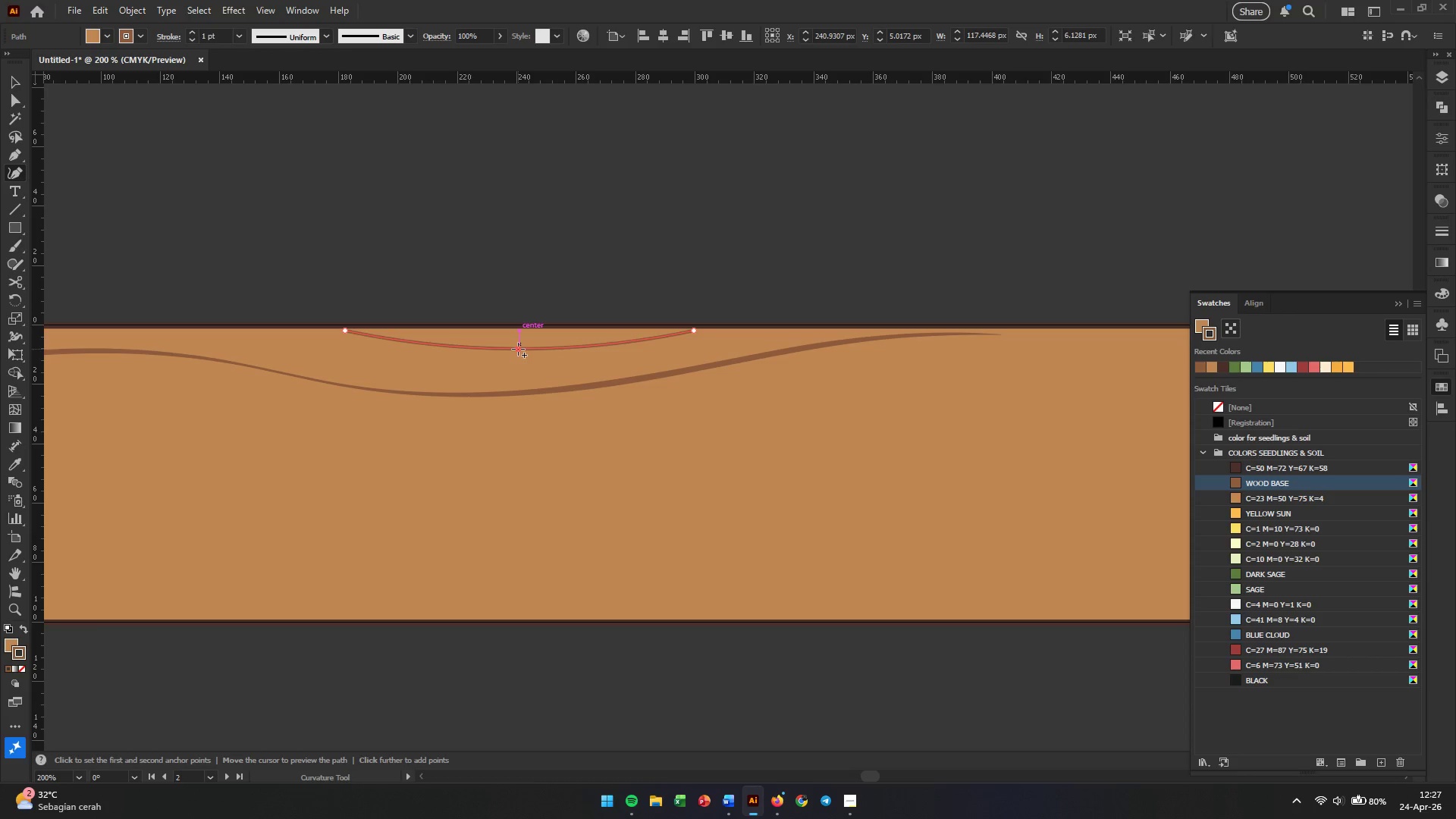 
key(Escape)
 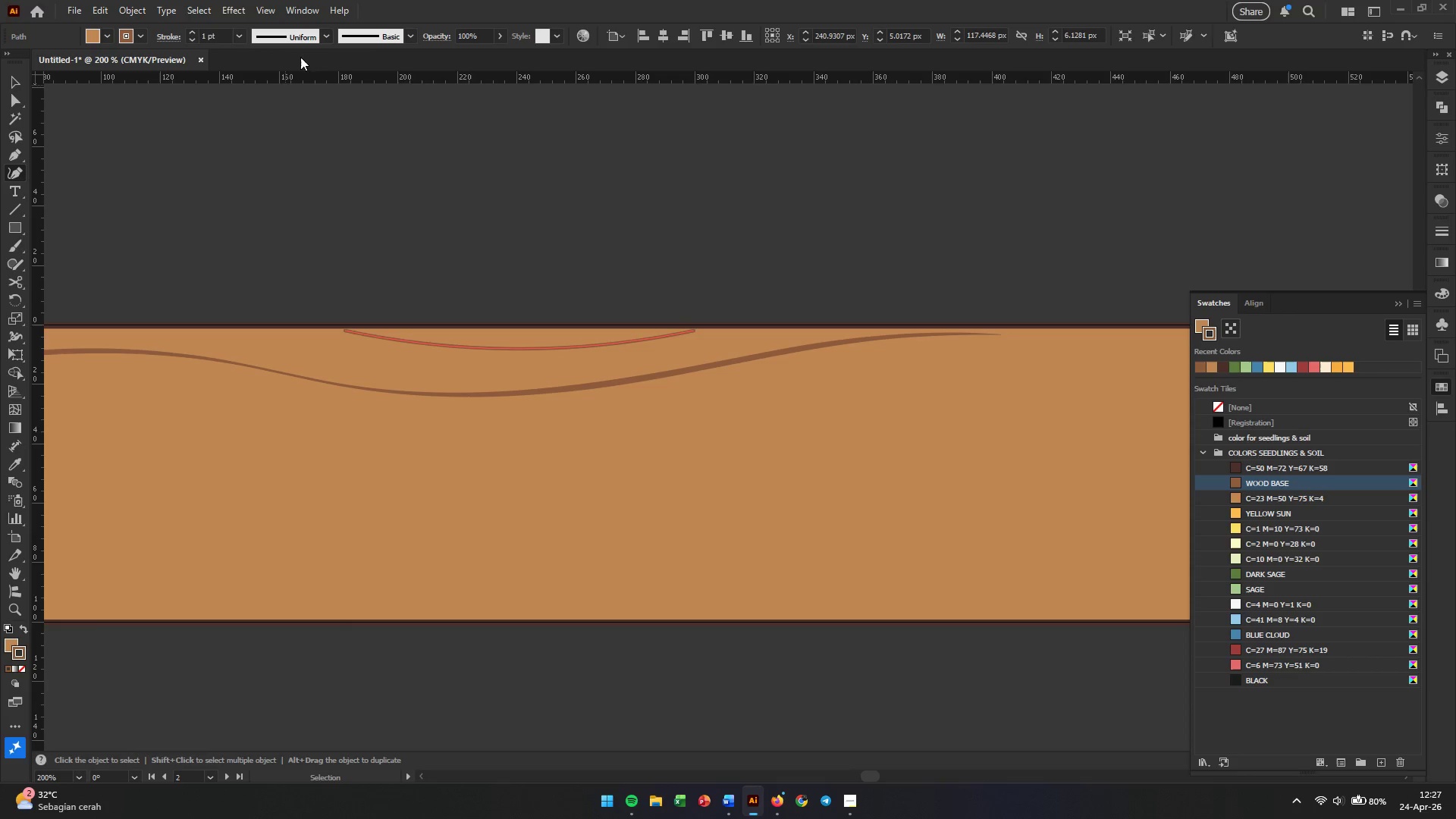 
left_click([321, 41])
 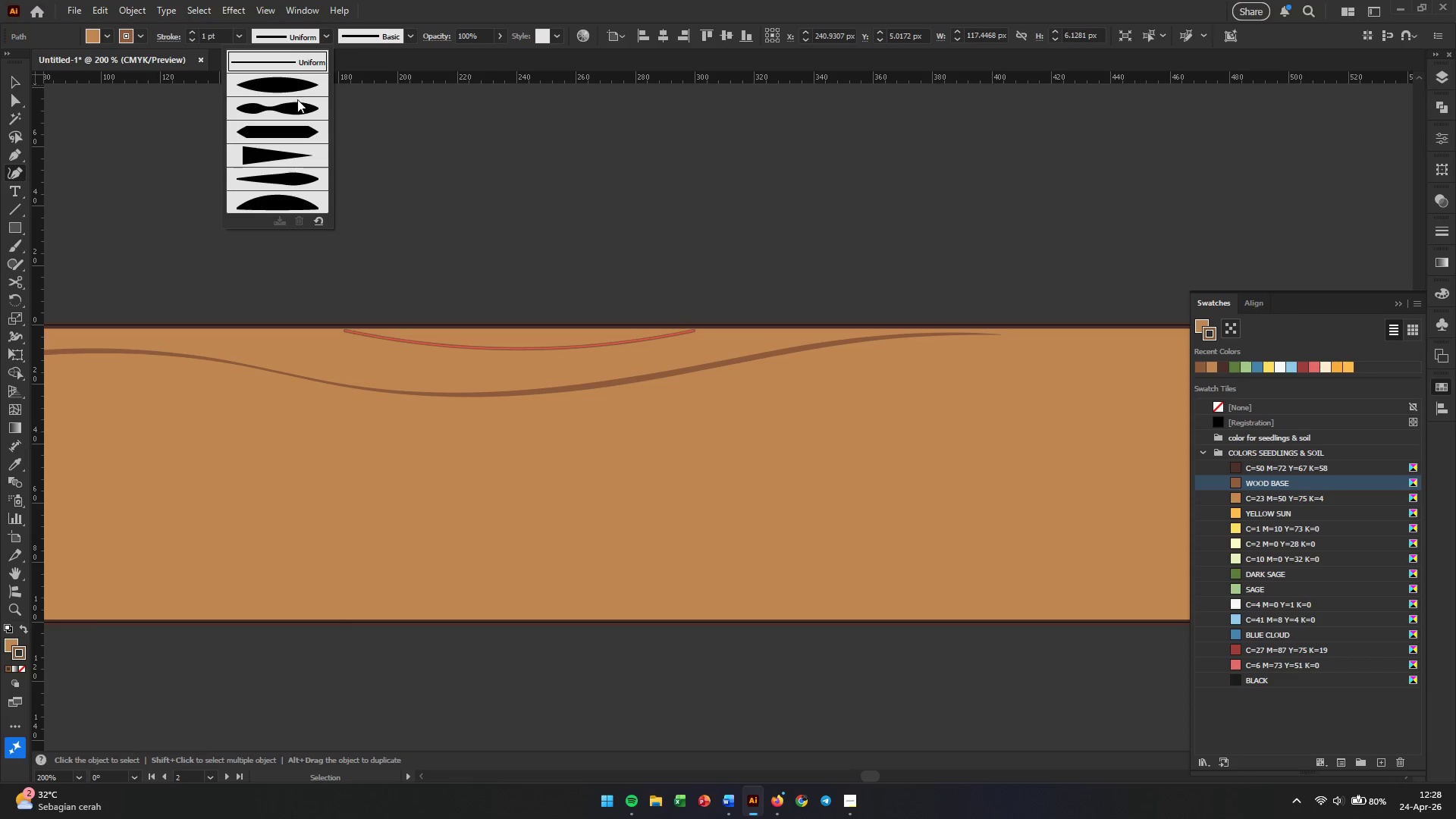 
left_click([297, 100])
 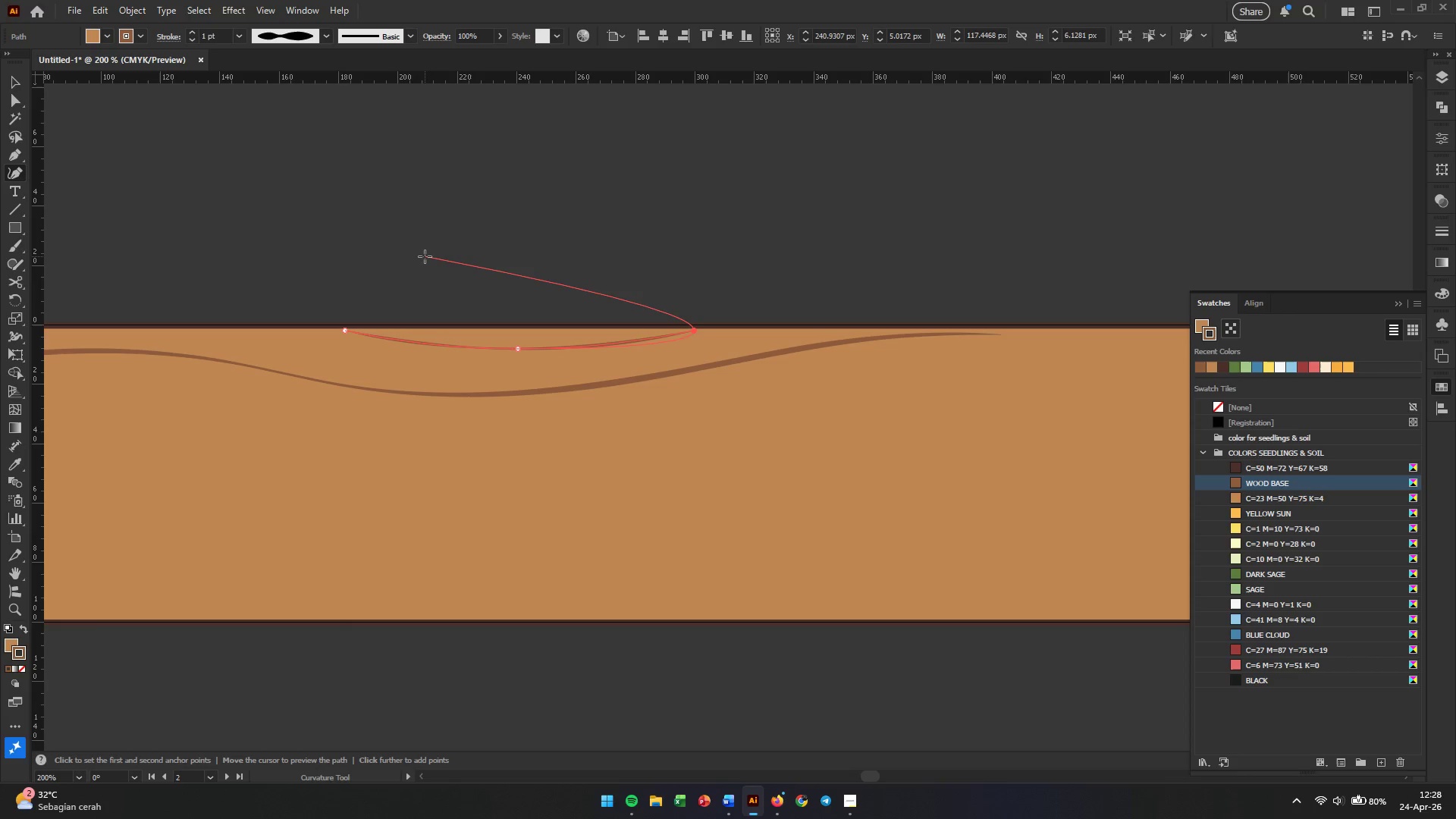 
key(Escape)
 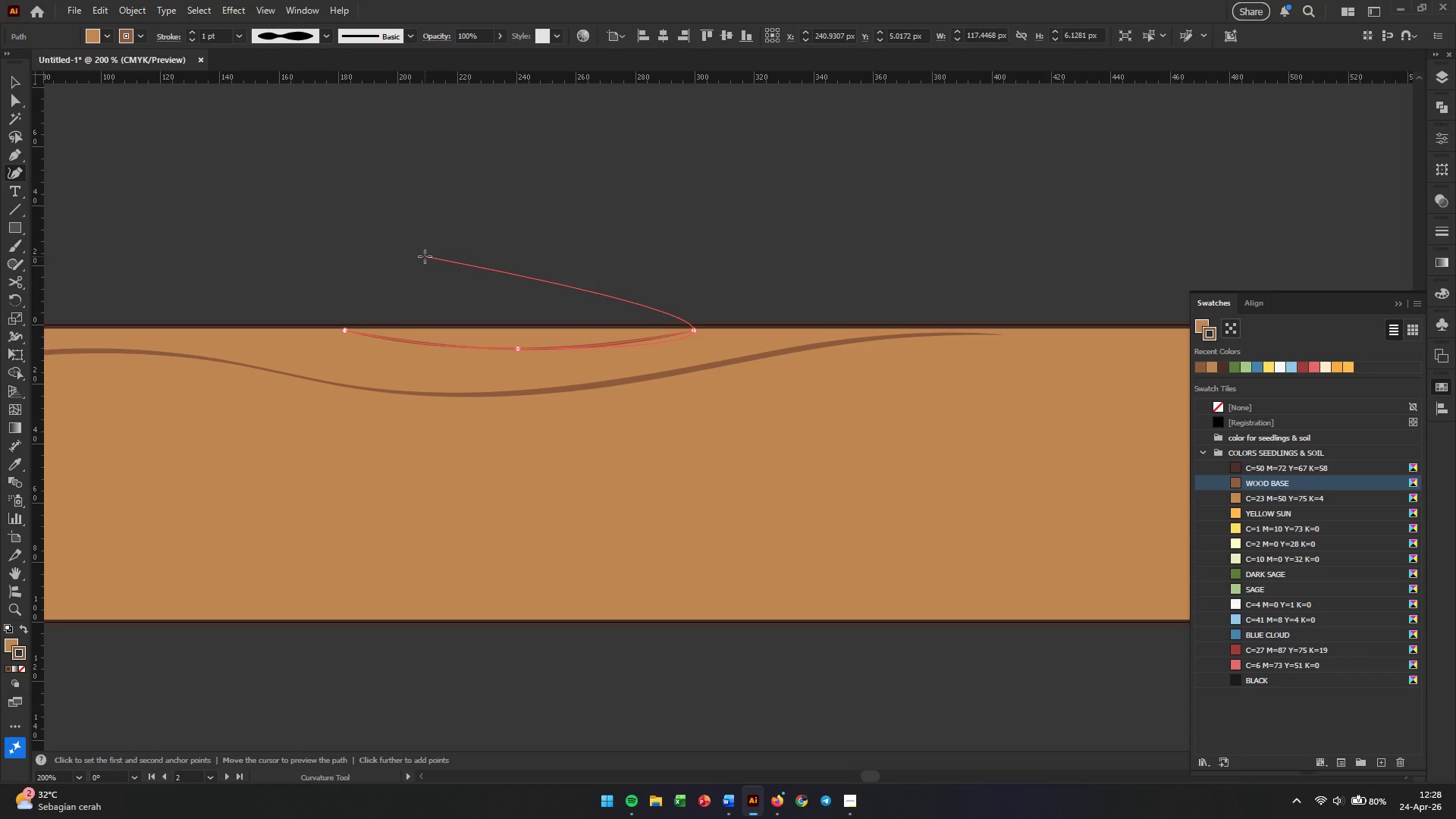 
key(V)
 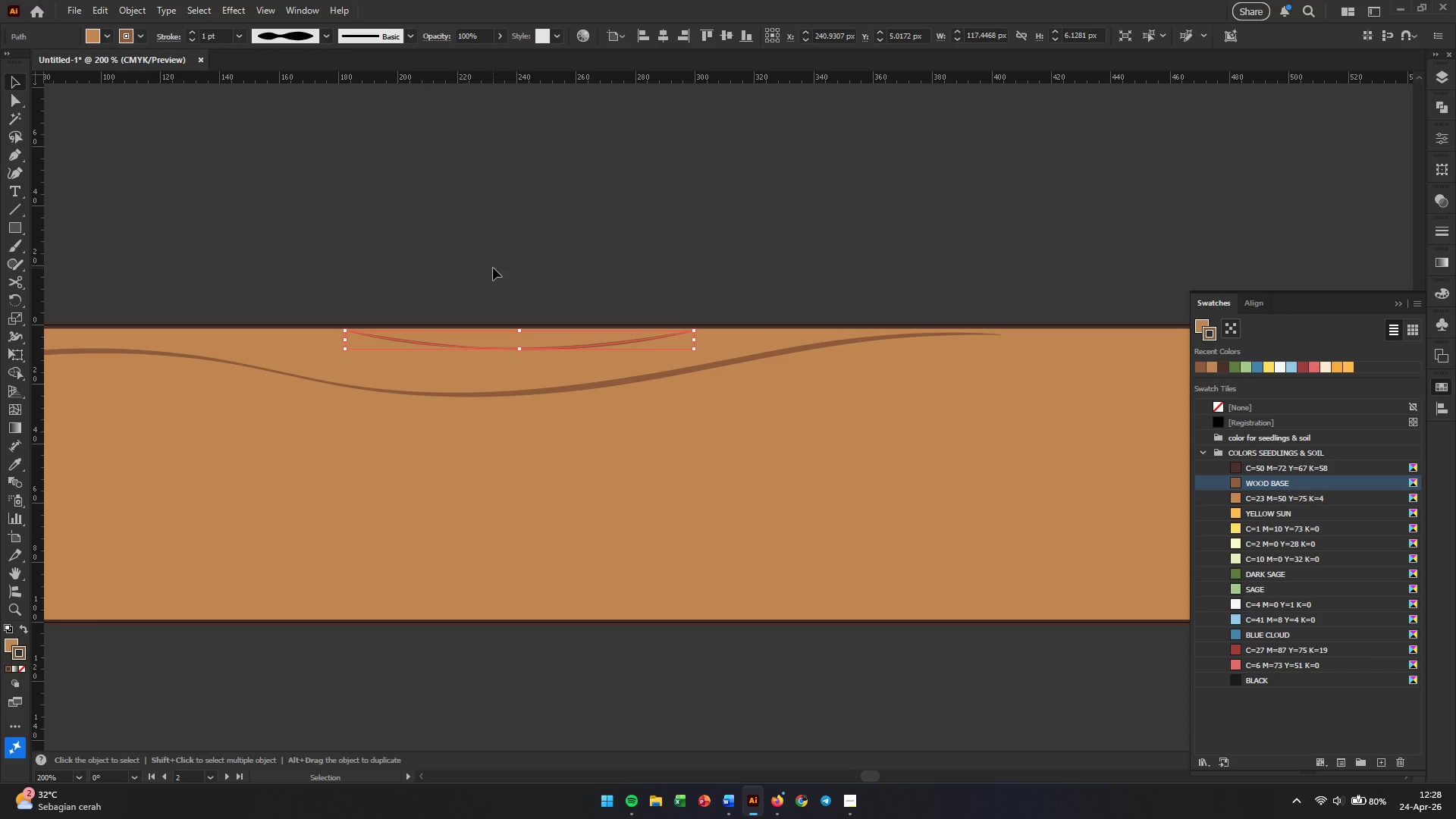 
left_click([493, 268])
 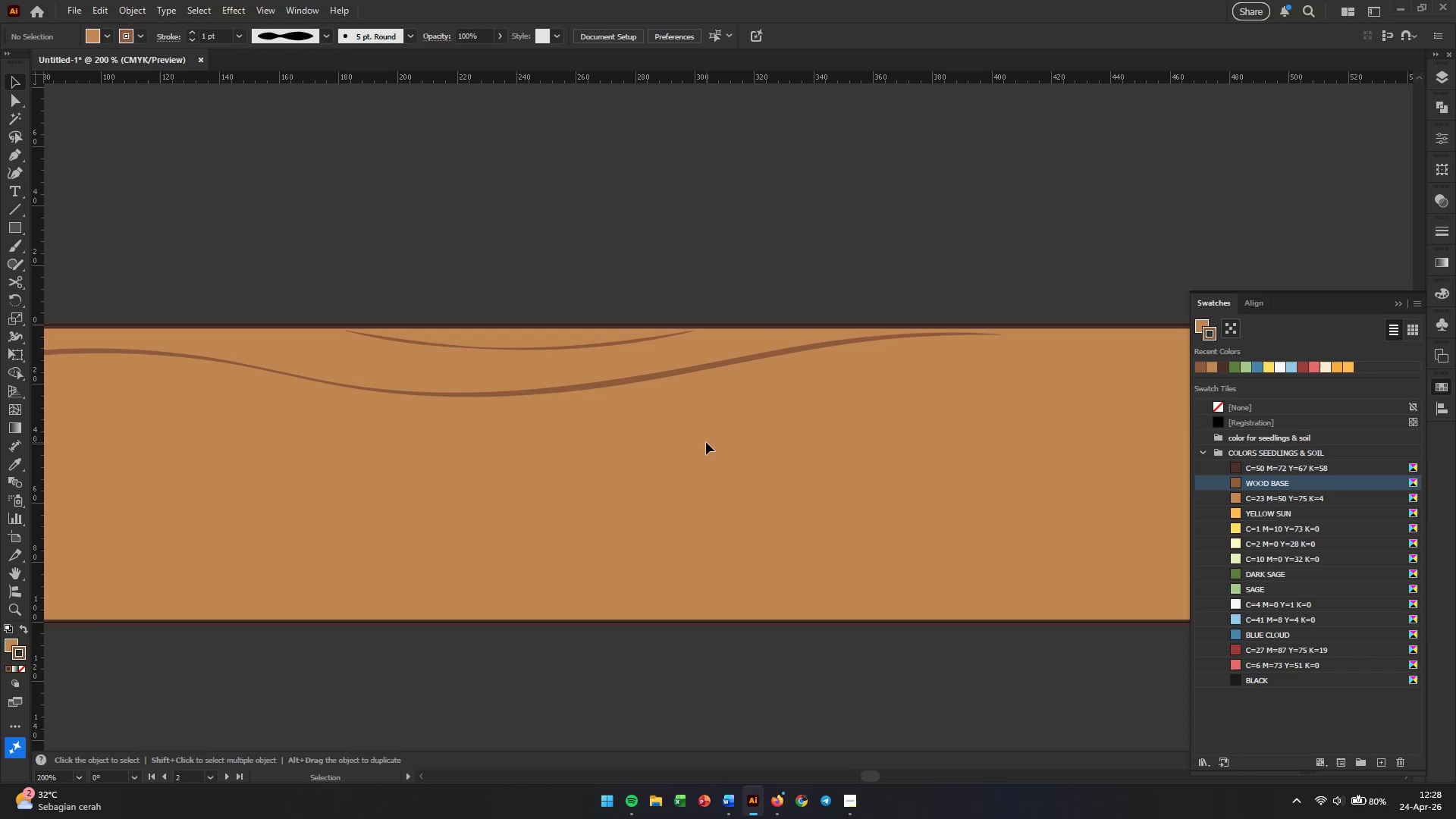 
hold_key(key=AltLeft, duration=2.8)
scroll: coordinate [706, 442], scroll_direction: down, amount: 2.0
 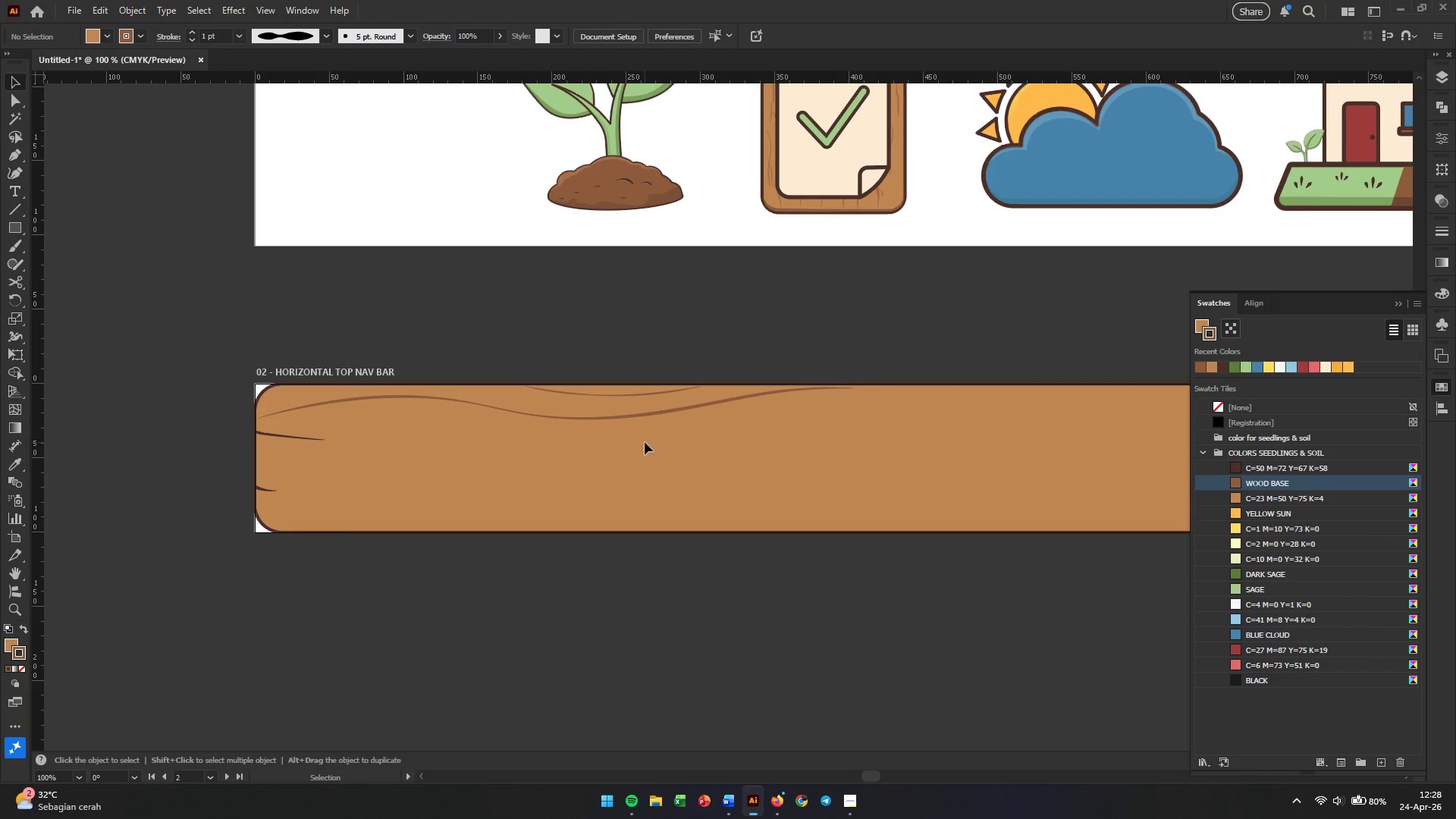 
hold_key(key=AltLeft, duration=0.69)
scroll: coordinate [588, 419], scroll_direction: up, amount: 2.0
 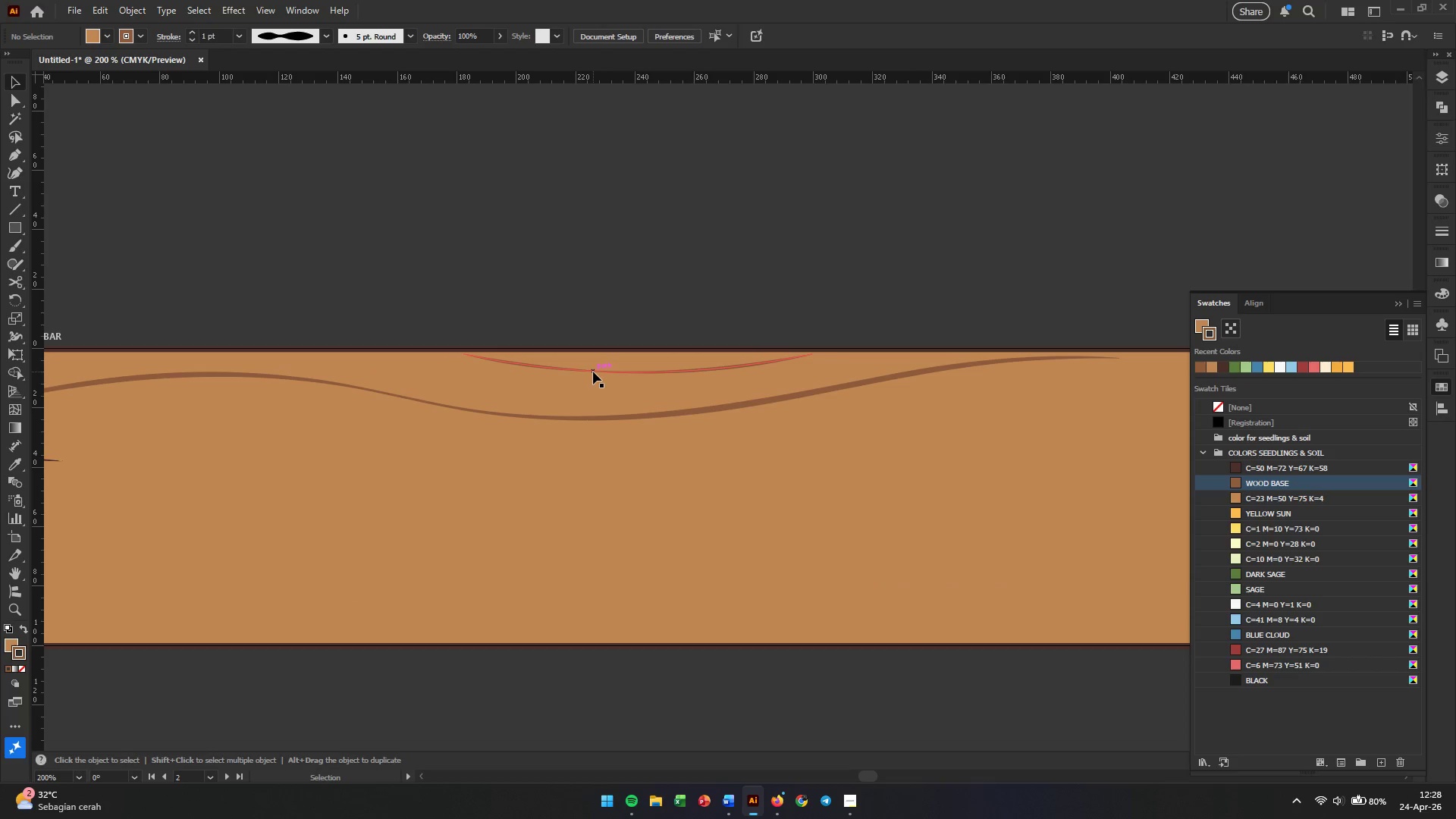 
left_click_drag(start_coordinate=[593, 372], to_coordinate=[475, 371])
 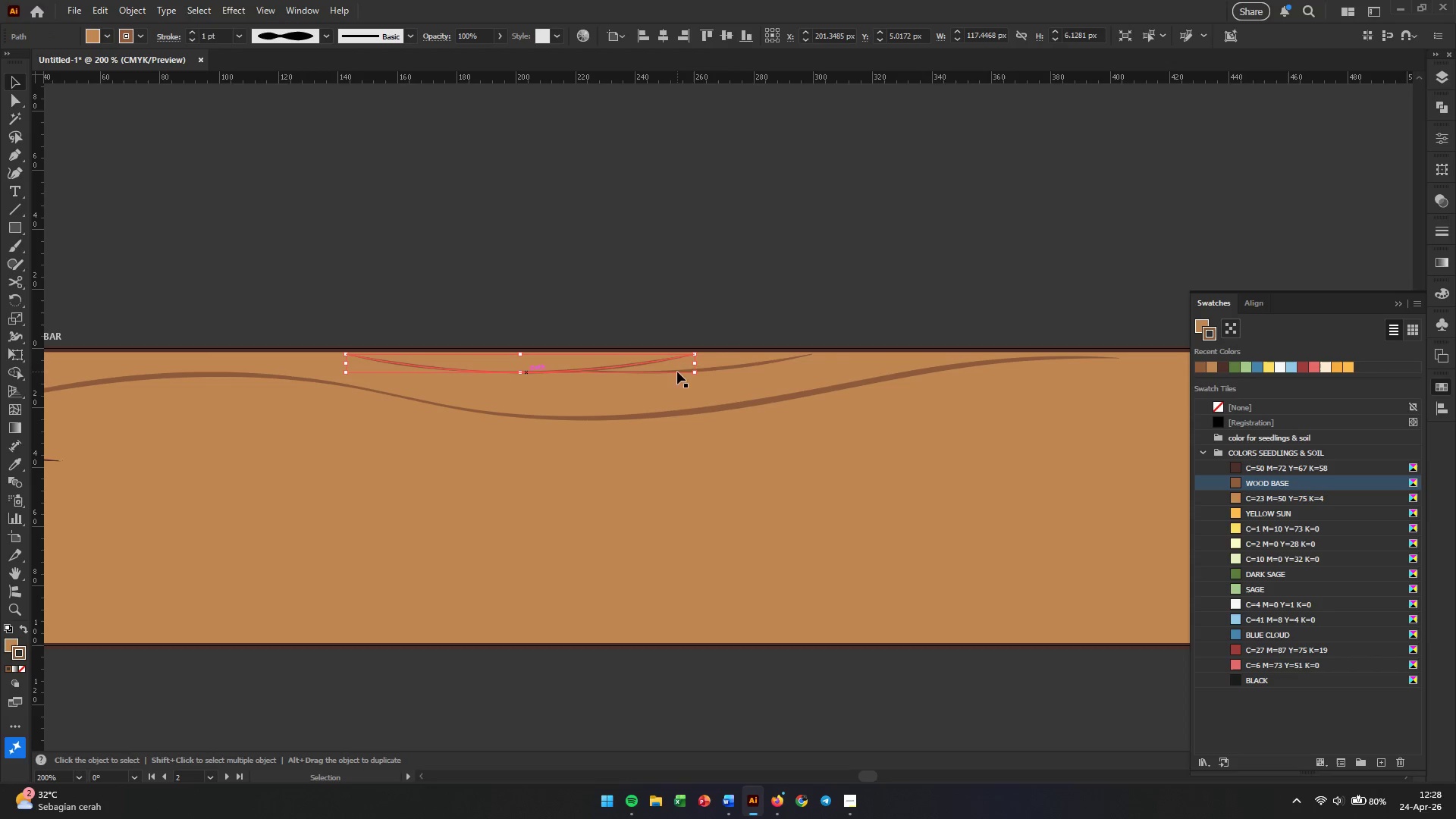 
hold_key(key=AltLeft, duration=1.67)
 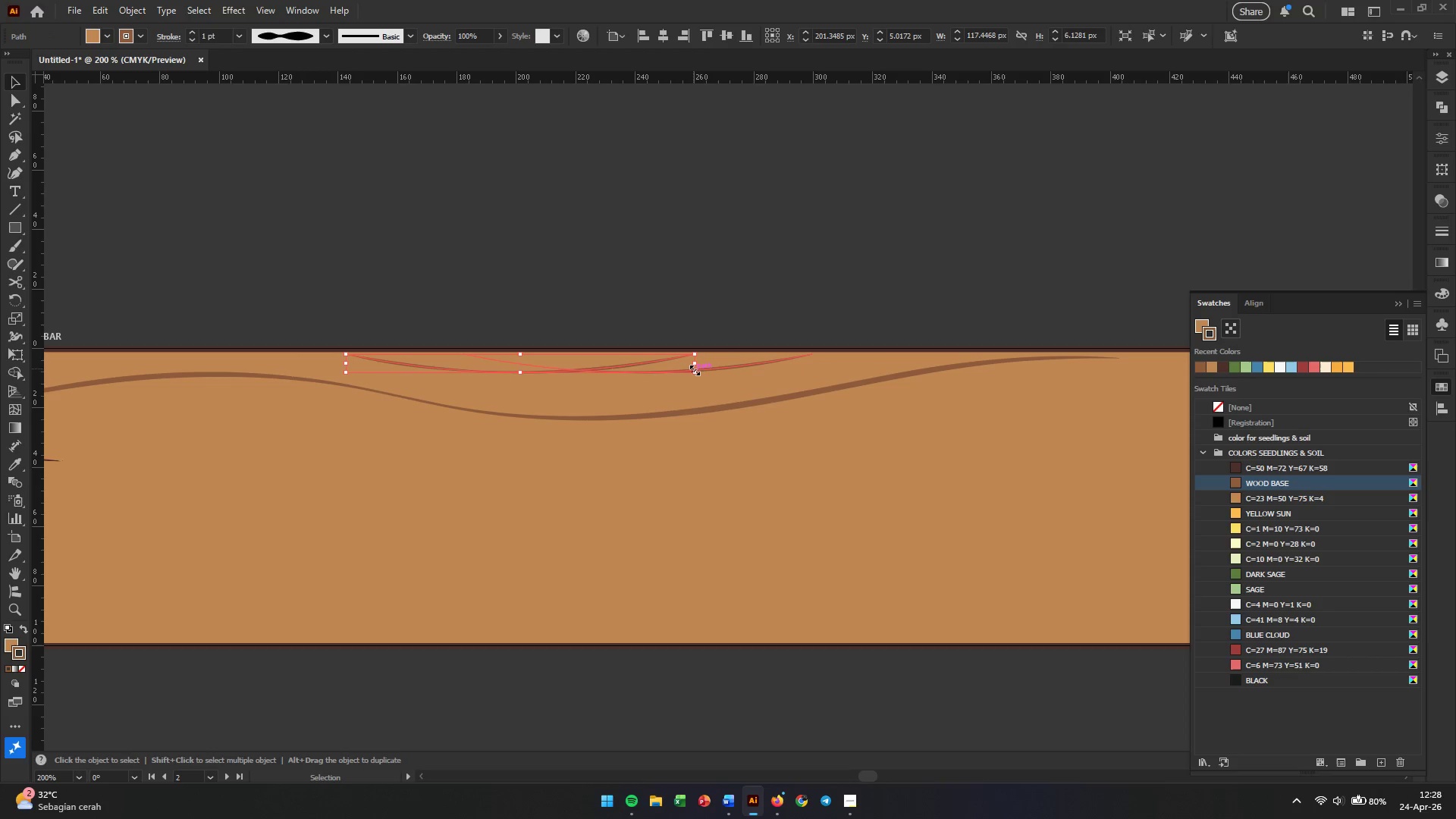 
hold_key(key=ShiftLeft, duration=1.62)
left_click_drag(start_coordinate=[693, 369], to_coordinate=[752, 395])
 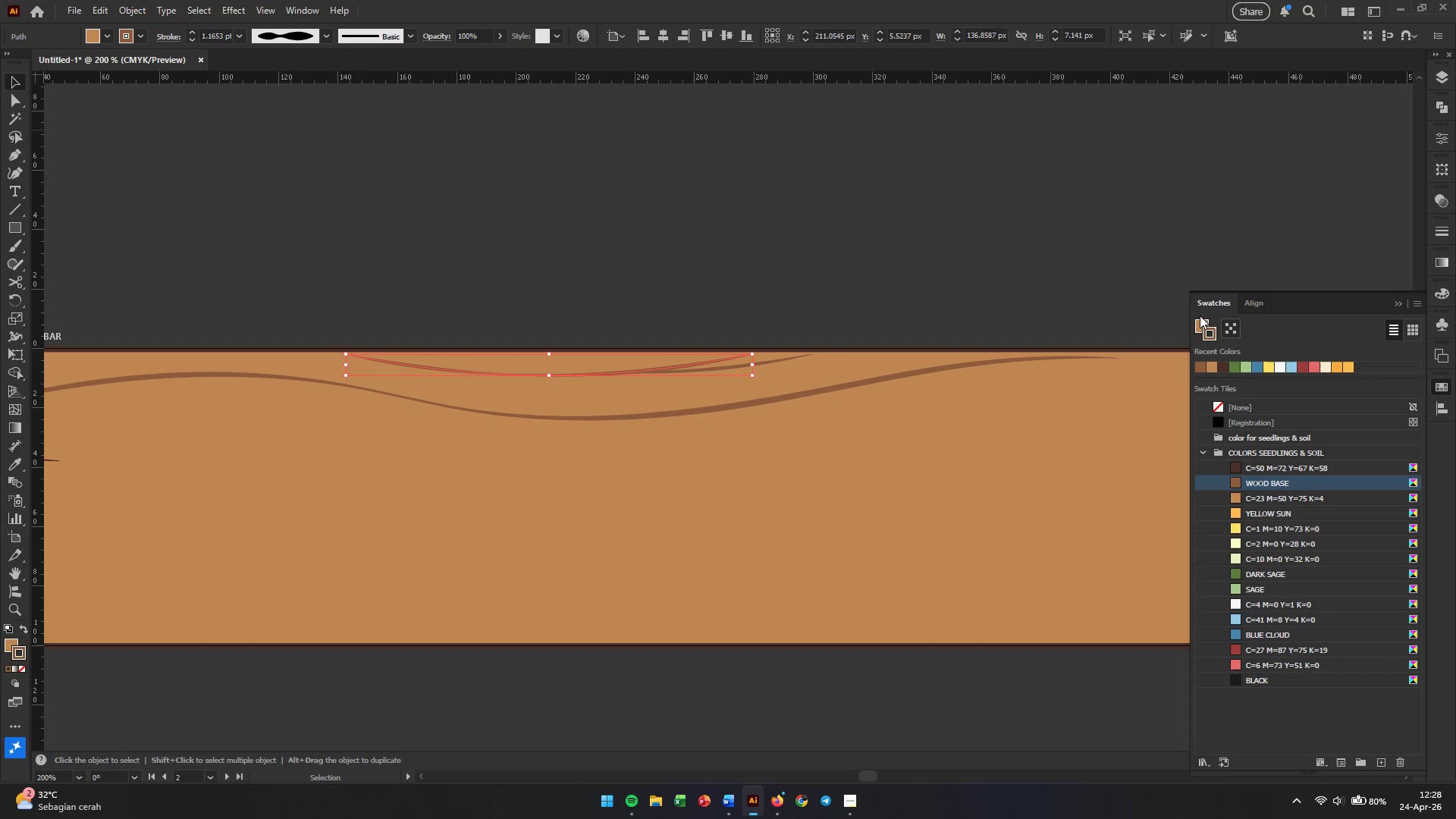 
left_click([1205, 325])
 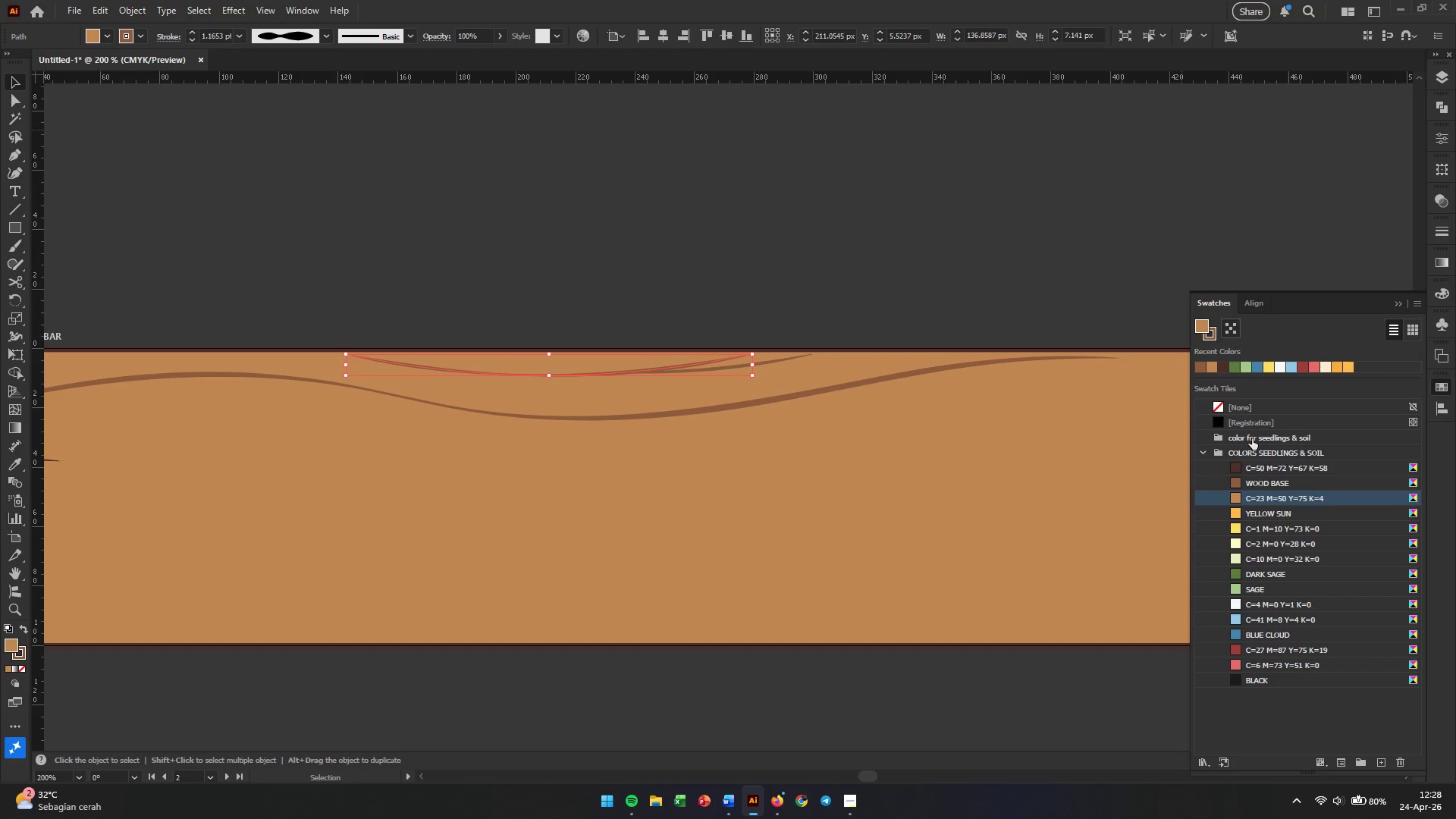 
left_click([1222, 404])
 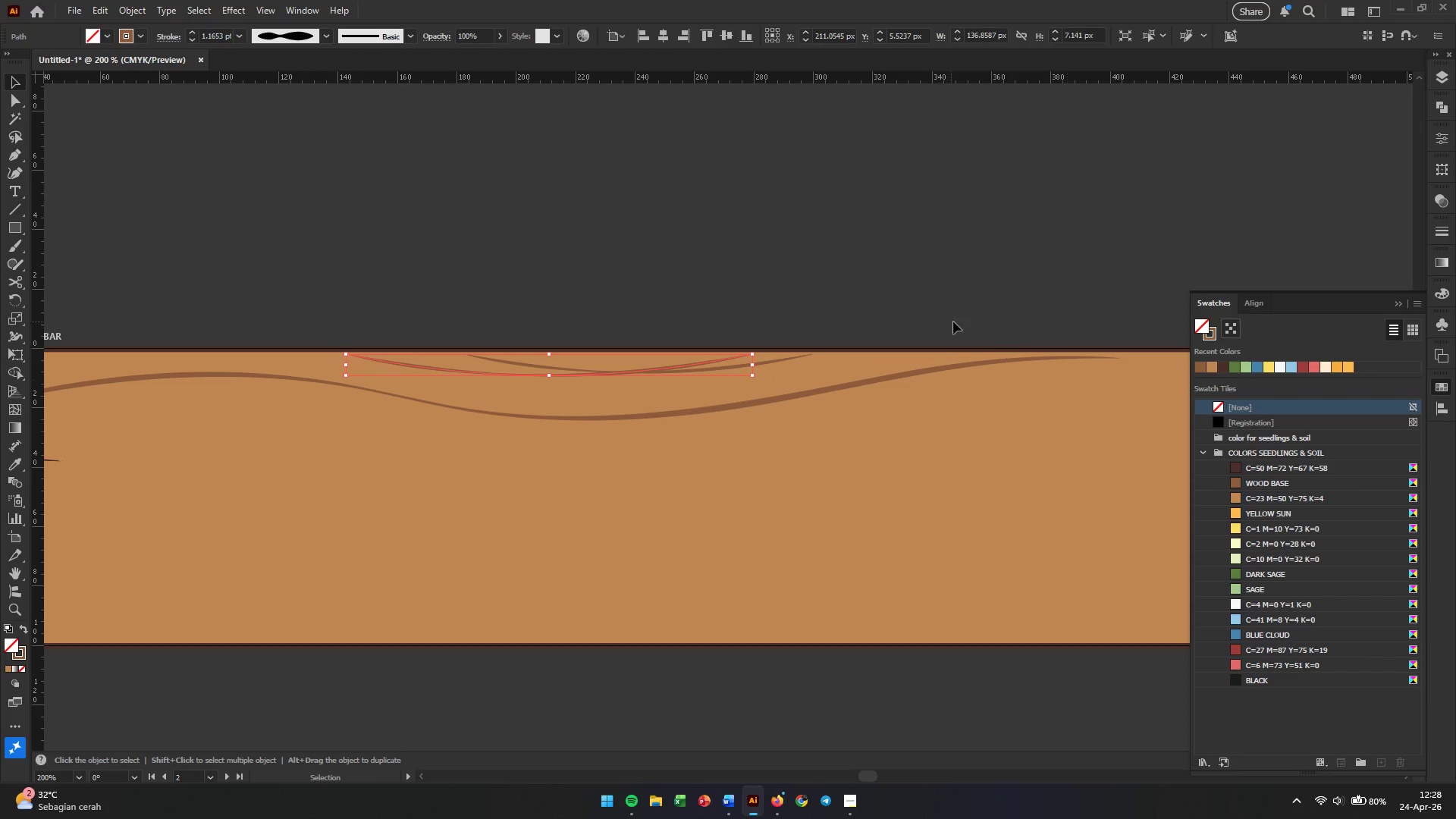 
left_click([880, 292])
 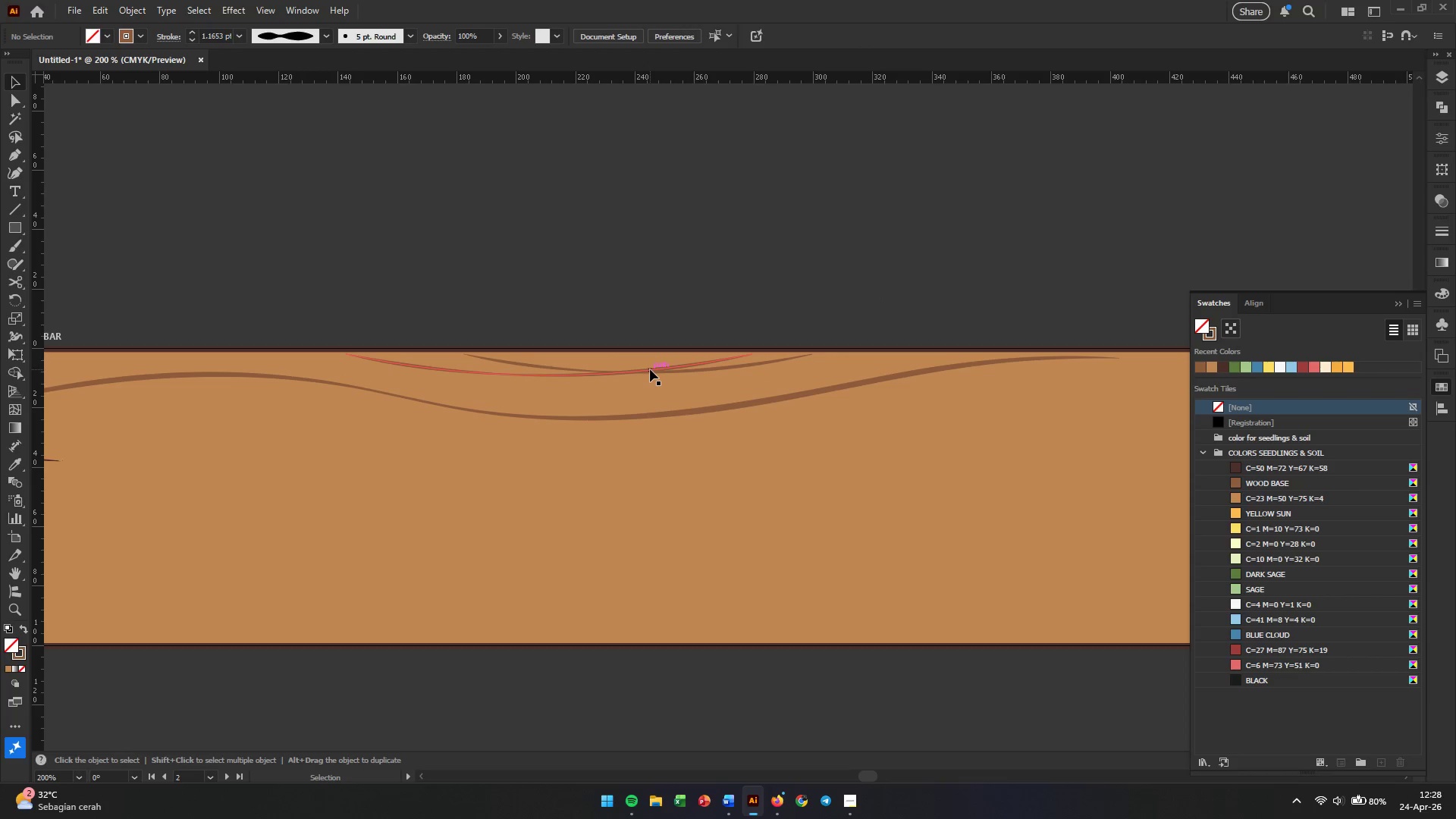 
left_click_drag(start_coordinate=[650, 369], to_coordinate=[722, 388])
 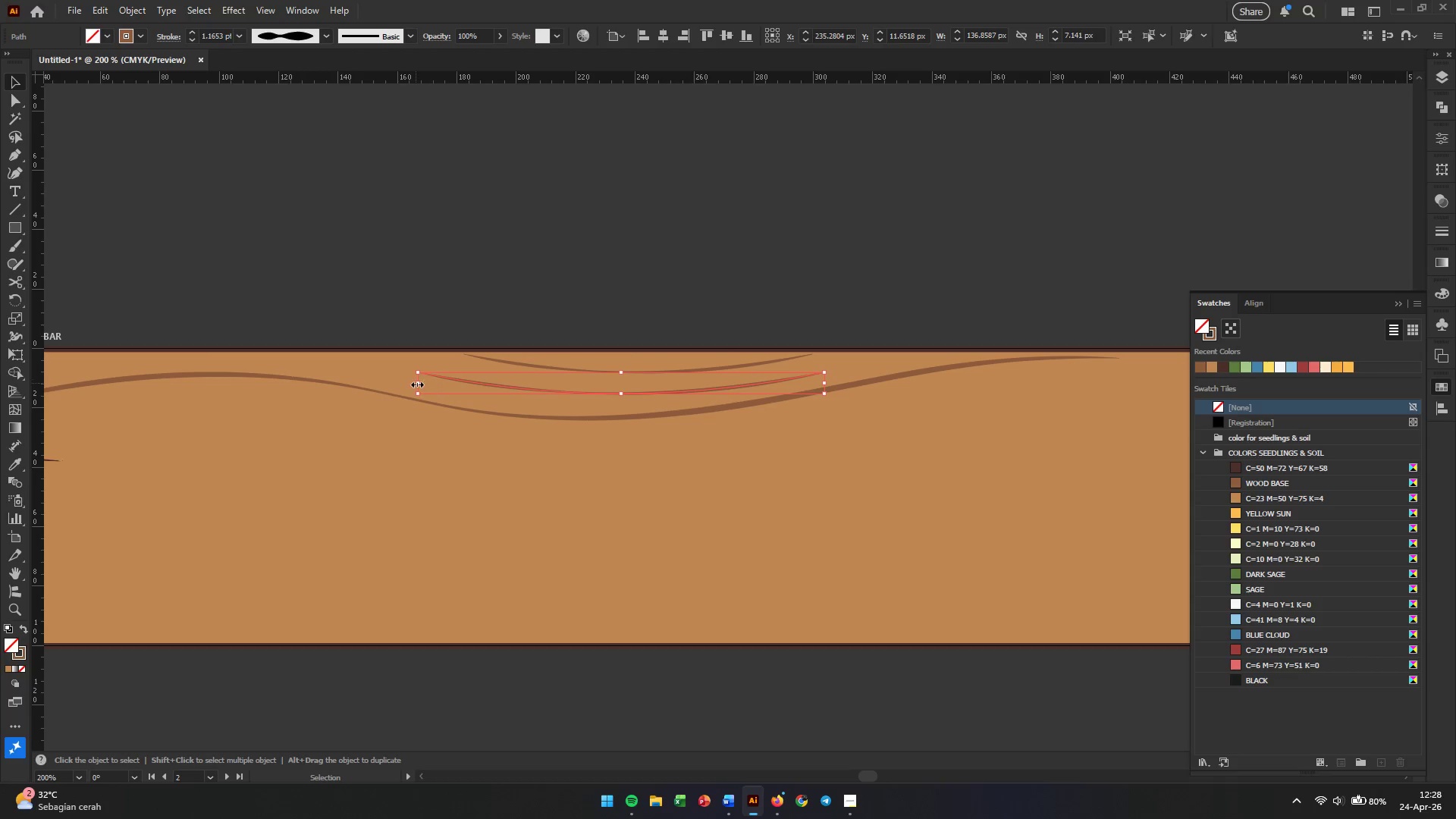 
left_click_drag(start_coordinate=[416, 383], to_coordinate=[347, 343])
 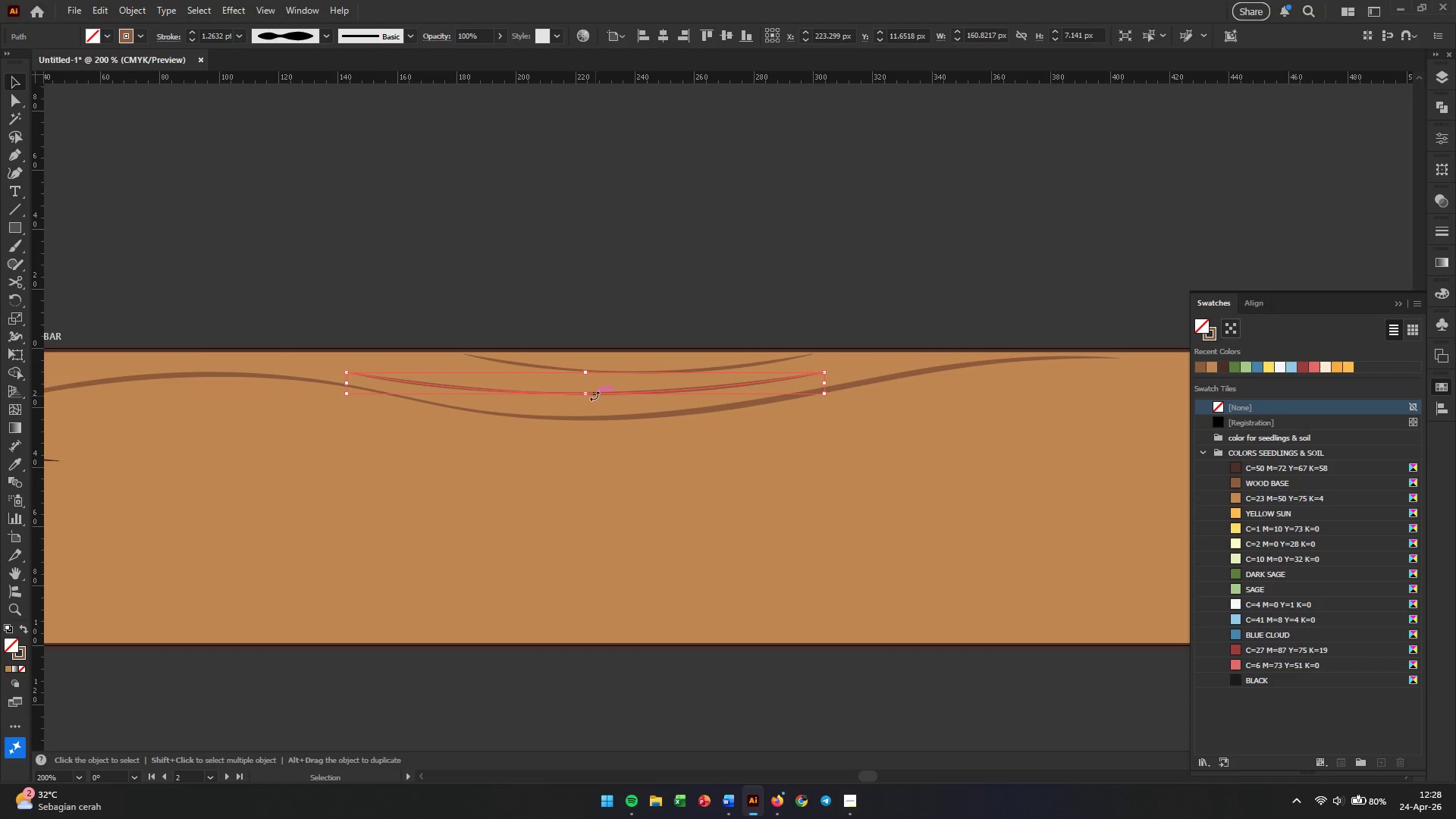 
left_click([644, 457])
 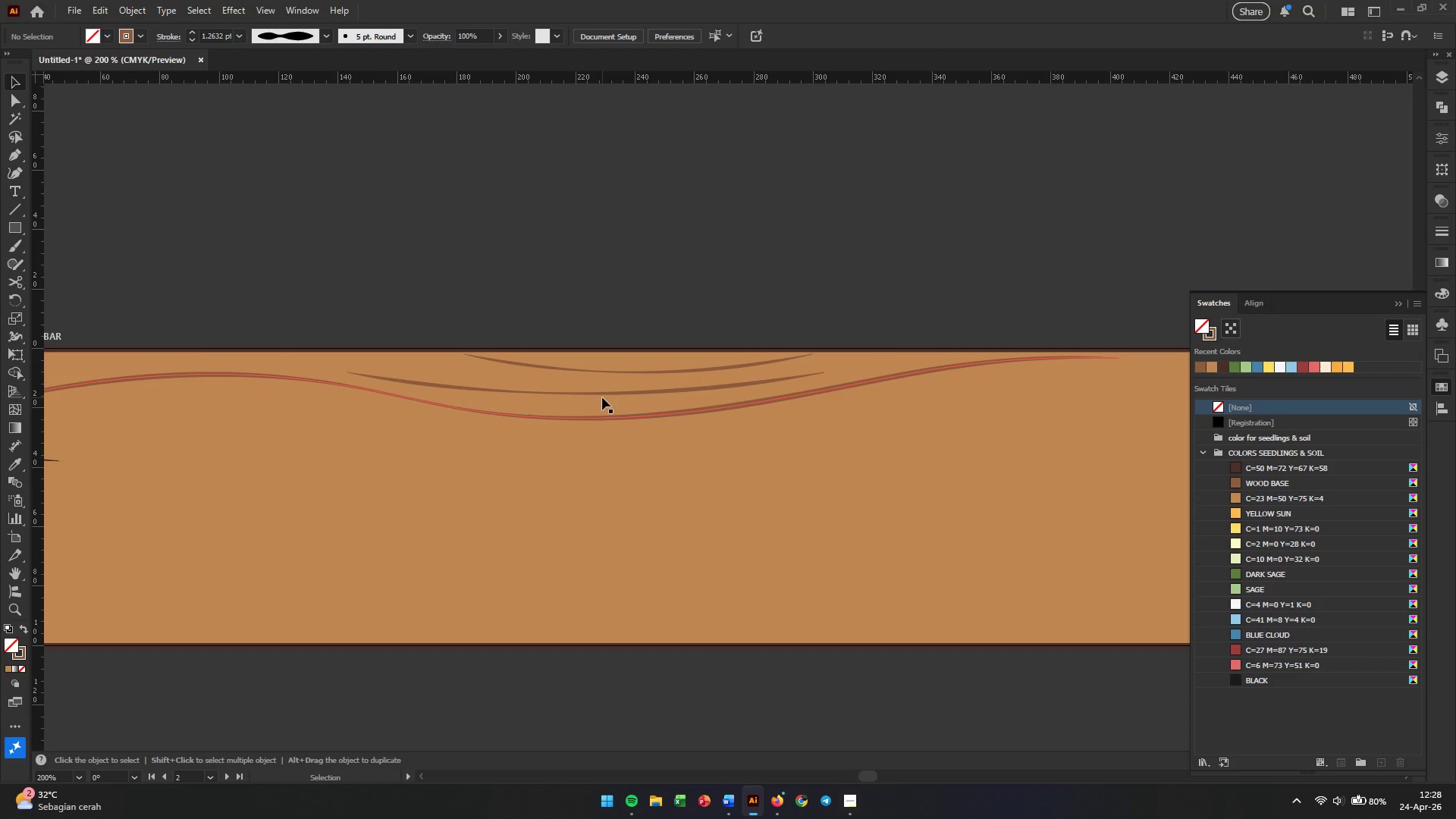 
left_click([601, 394])
 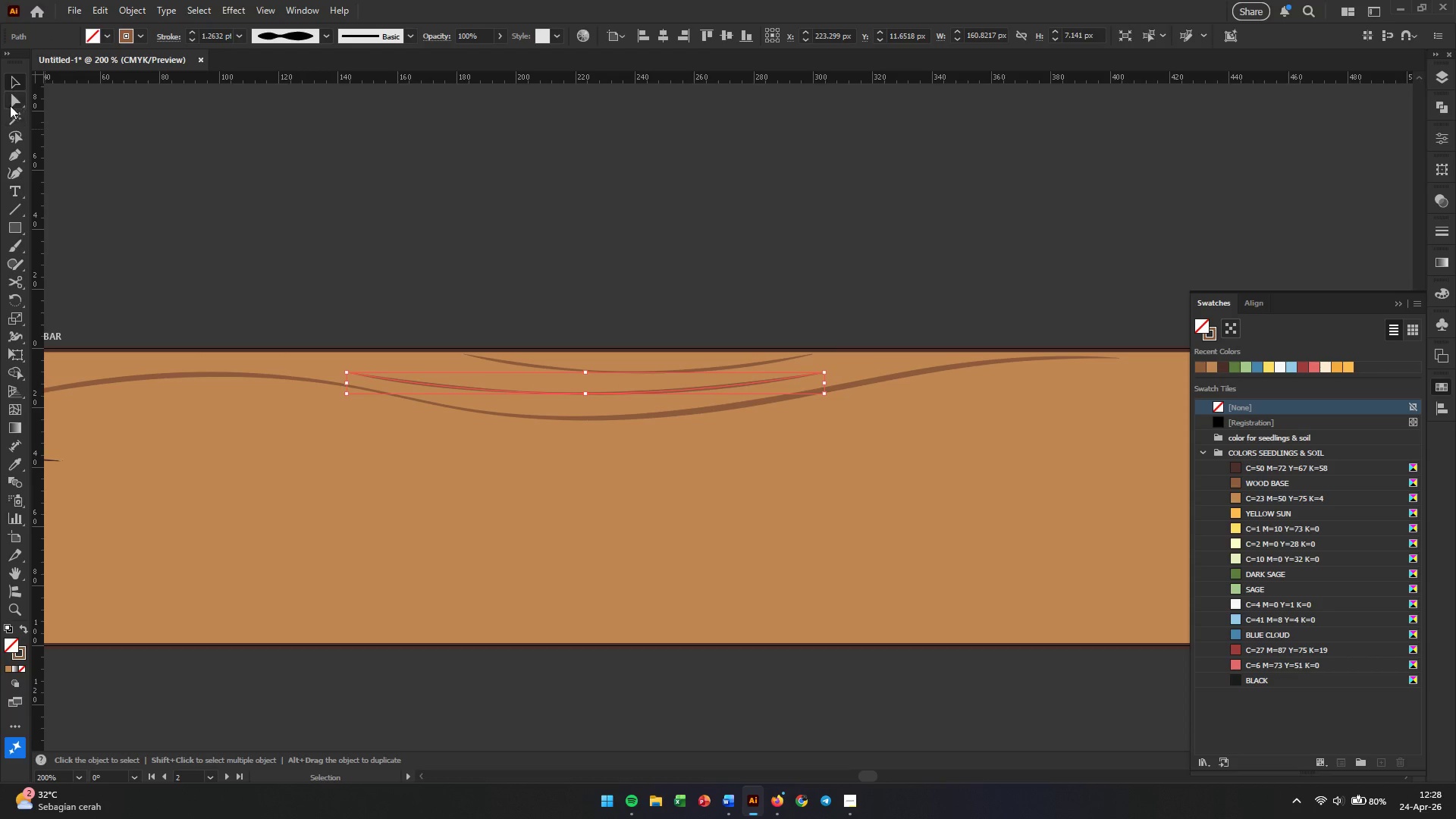 
left_click([16, 99])
 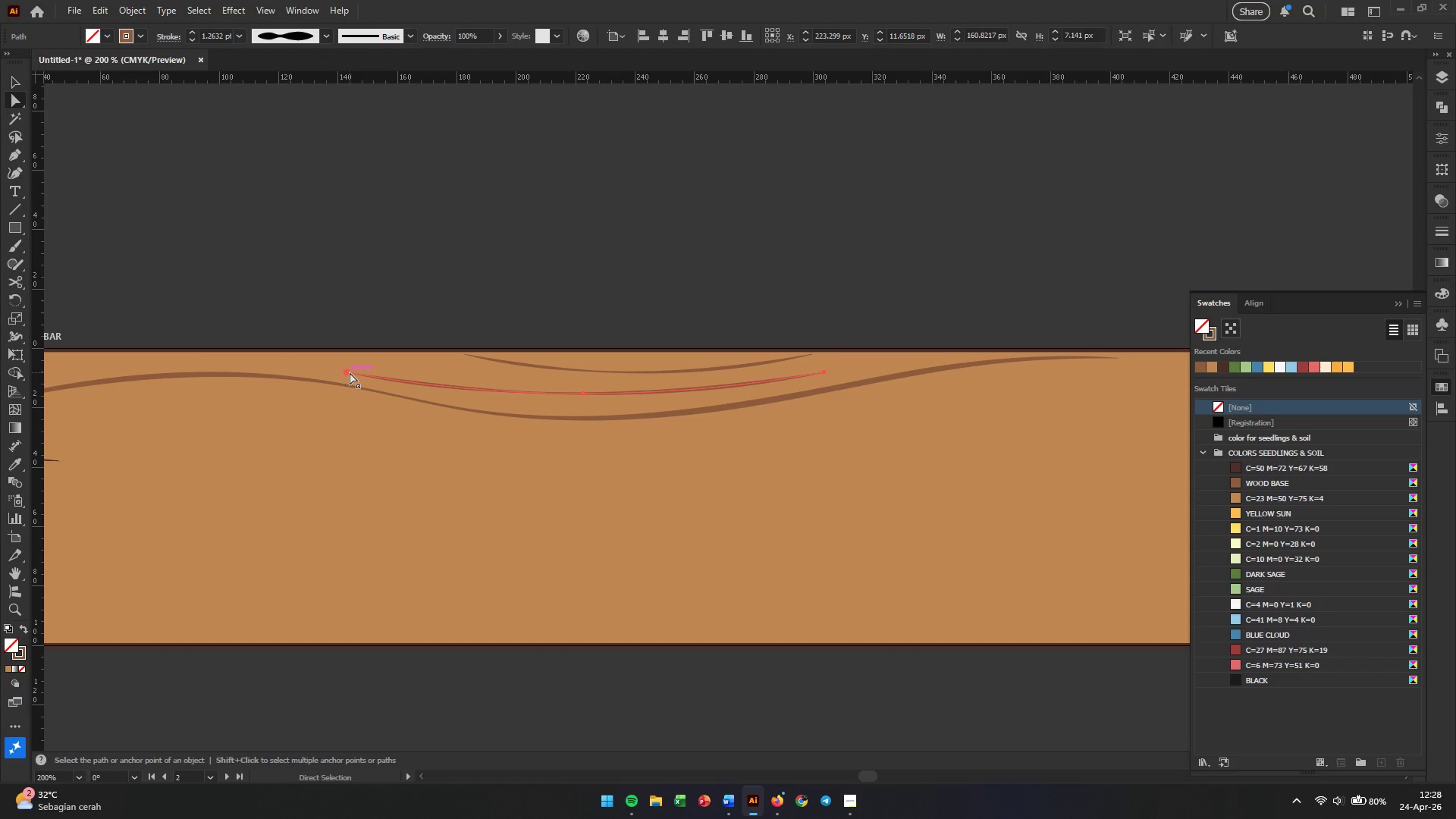 
left_click([347, 372])
 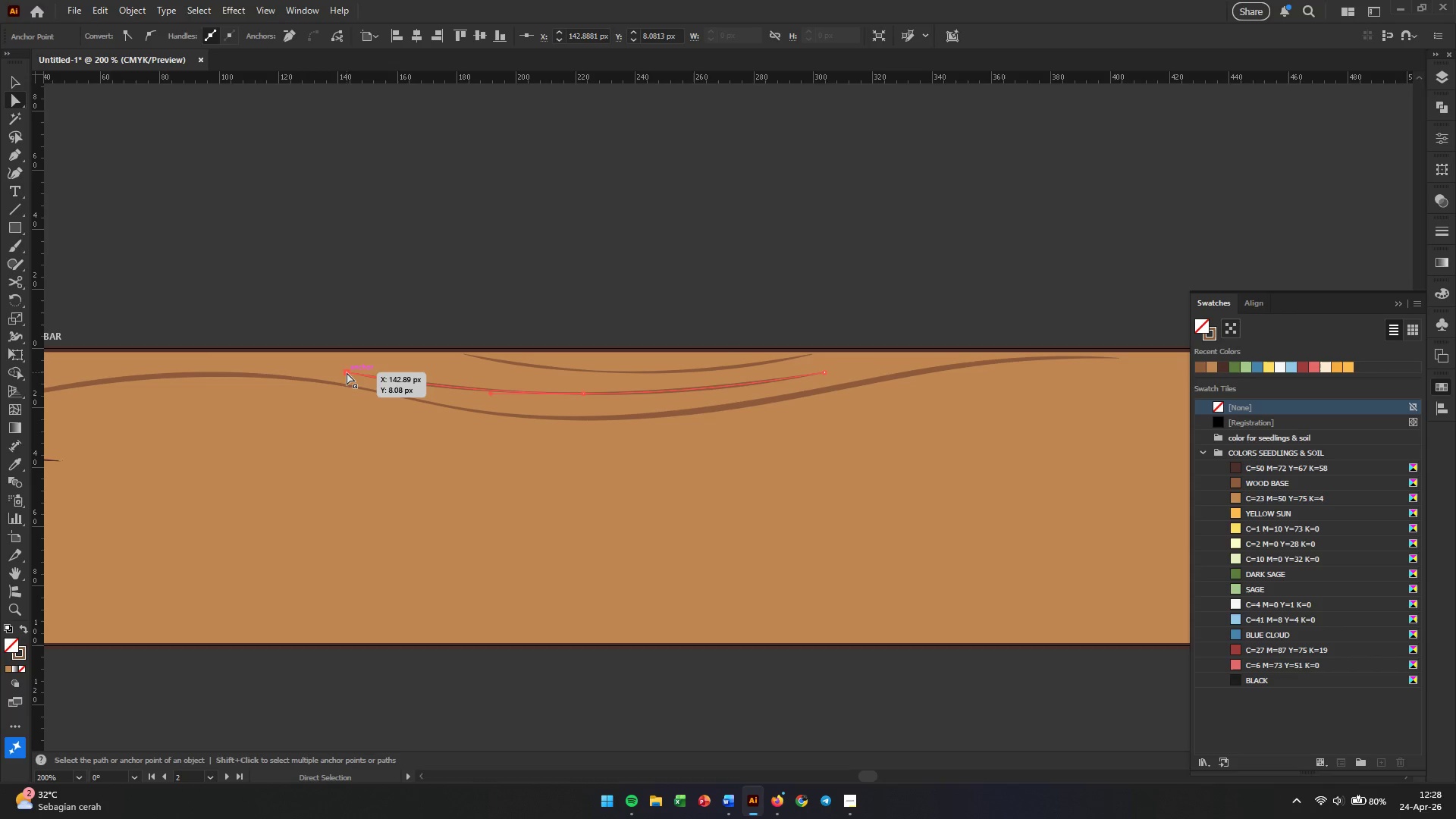 
left_click_drag(start_coordinate=[347, 372], to_coordinate=[339, 348])
 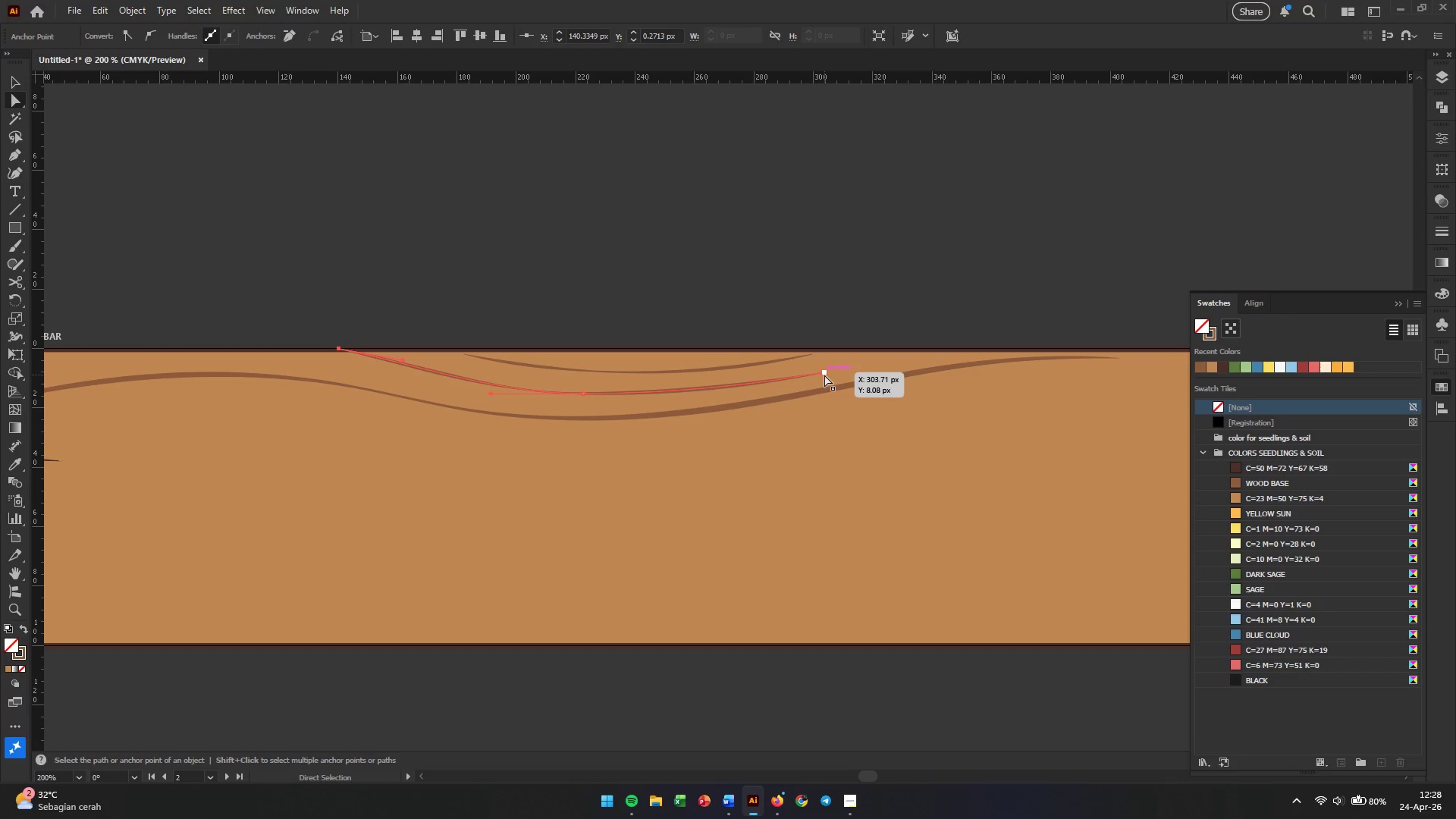 
left_click([843, 290])
 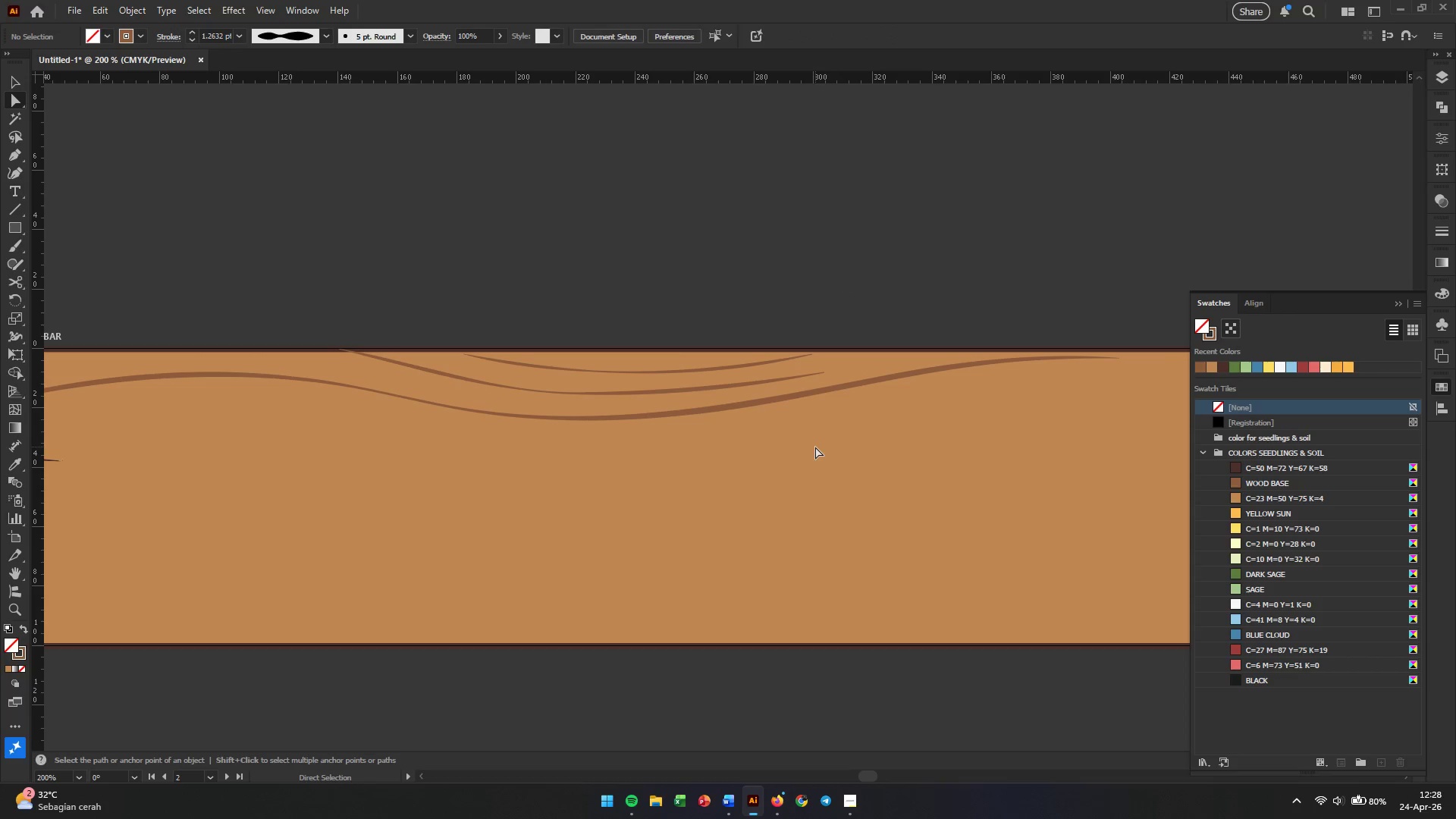 
hold_key(key=AltLeft, duration=1.38)
scroll: coordinate [818, 451], scroll_direction: down, amount: 2.0
 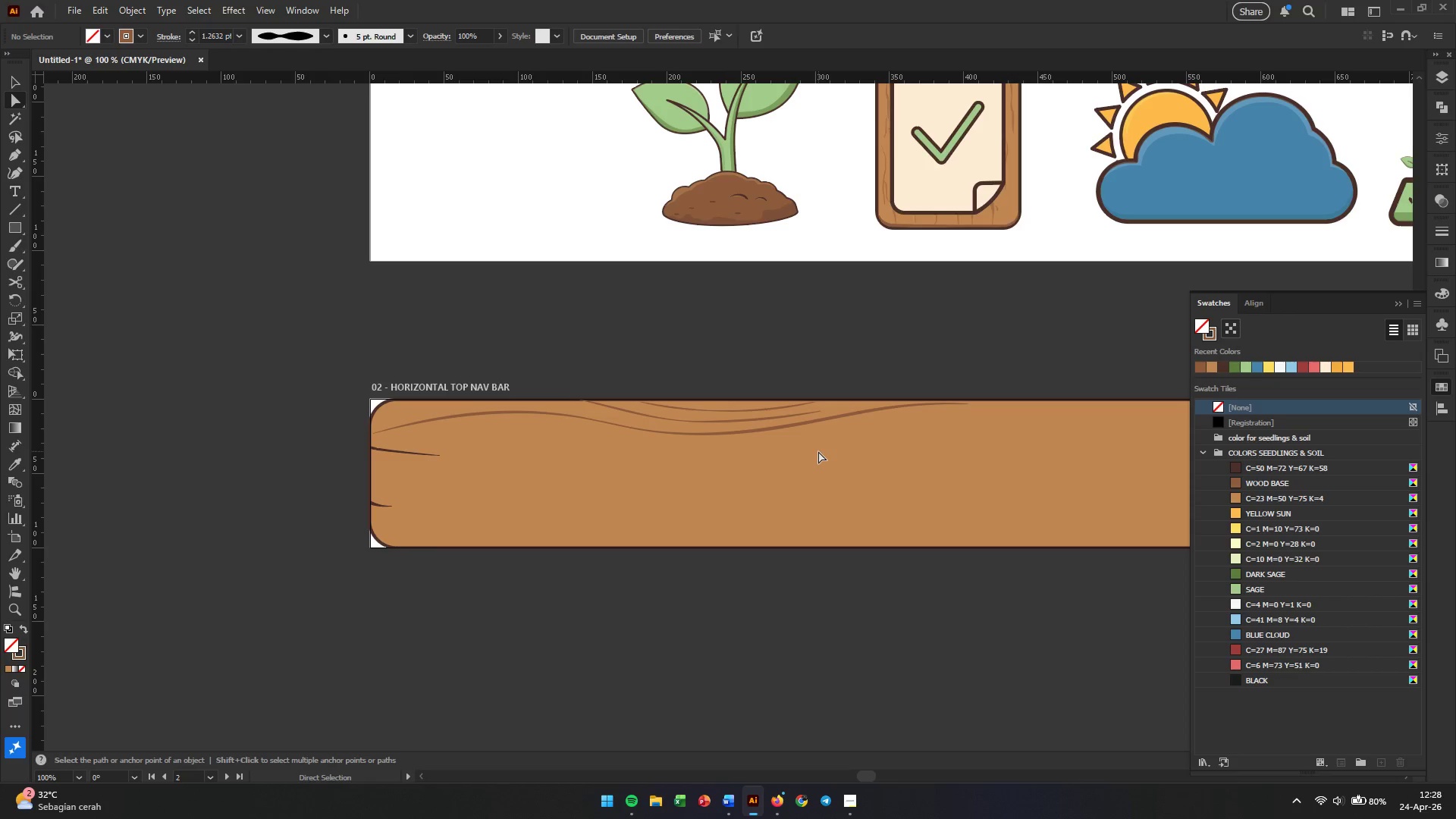 
wait(5.42)
 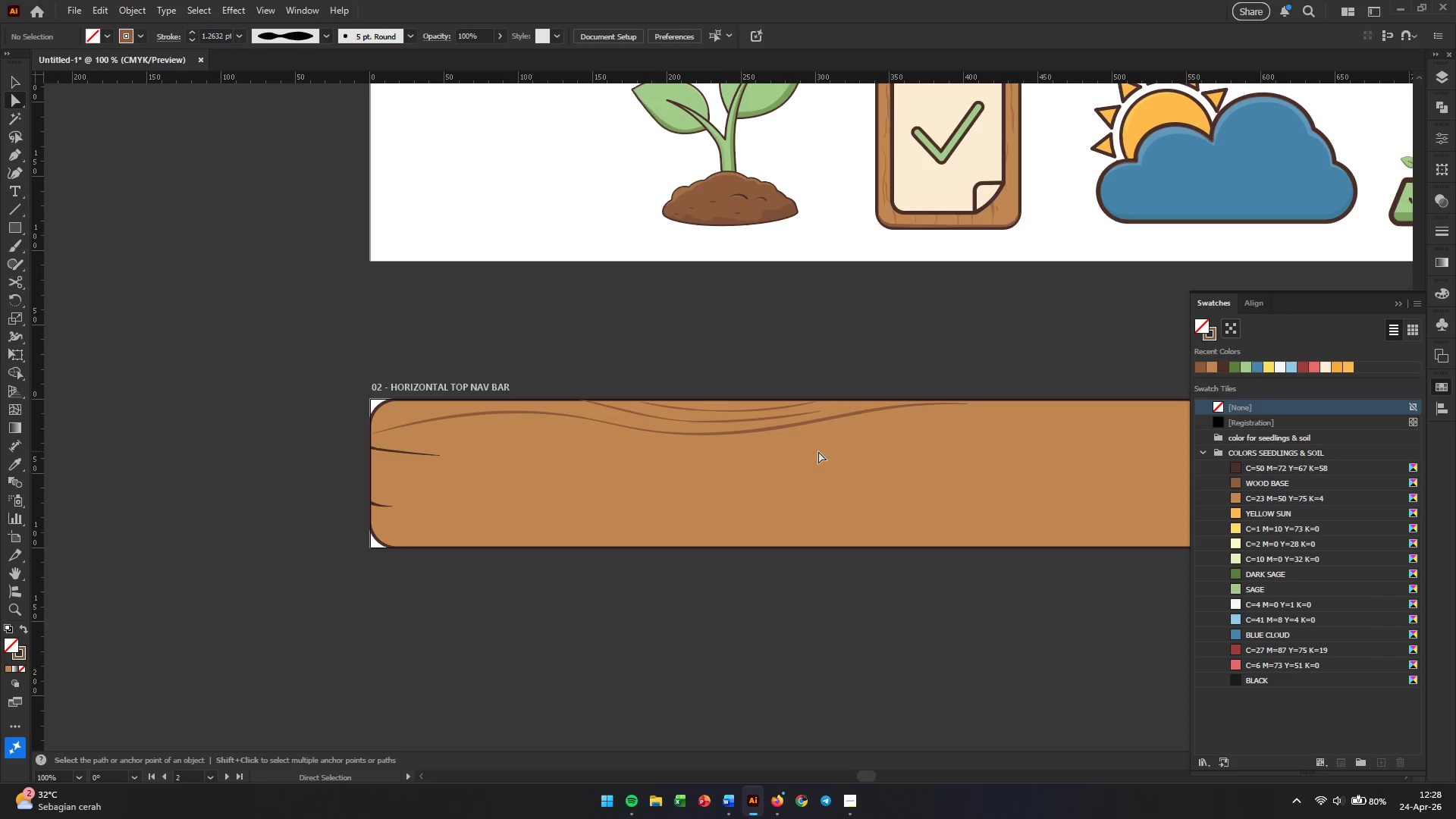 
left_click([874, 353])
 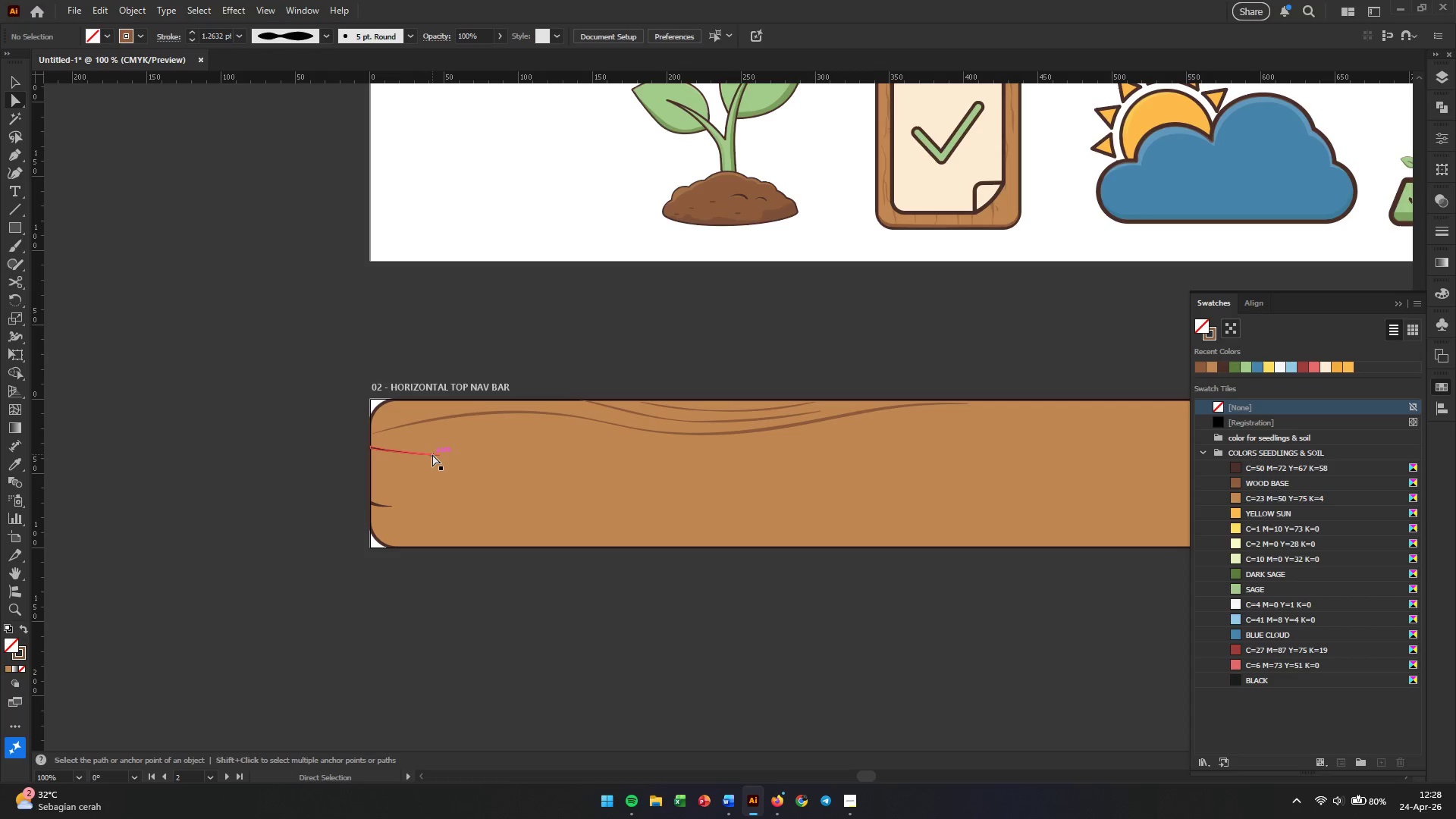 
left_click([643, 325])
 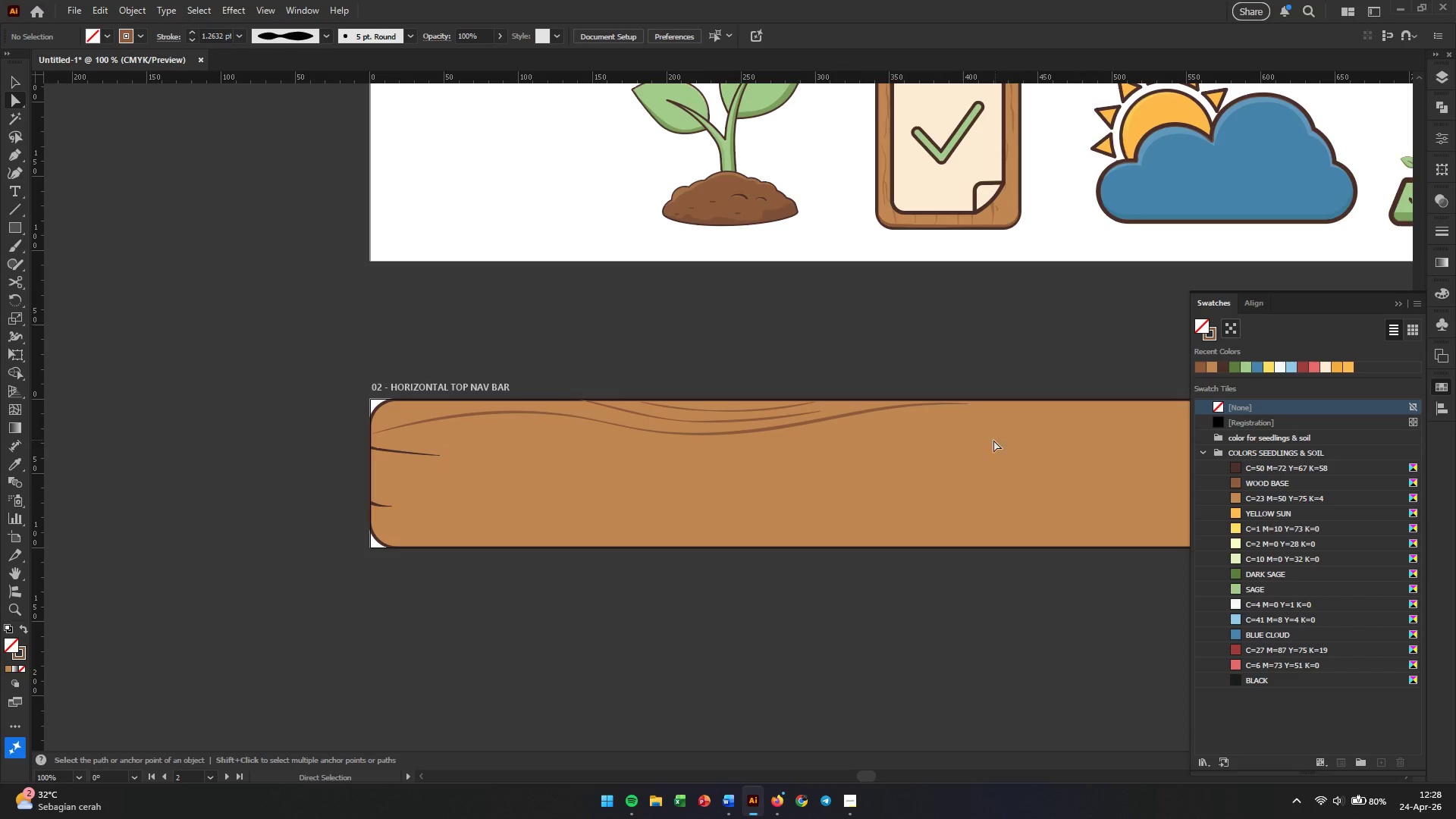 
hold_key(key=Space, duration=1.5)
 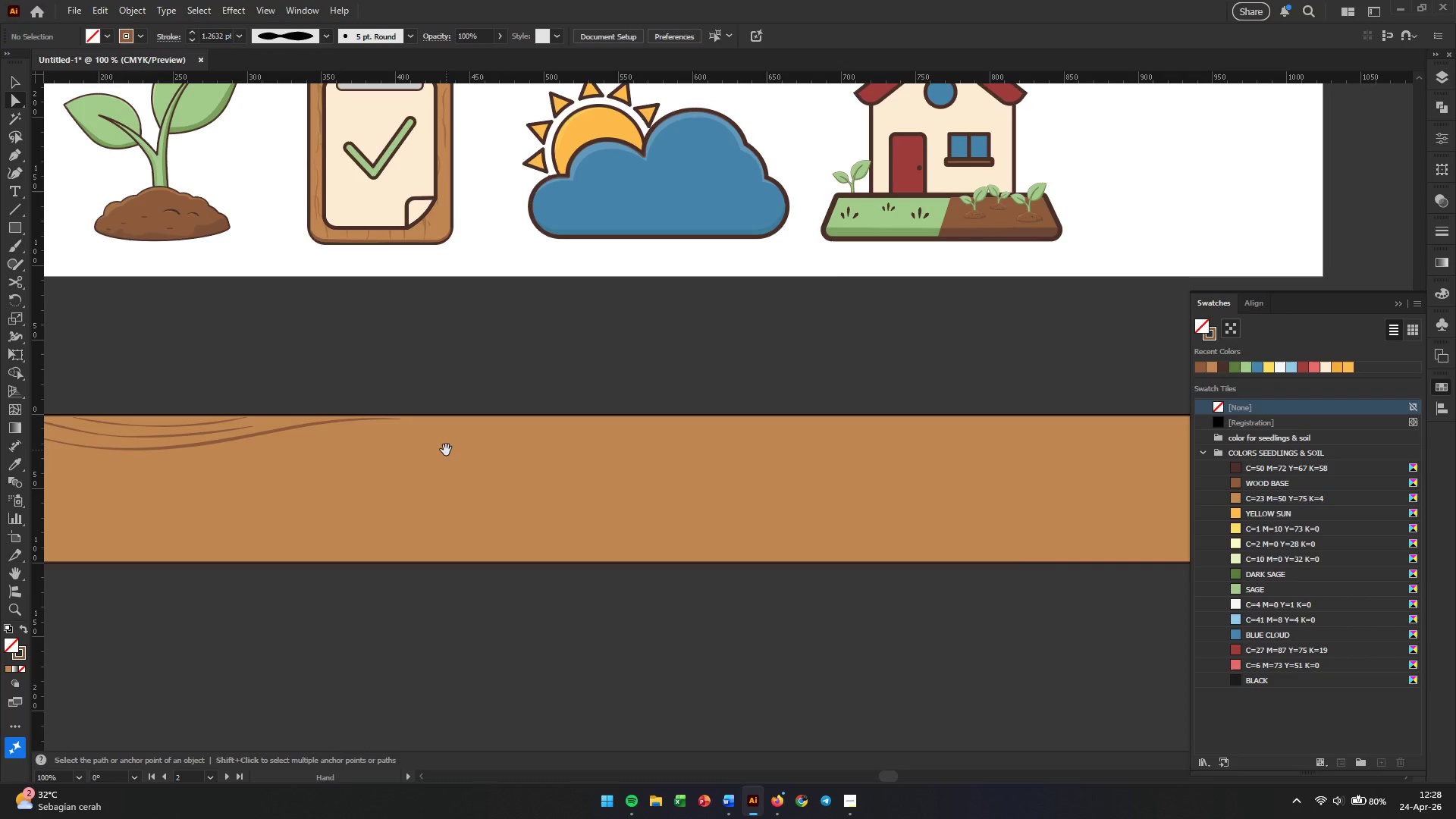 
left_click_drag(start_coordinate=[1015, 434], to_coordinate=[446, 450])
 